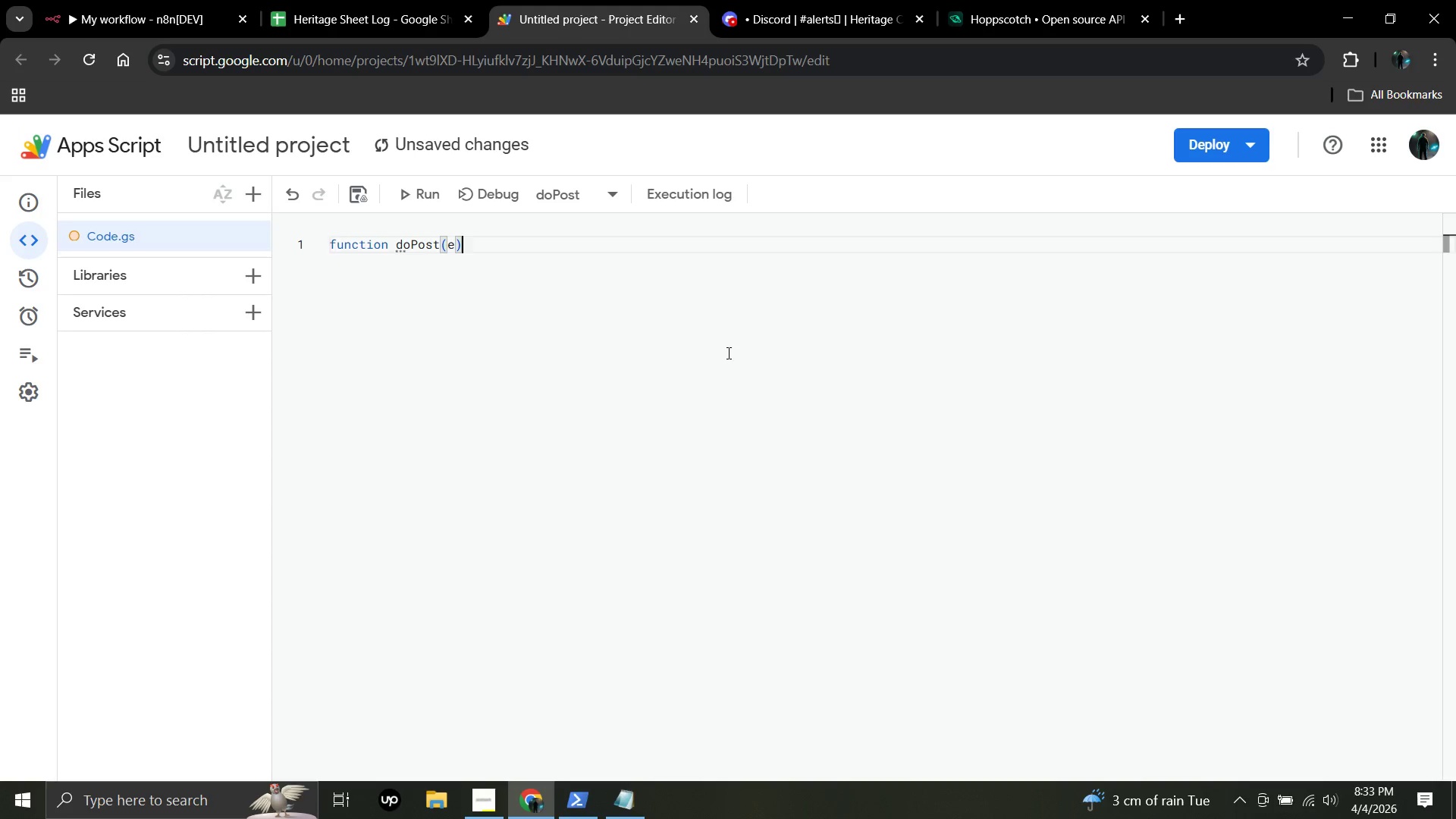 
key(Space)
 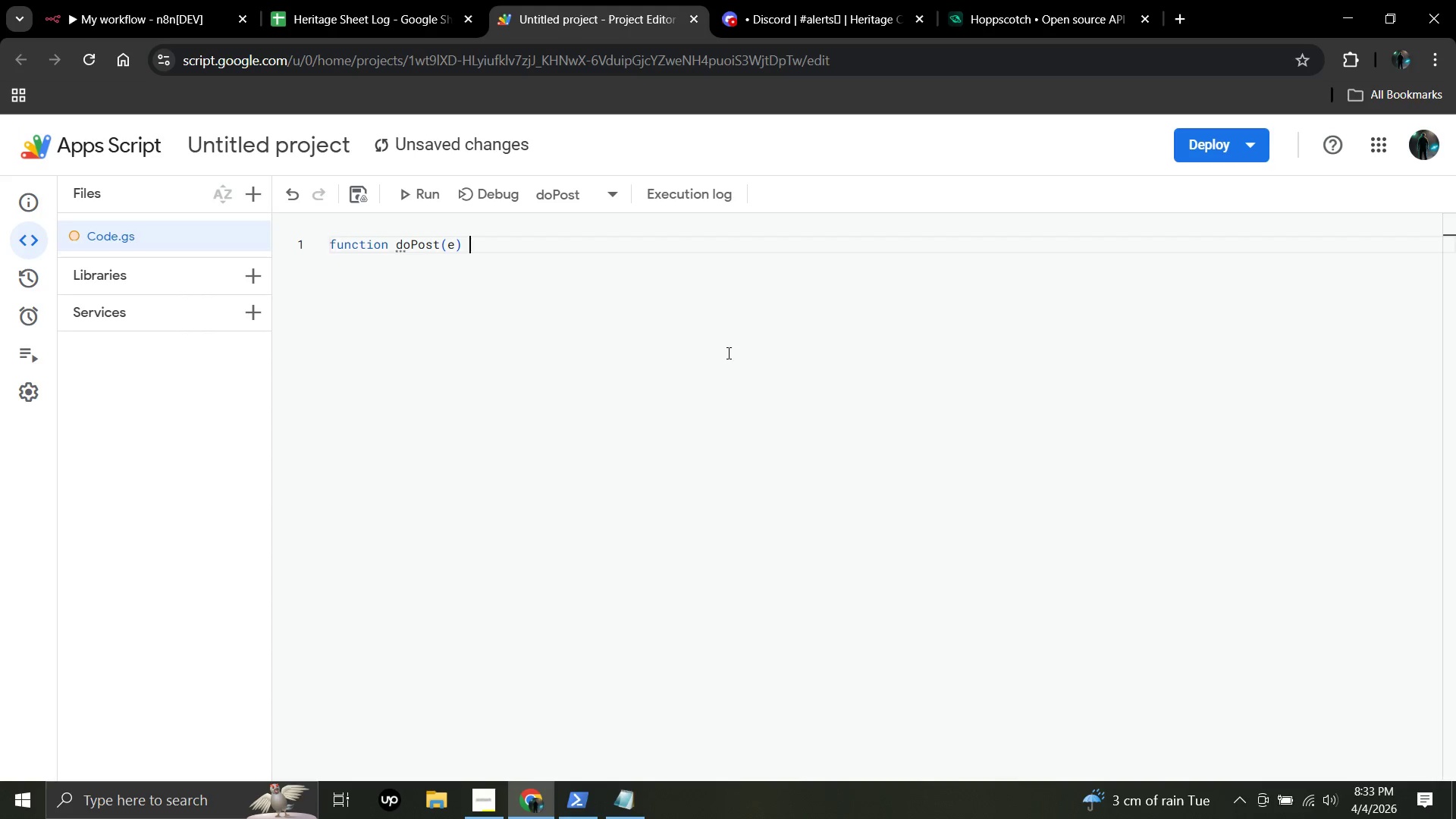 
key(Shift+BracketLeft)
 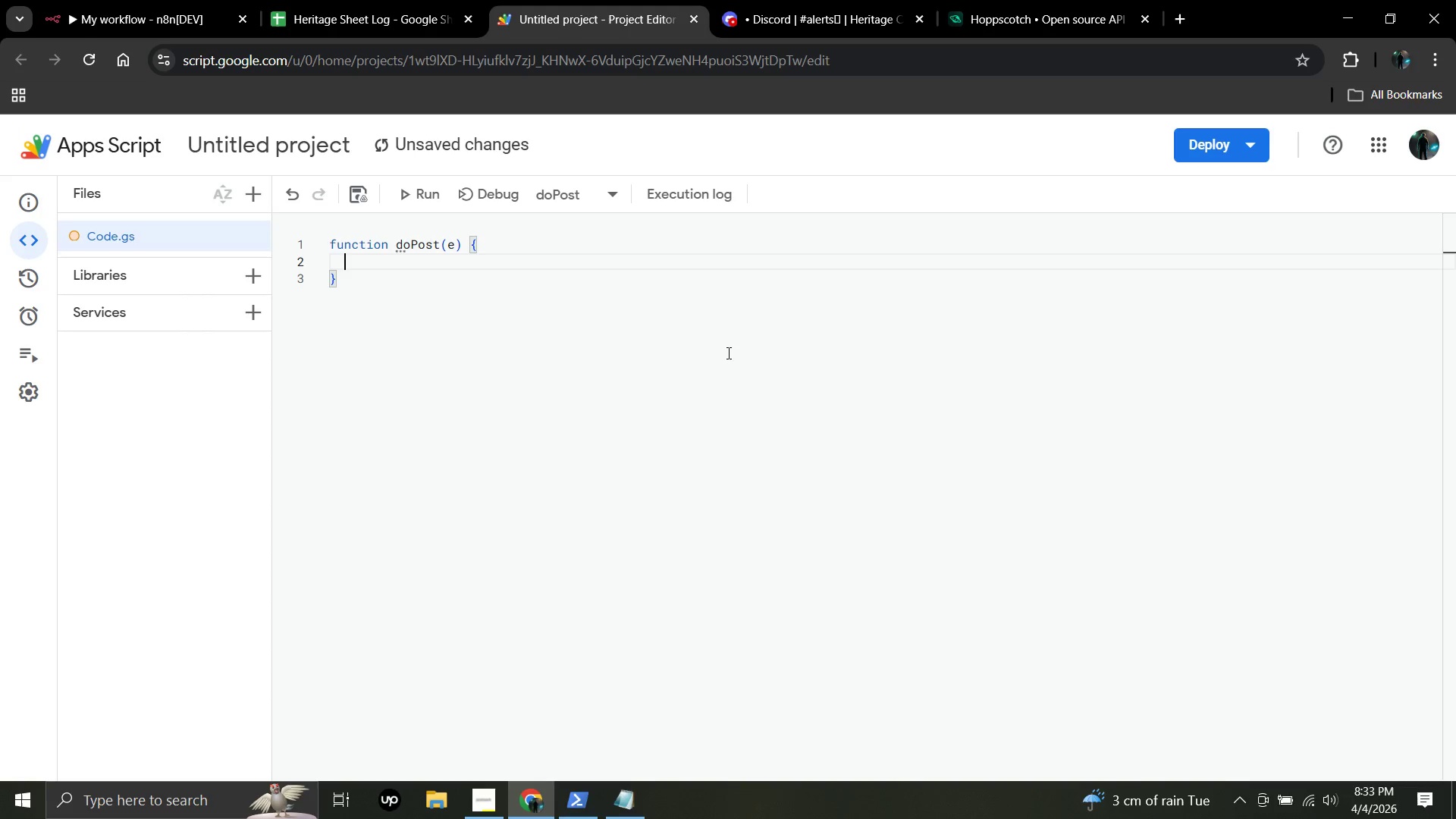 
key(Enter)
 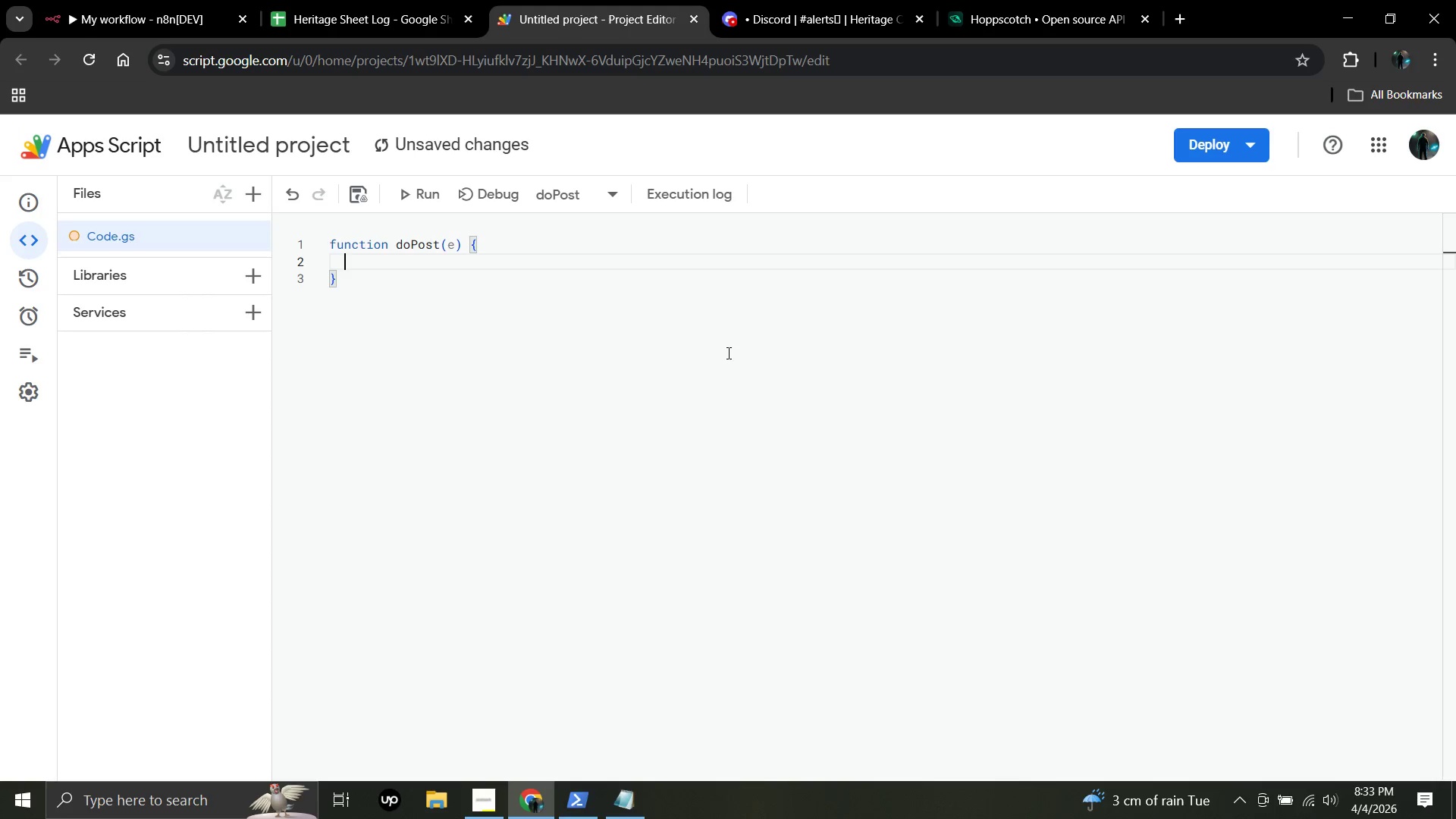 
type(try {)
 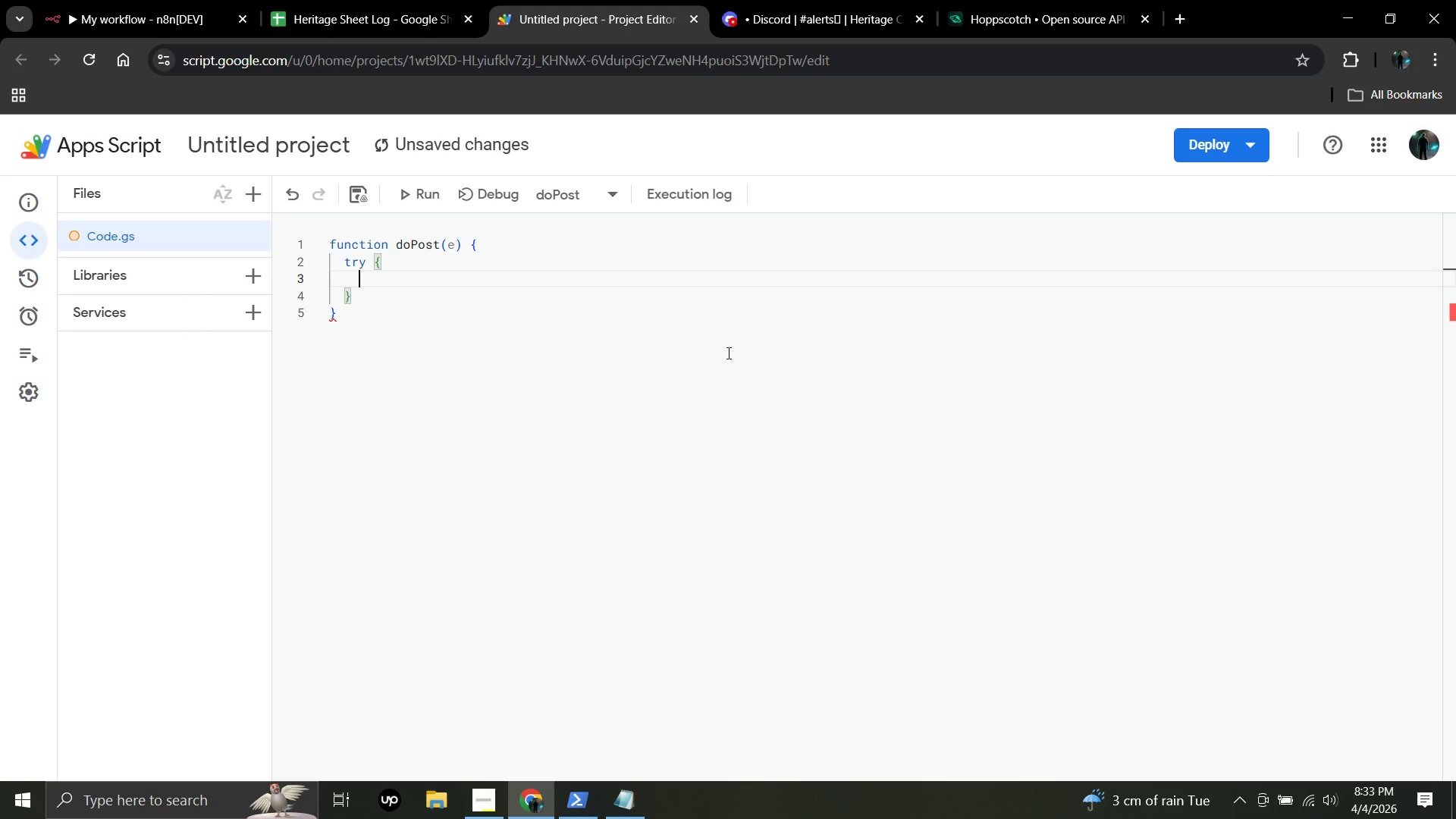 
 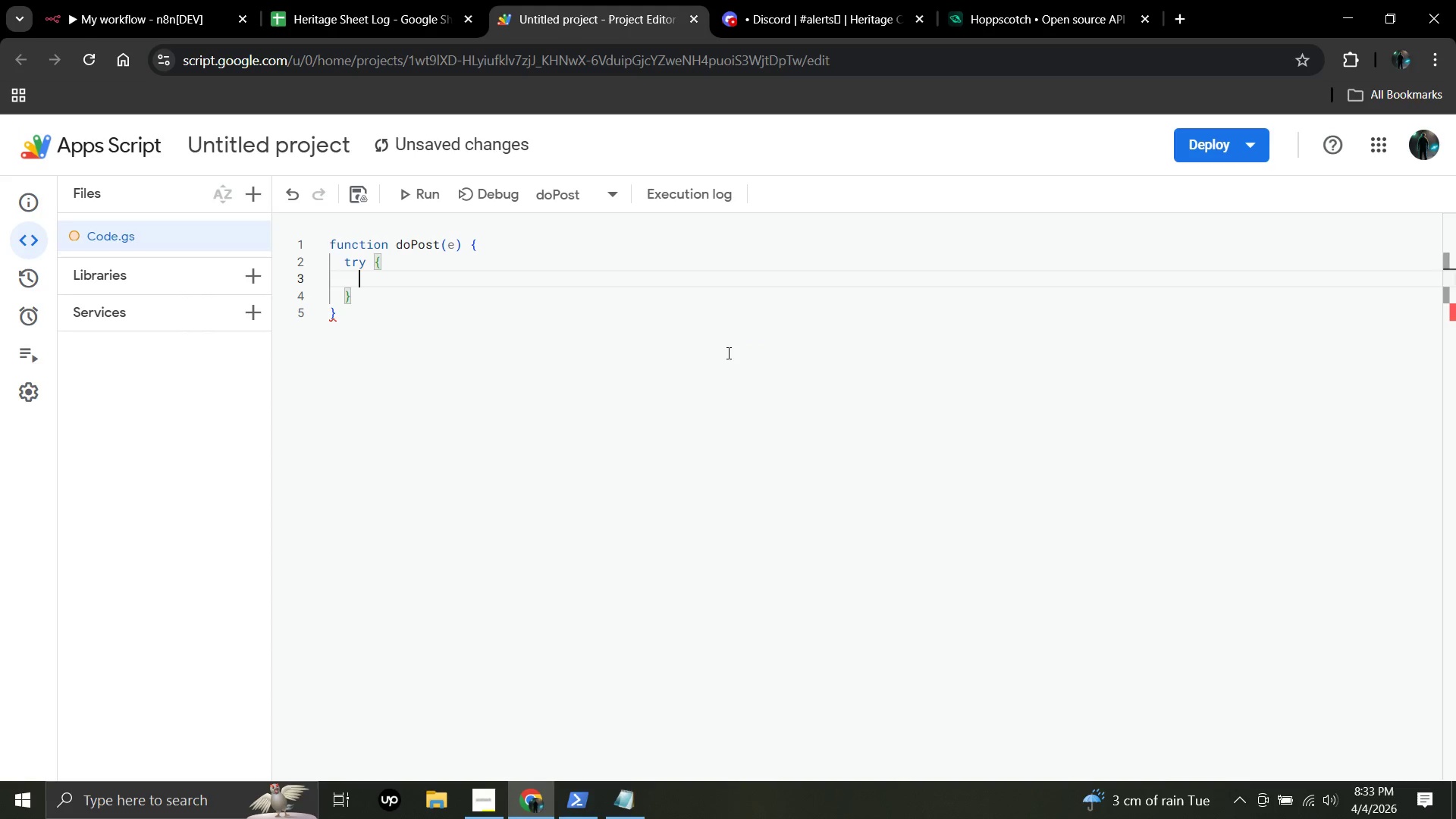 
key(Enter)
 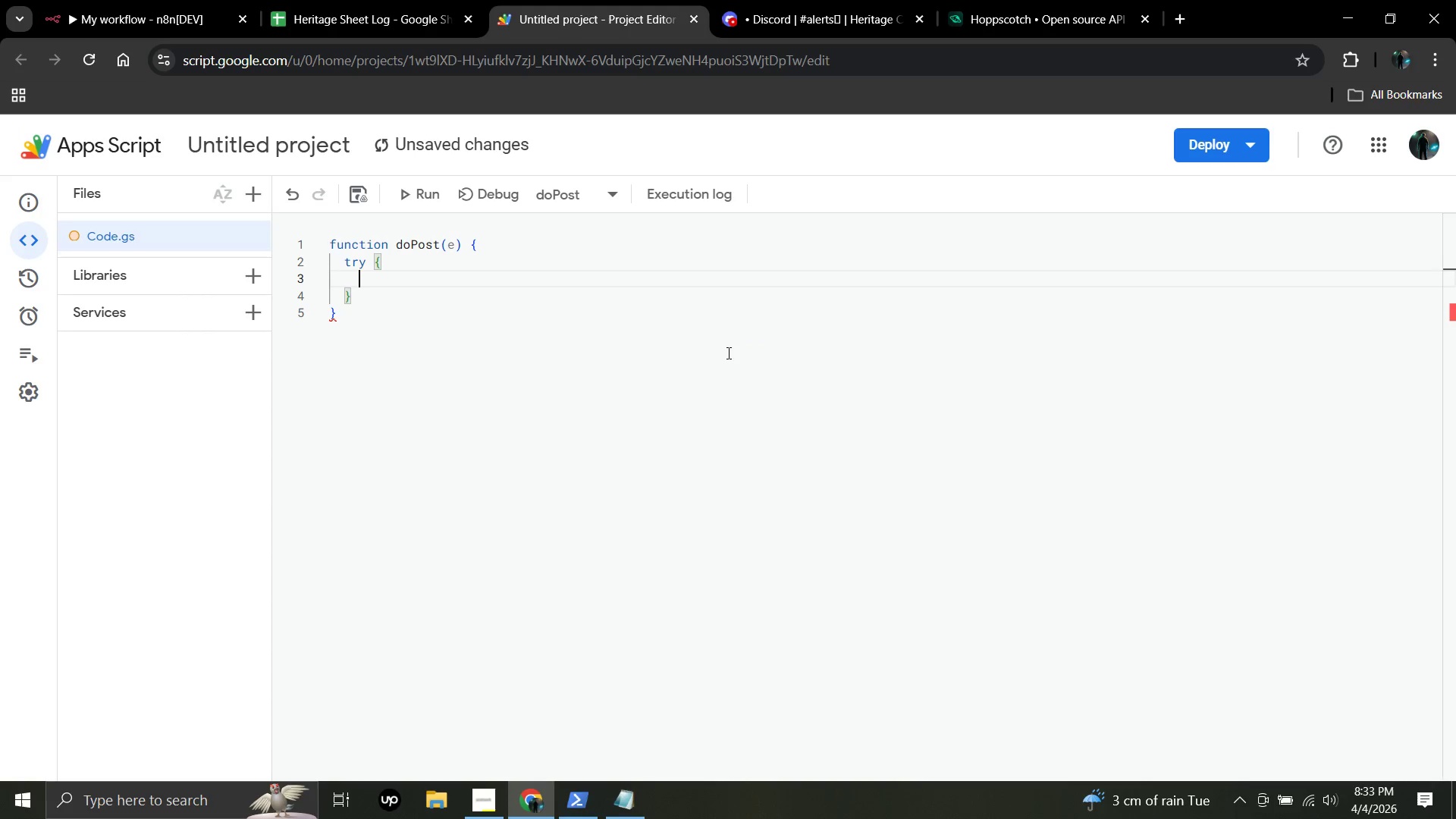 
type(var ss )
key(Backspace)
type( Spreadsj)
key(Backspace)
type(heetApp.getActiveSpreadsheet()
 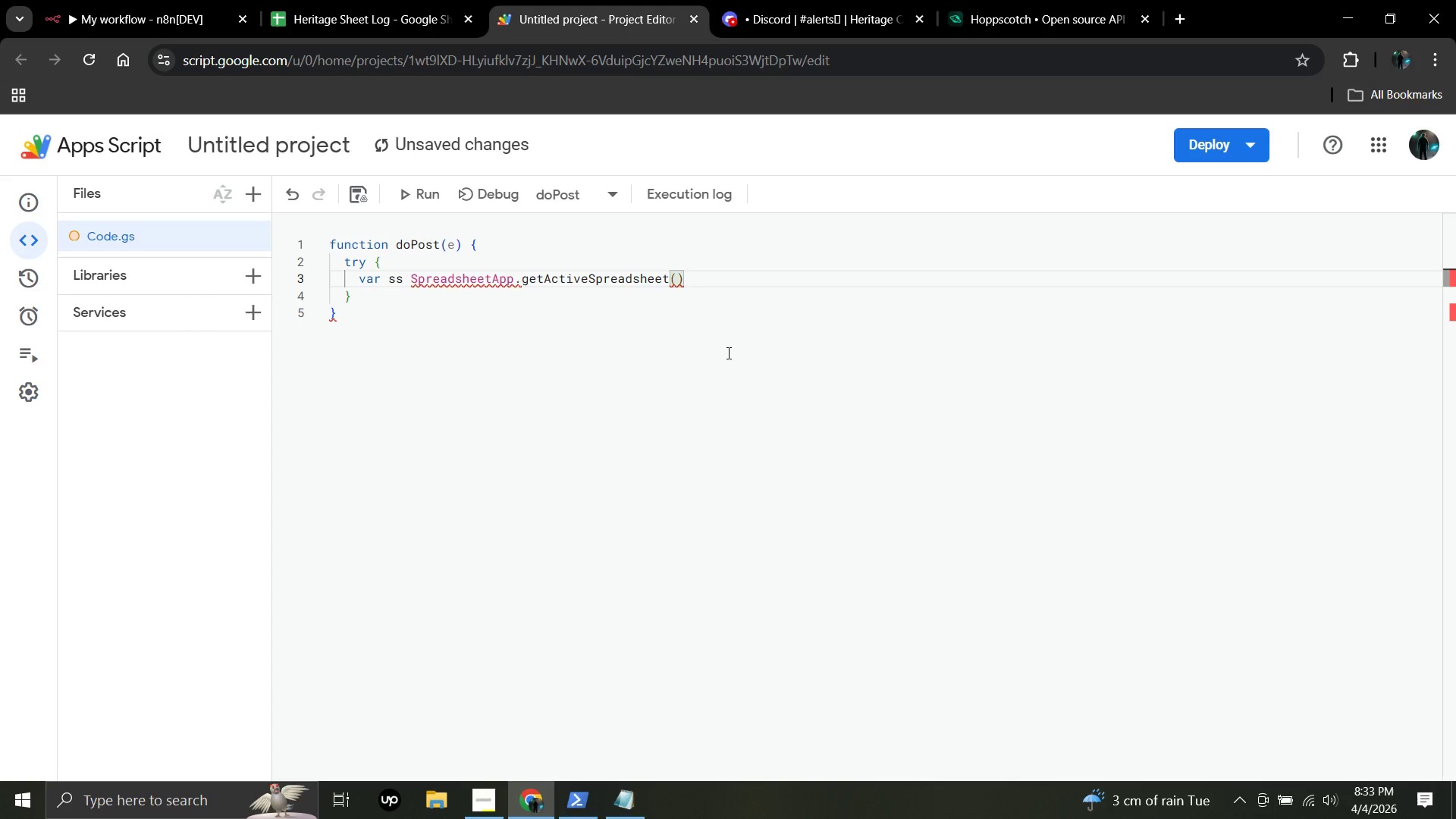 
key(ArrowRight)
 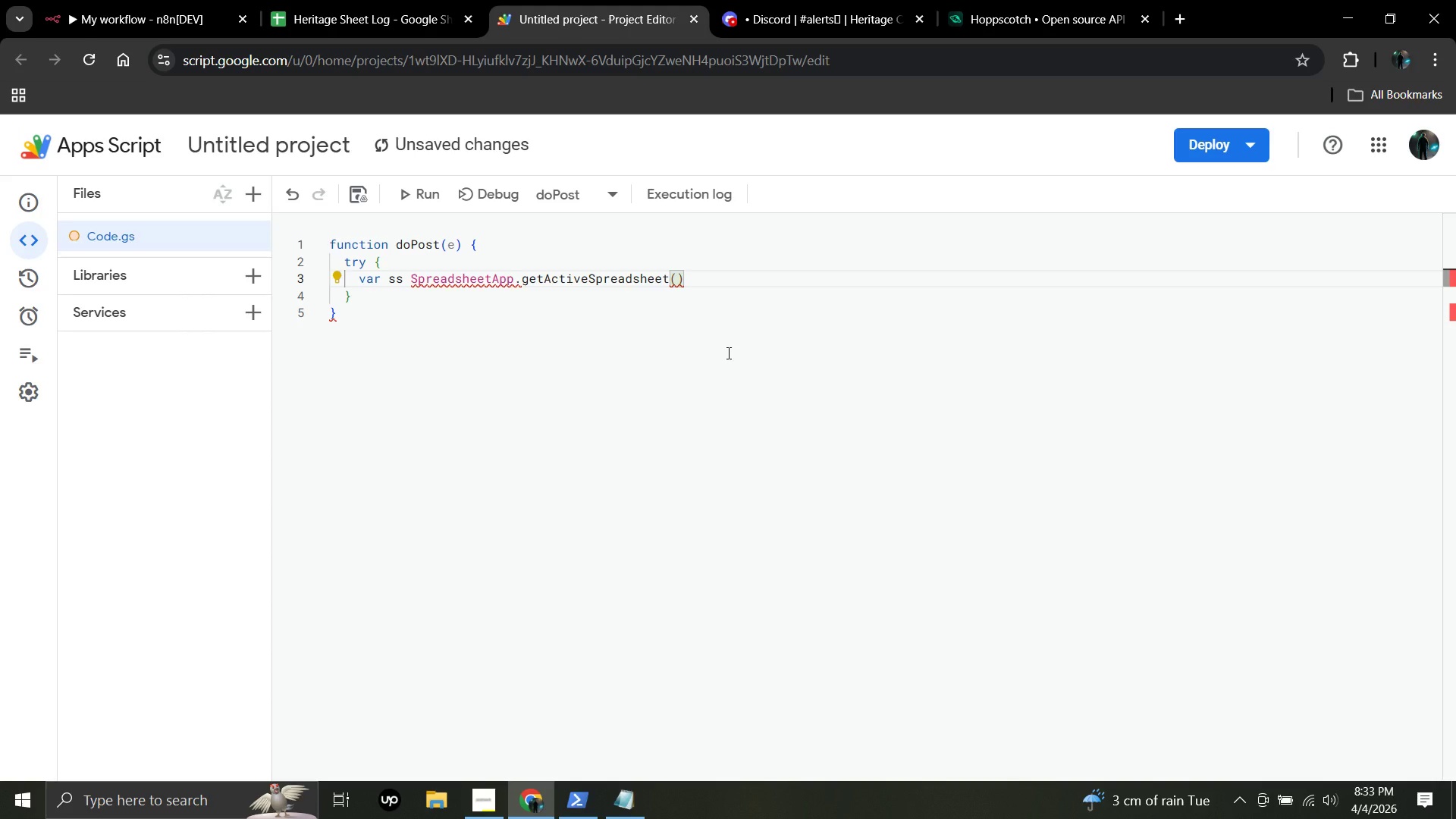 
hold_key(key=ShiftLeft, duration=0.42)
 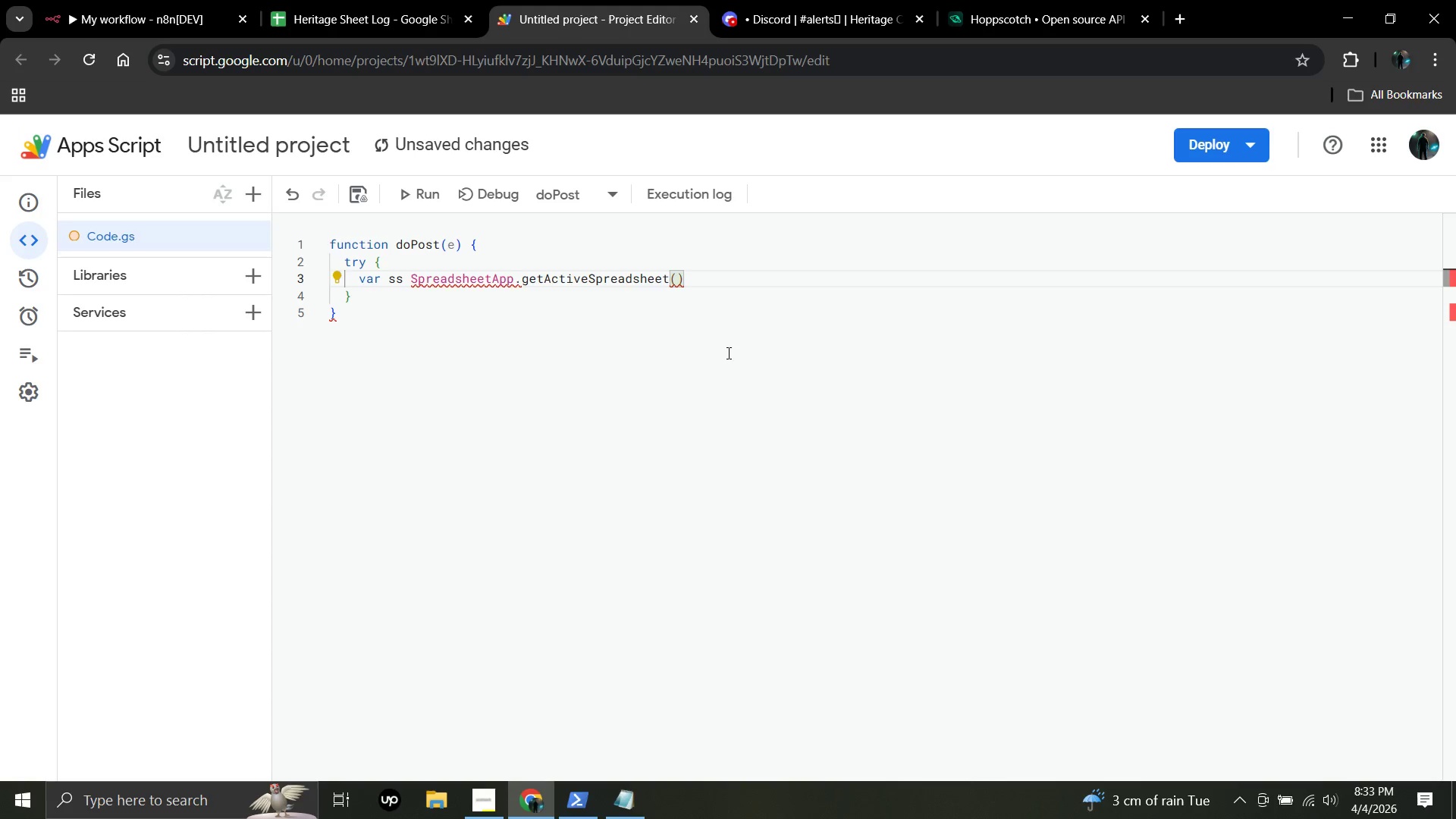 
hold_key(key=ShiftLeft, duration=0.44)
 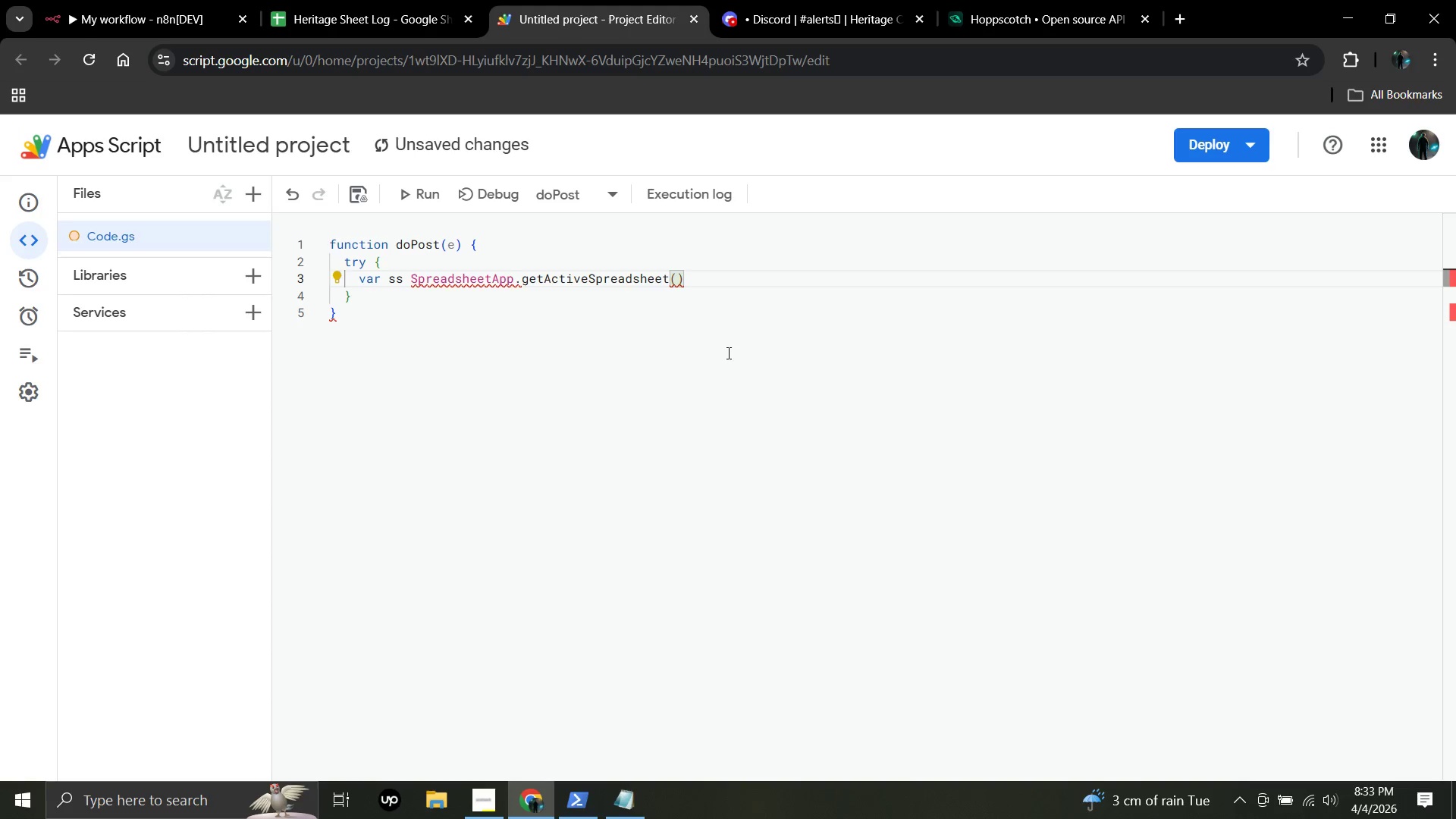 
key(Semicolon)
 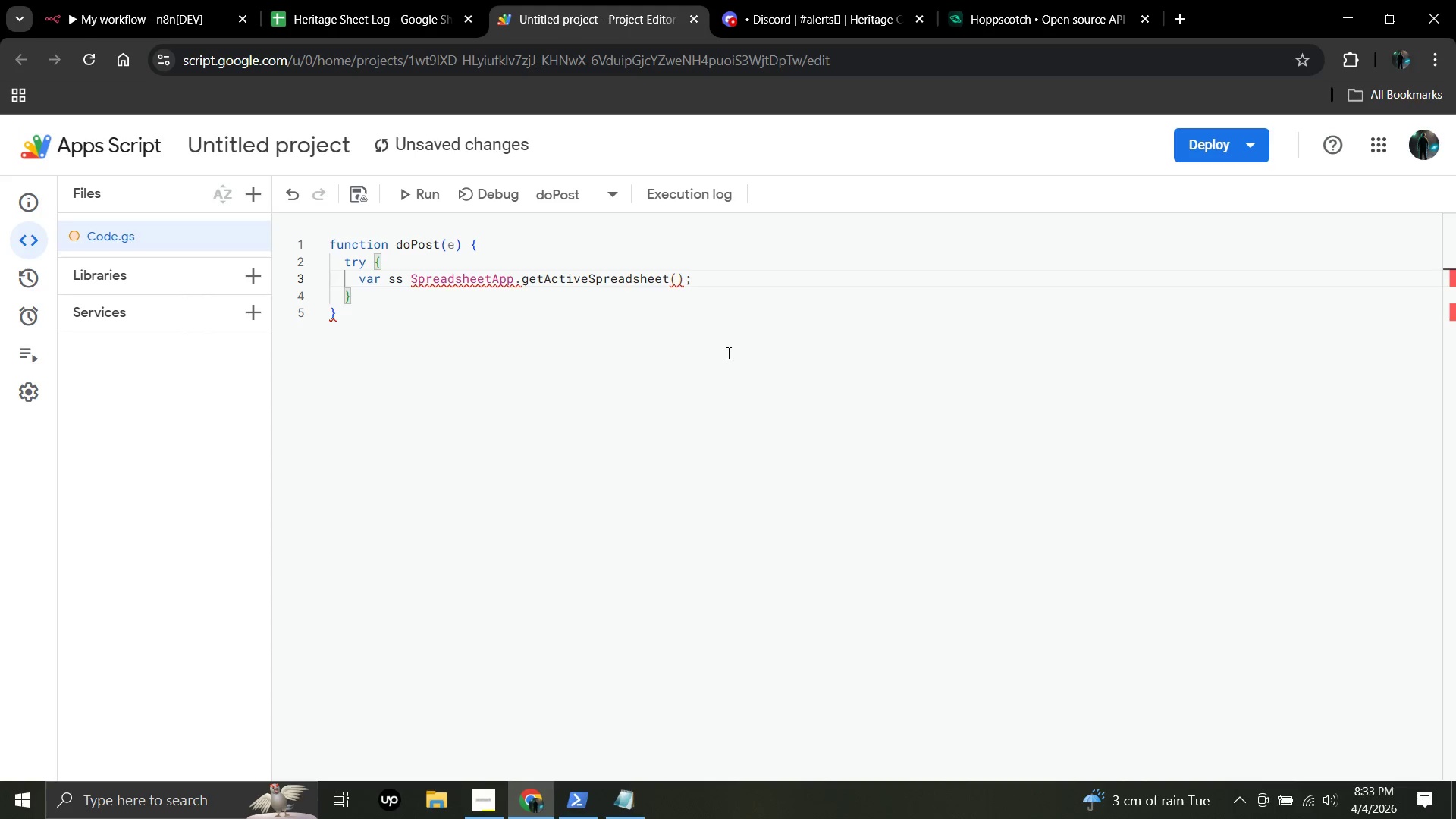 
key(Enter)
 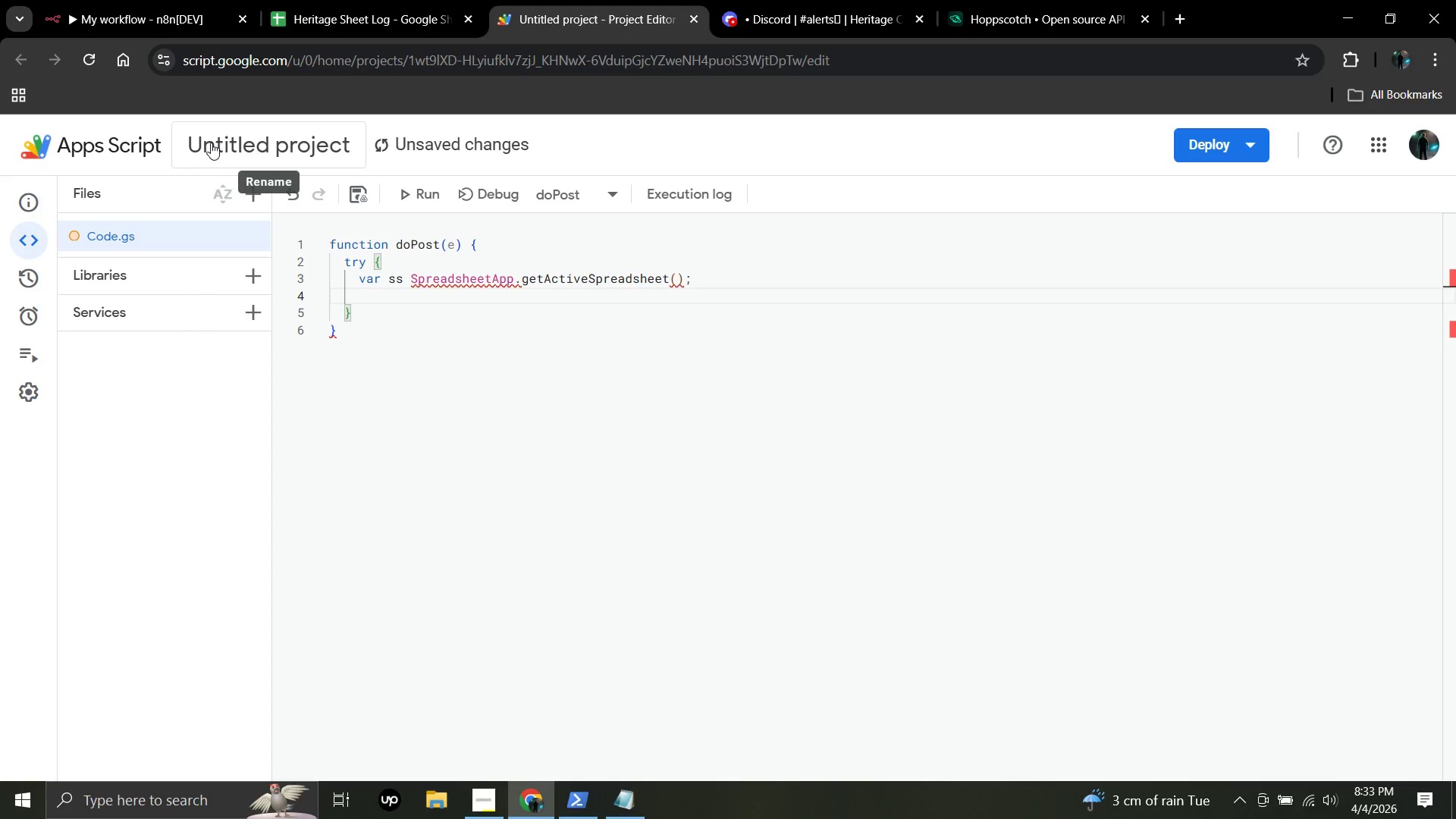 
wait(6.59)
 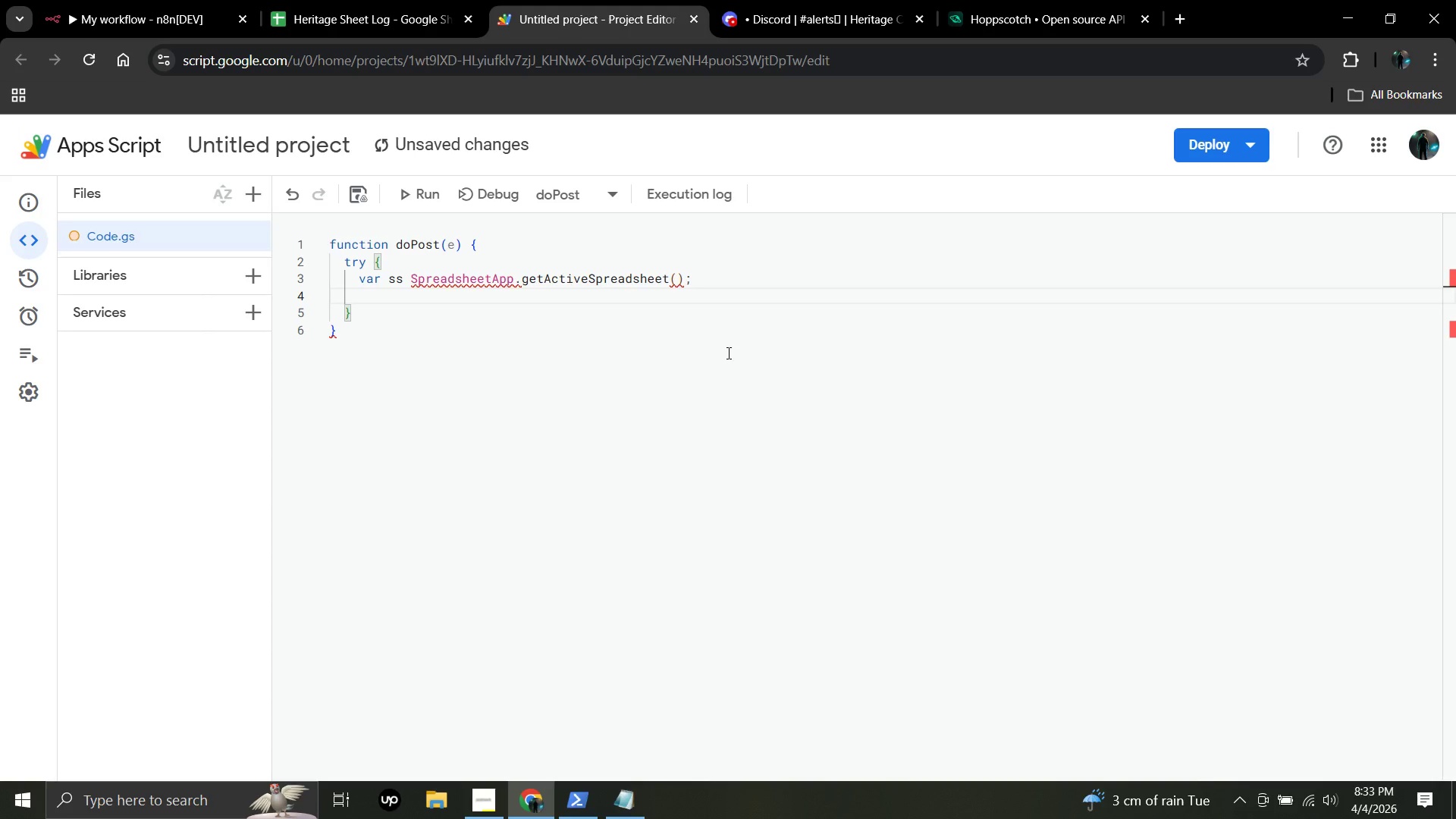 
key(Space)
 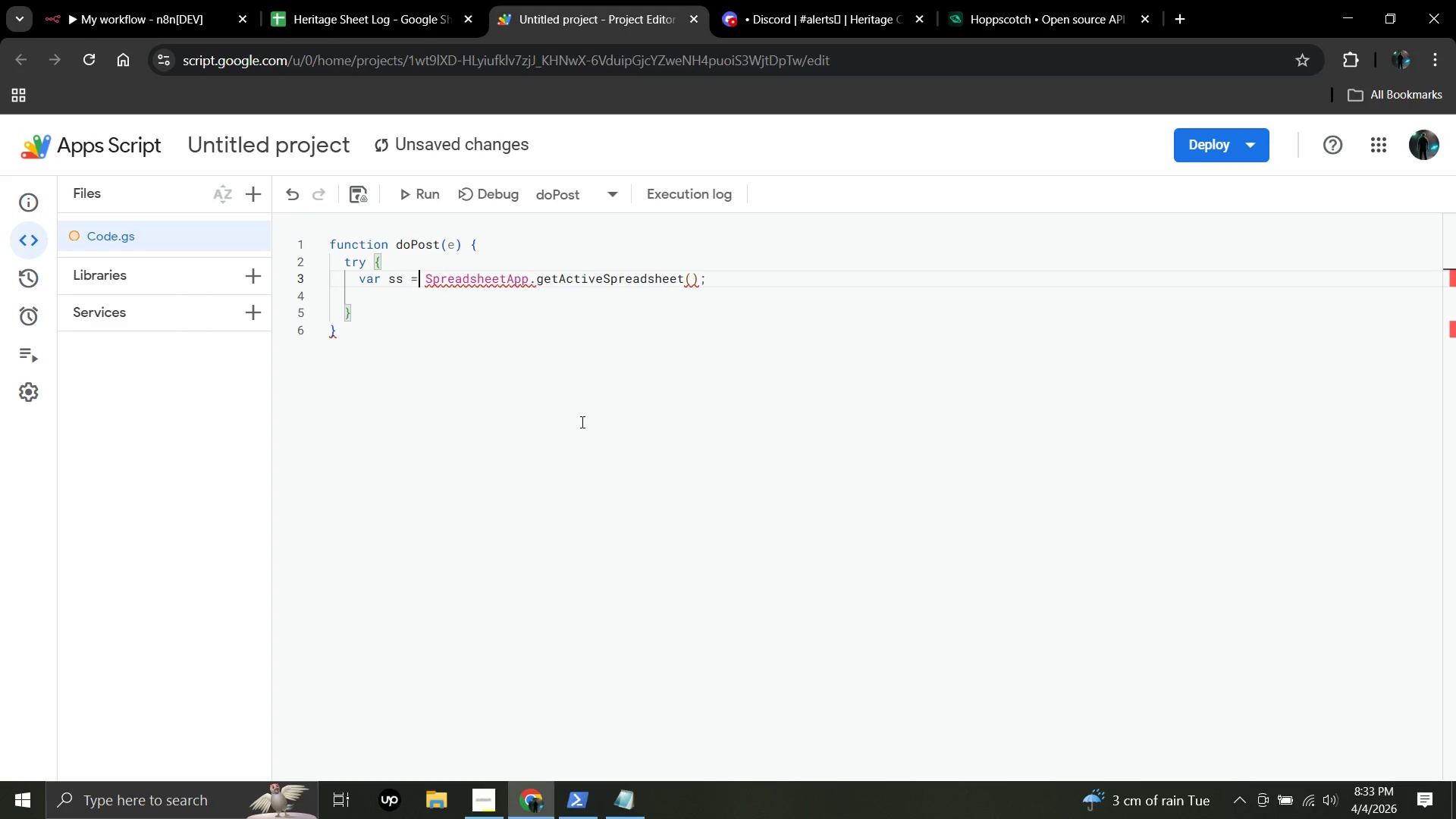 
key(Equal)
 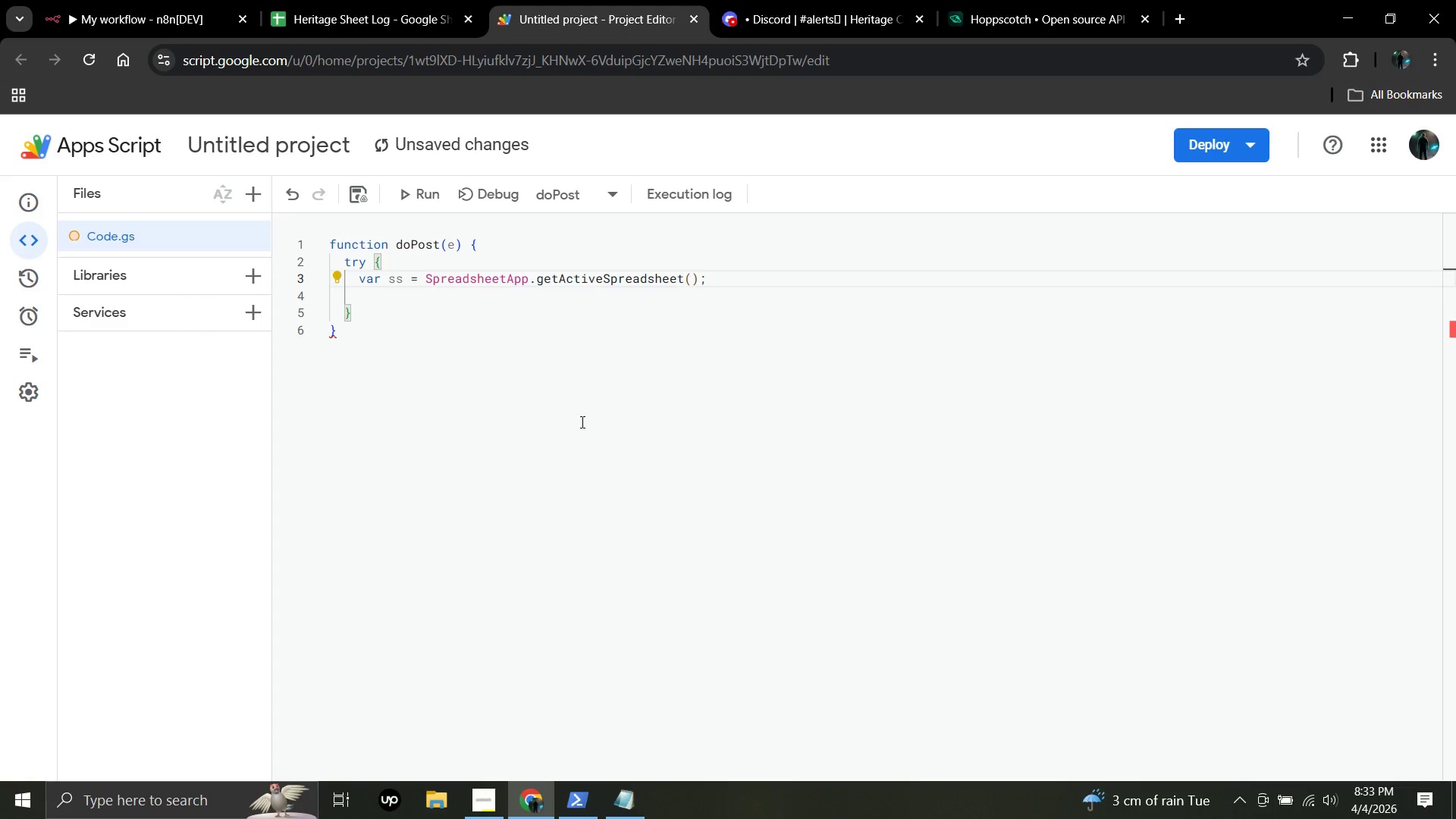 
key(ArrowDown)
 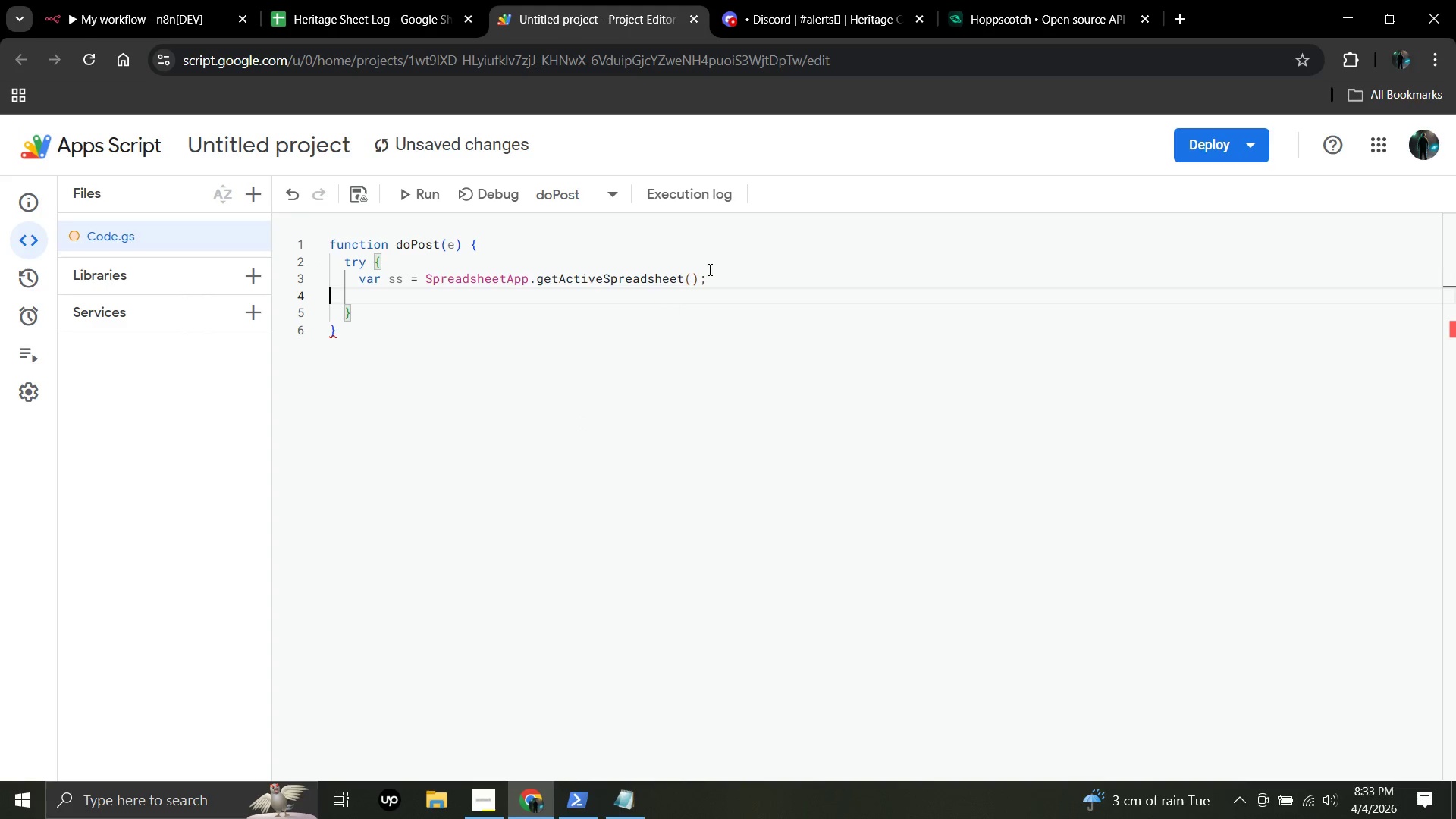 
left_click([730, 276])
 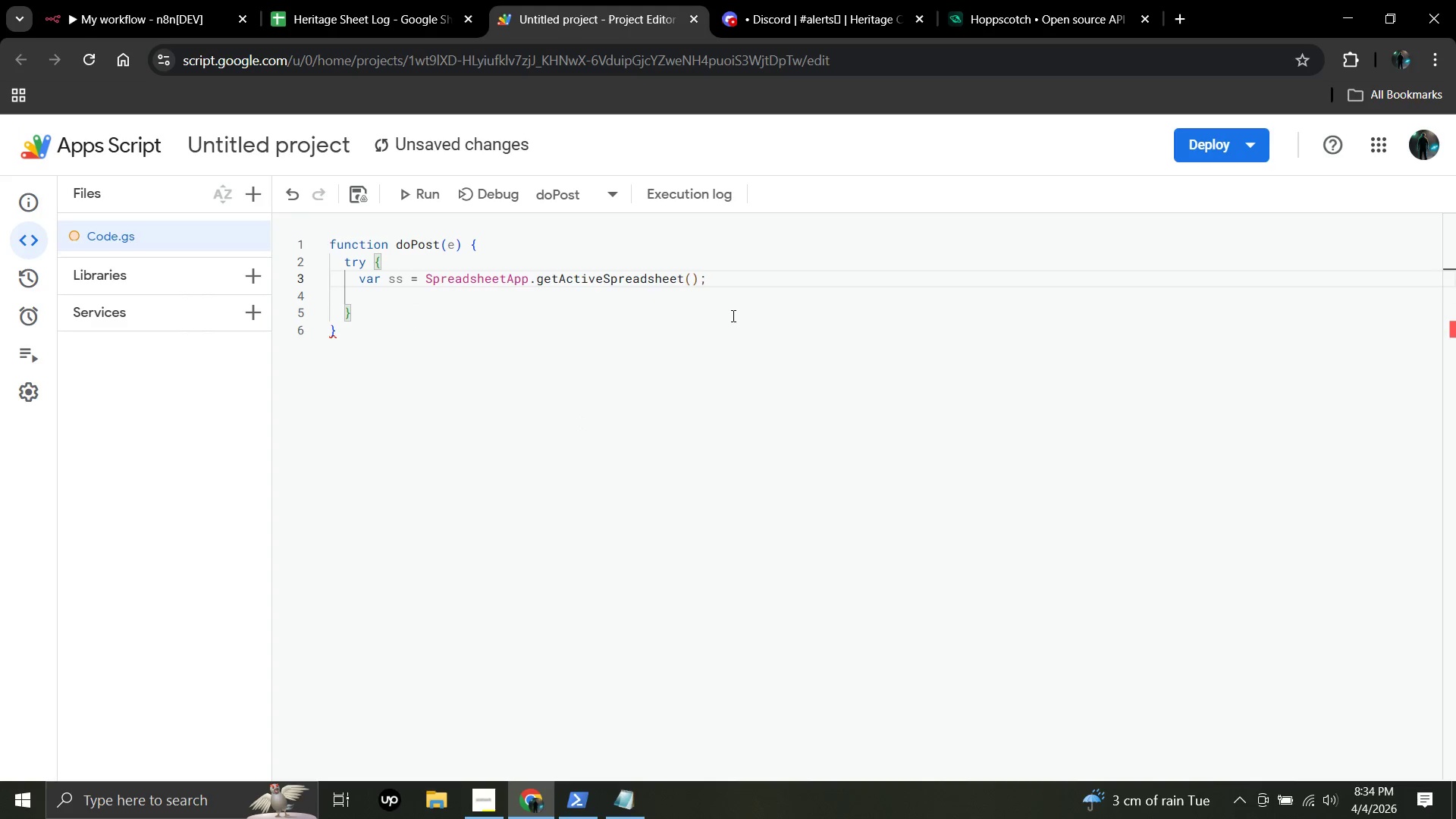 
key(Enter)
 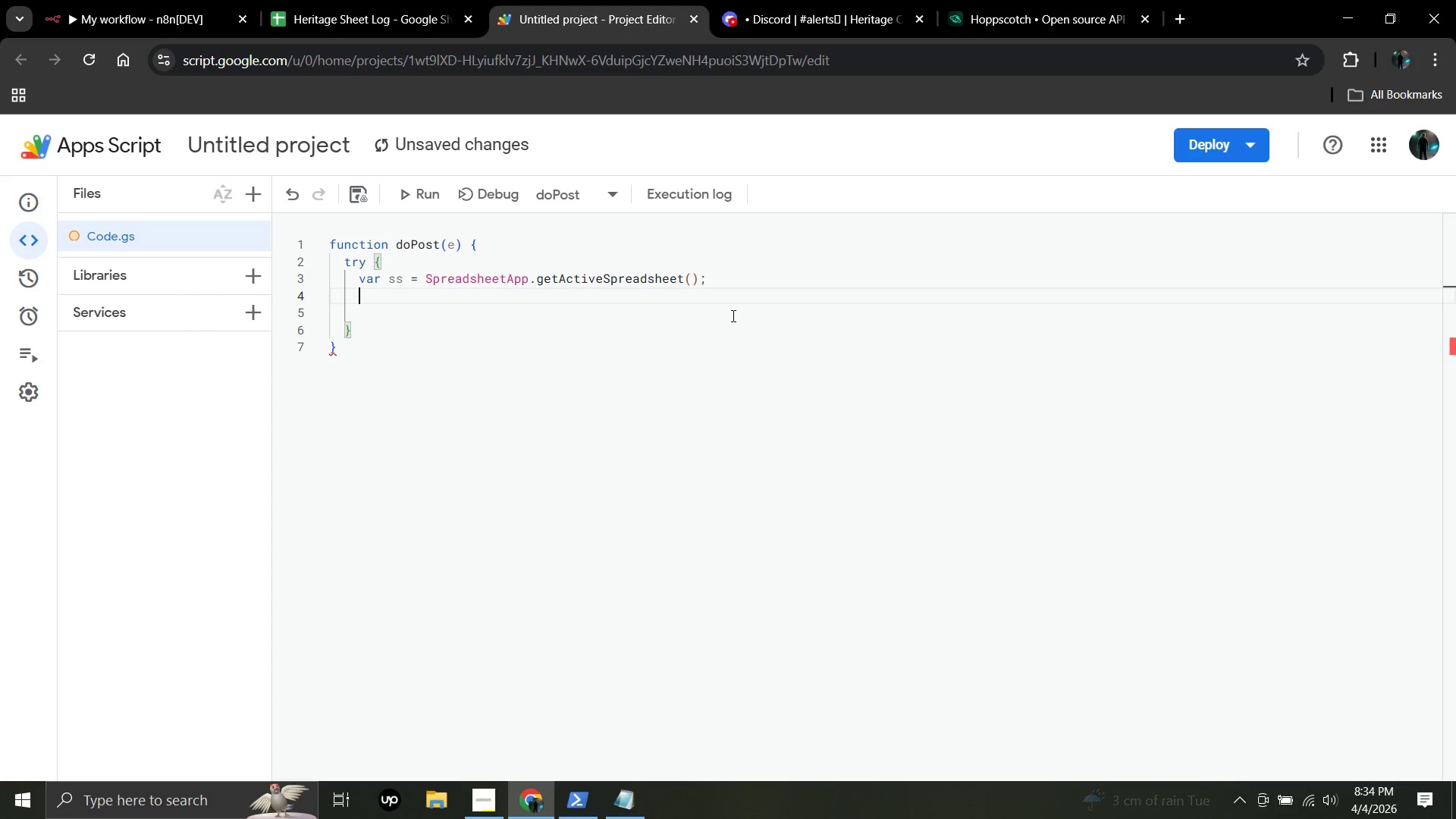 
type(var sheet = ss.getSheets()
 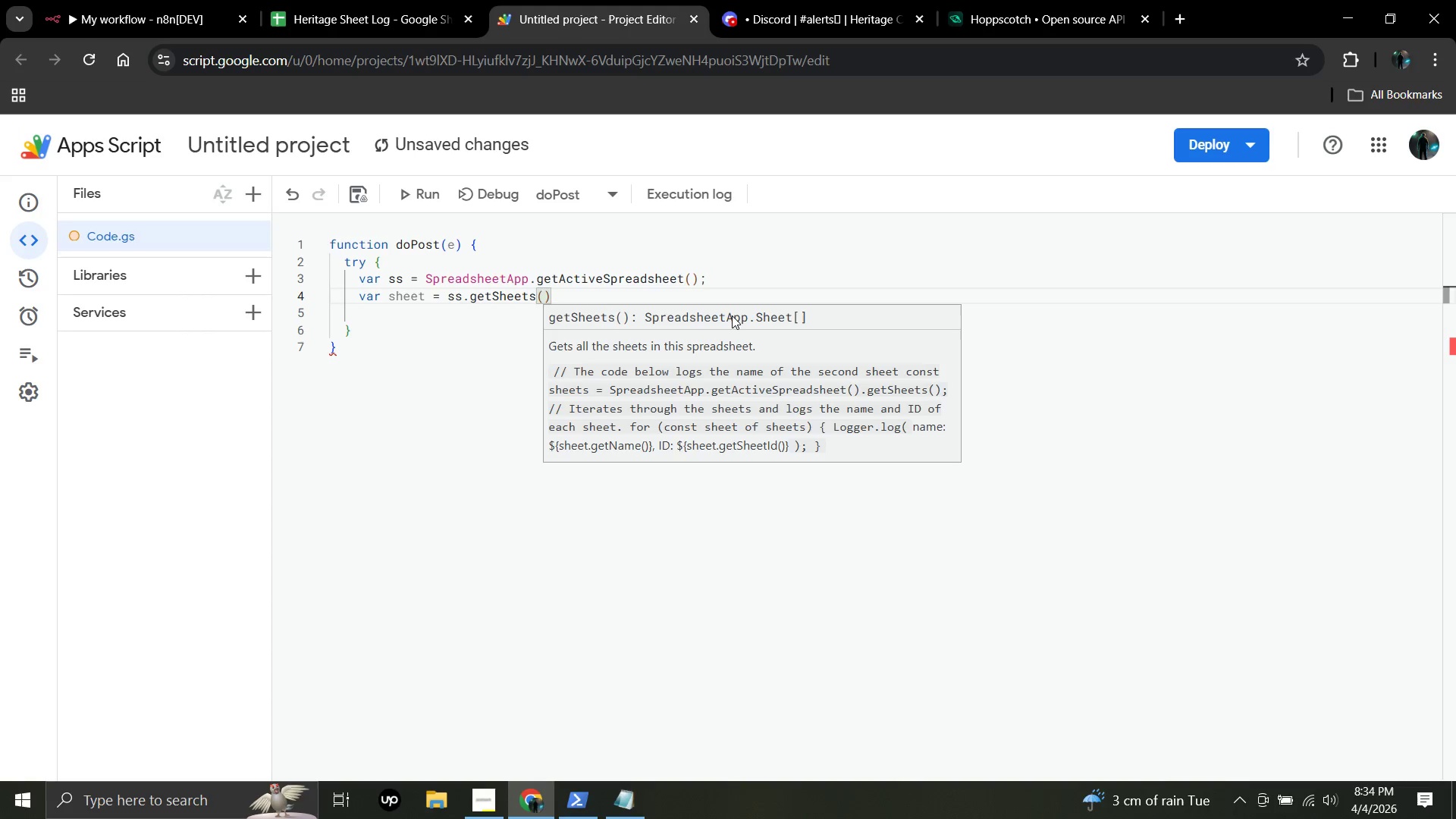 
key(ArrowRight)
 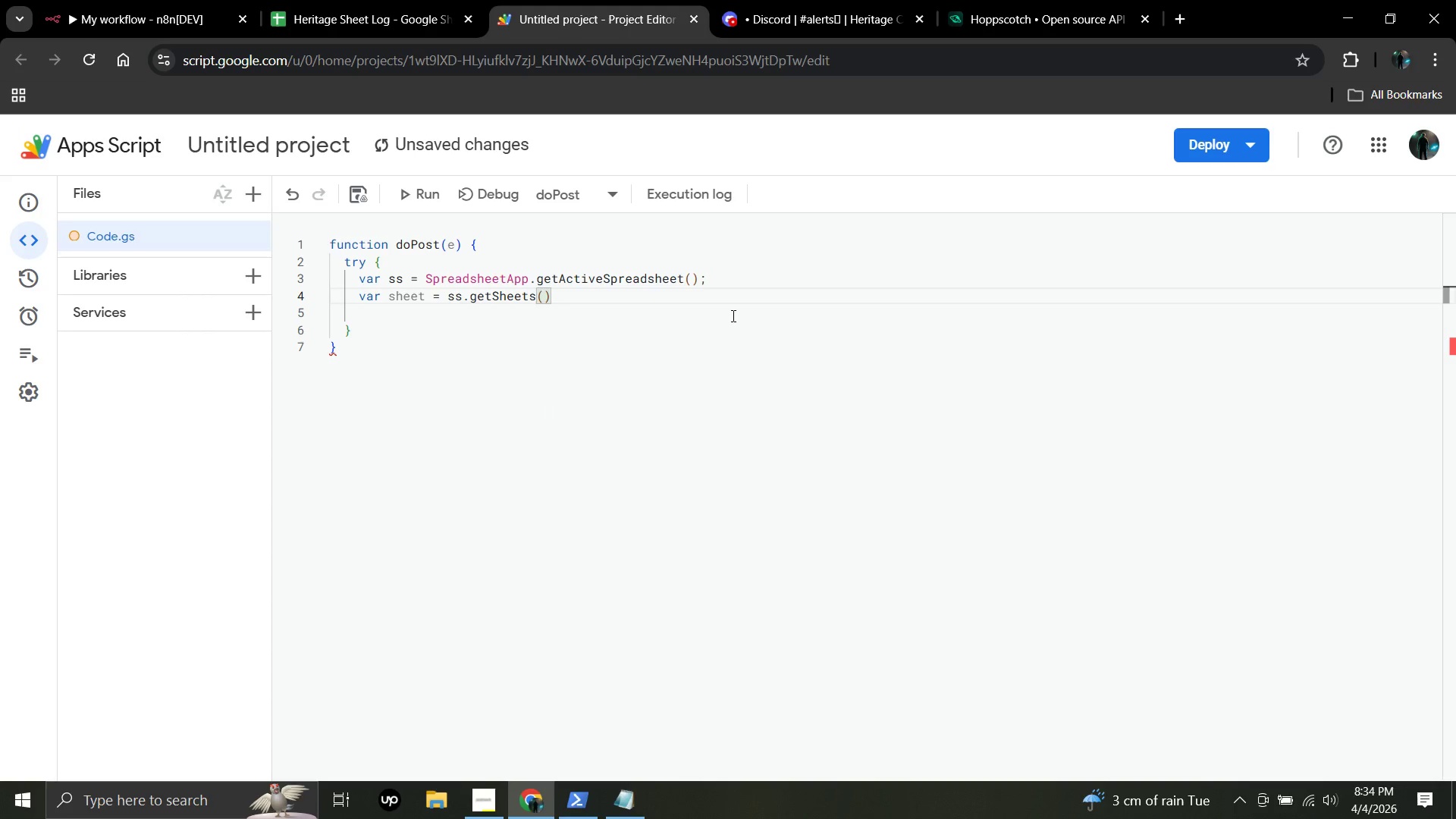 
key(BracketLeft)
 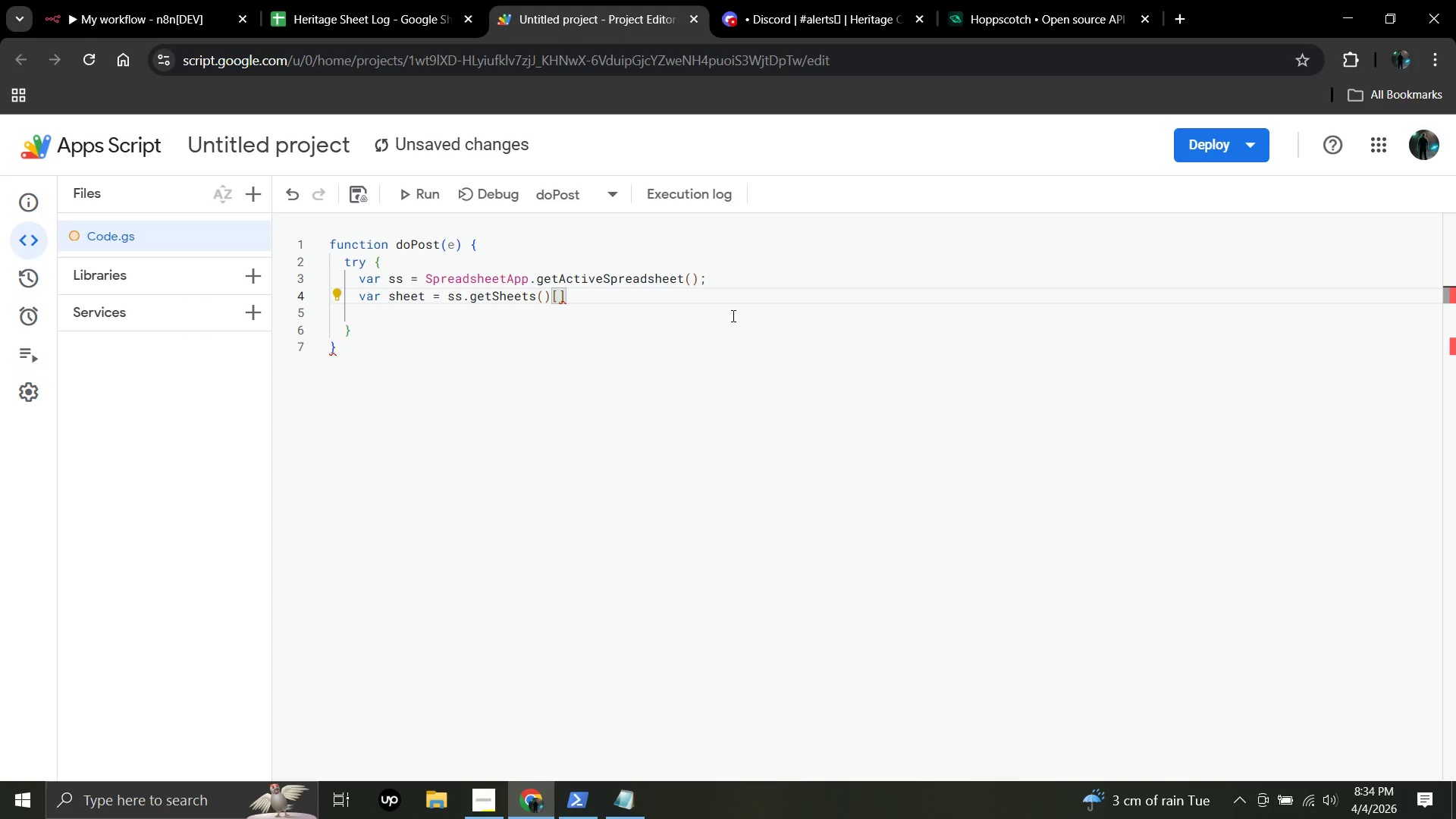 
key(0)
 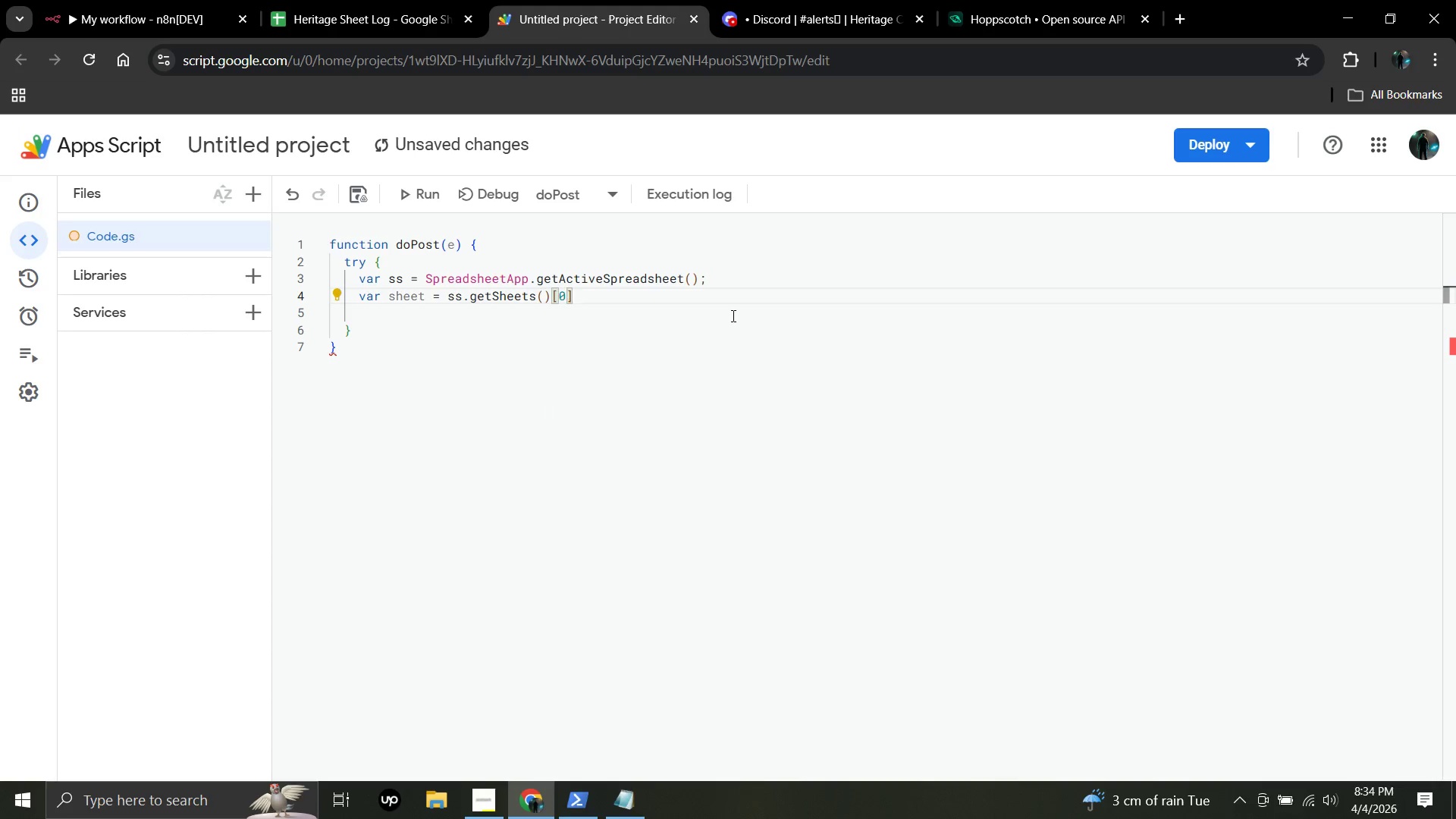 
key(ArrowRight)
 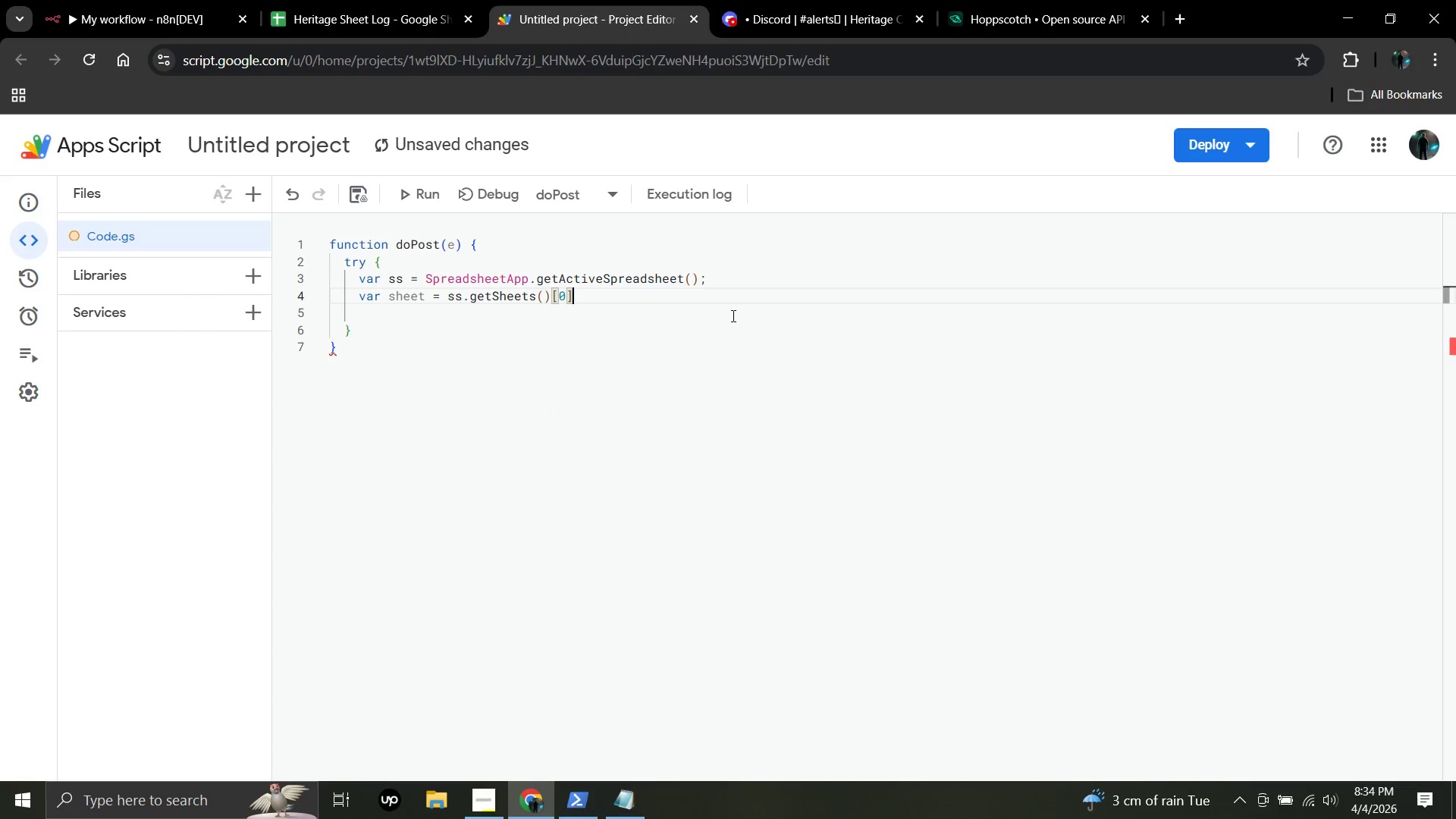 
key(Semicolon)
 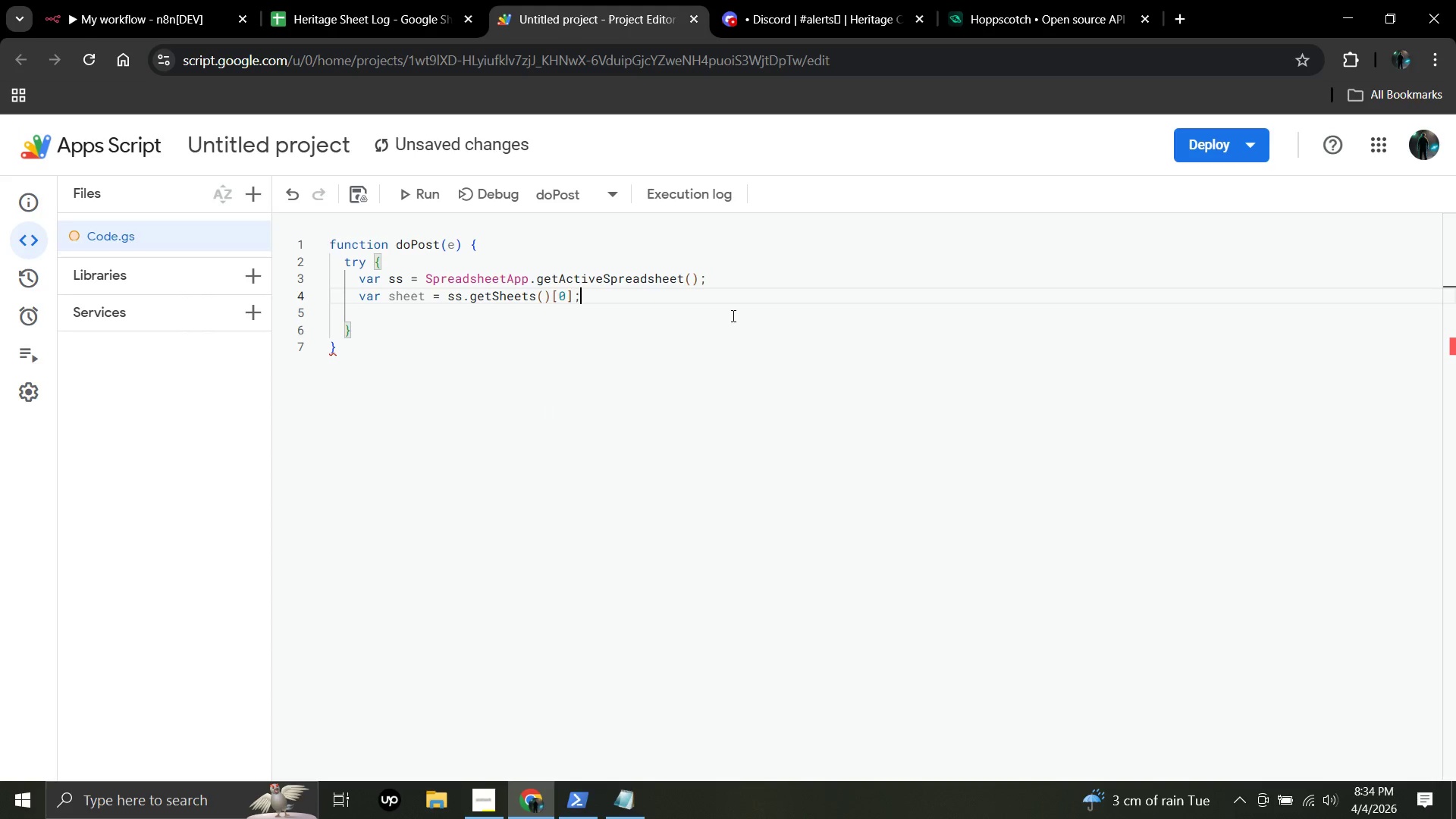 
key(Enter)
 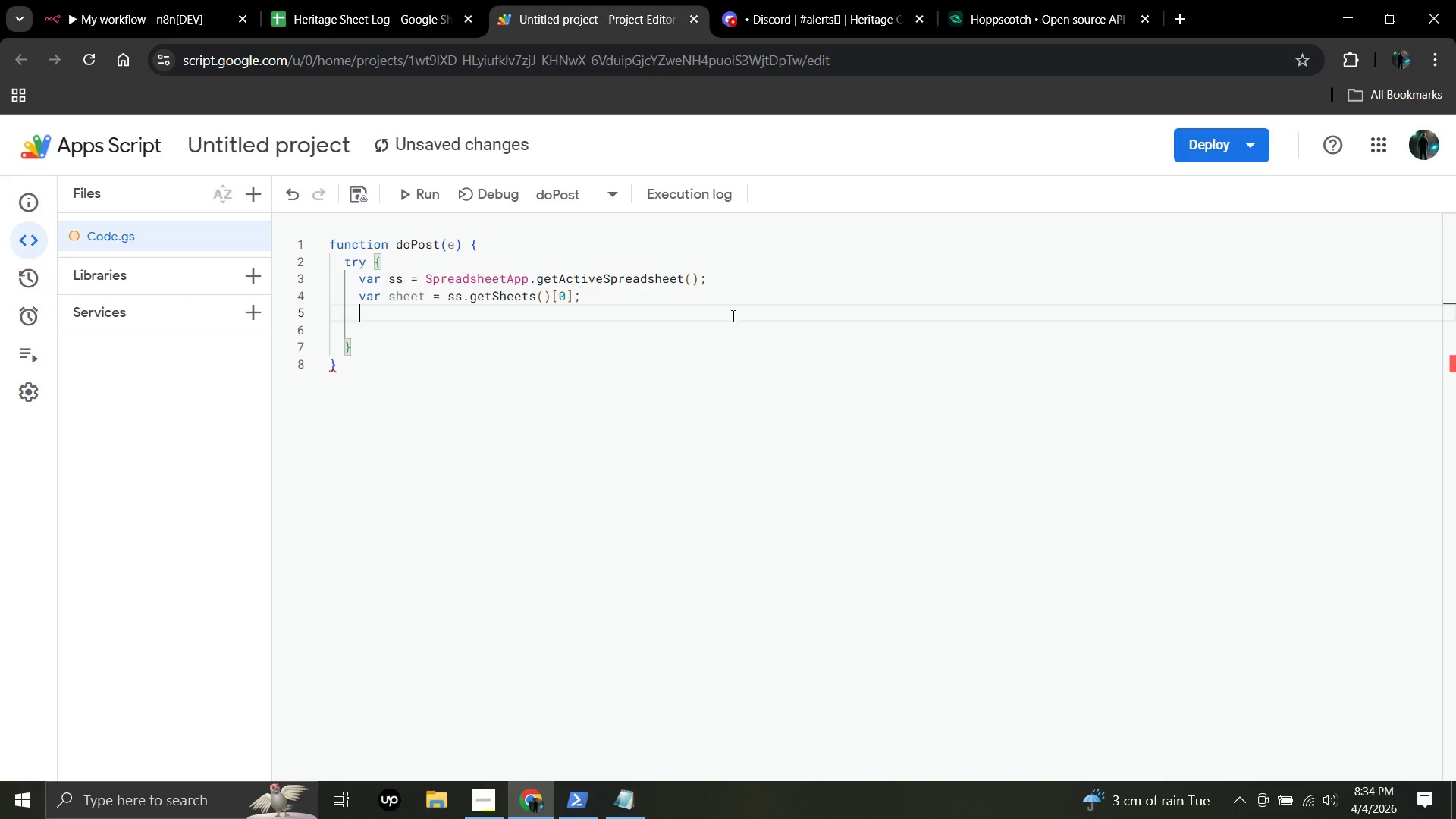 
key(Enter)
 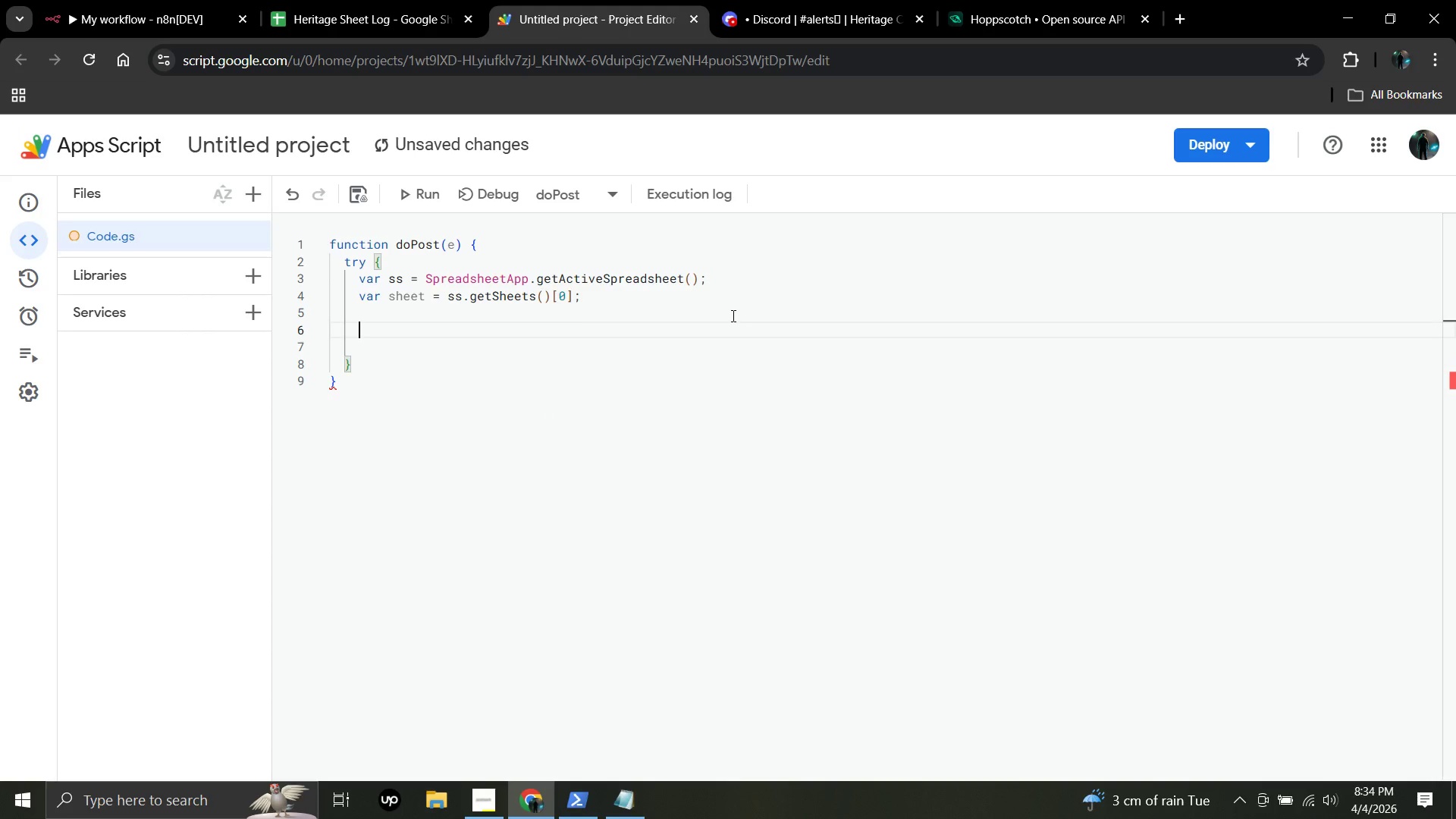 
type(vat)
key(Backspace)
type(r contents = e.postData ?)
 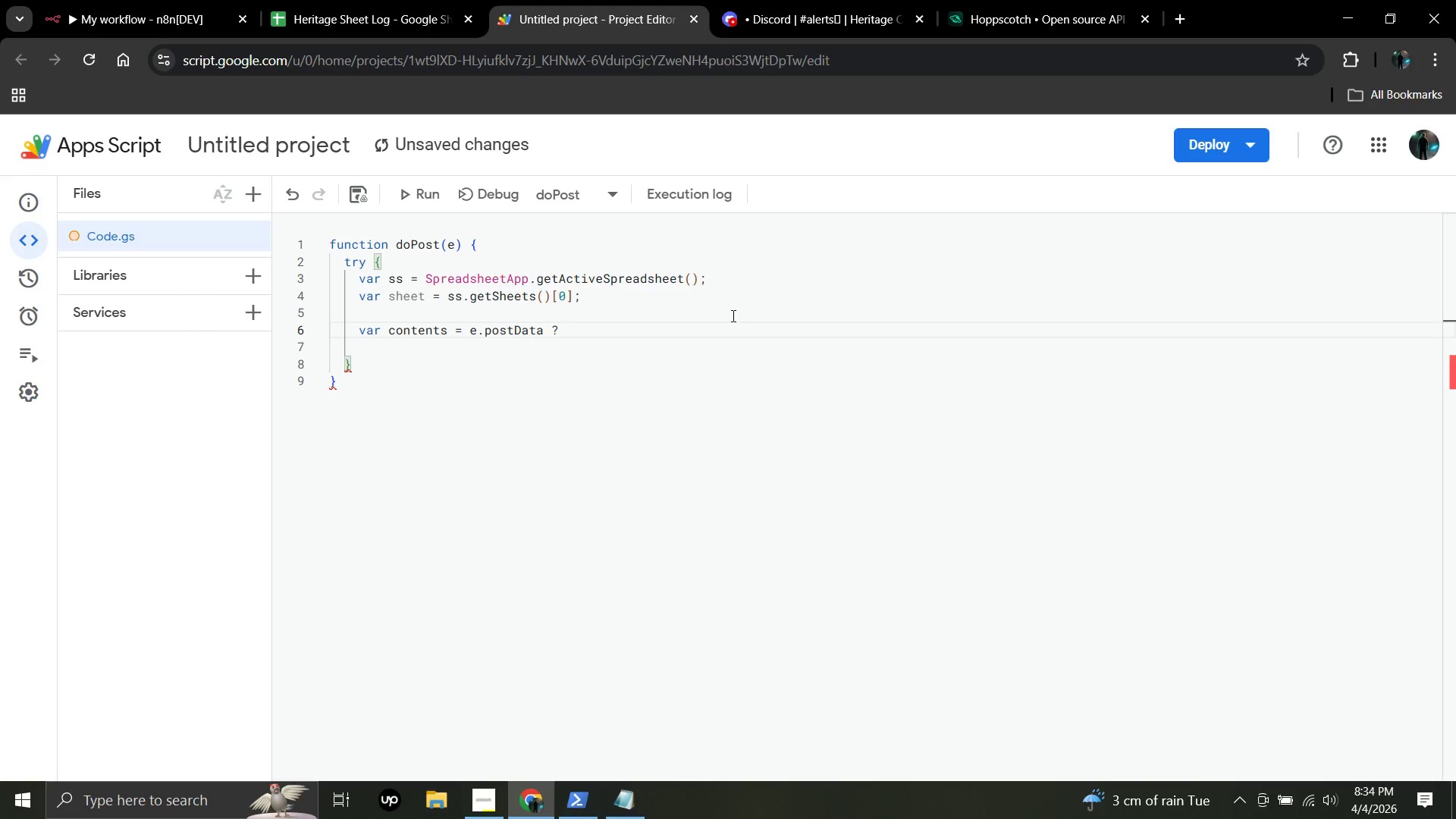 
wait(6.33)
 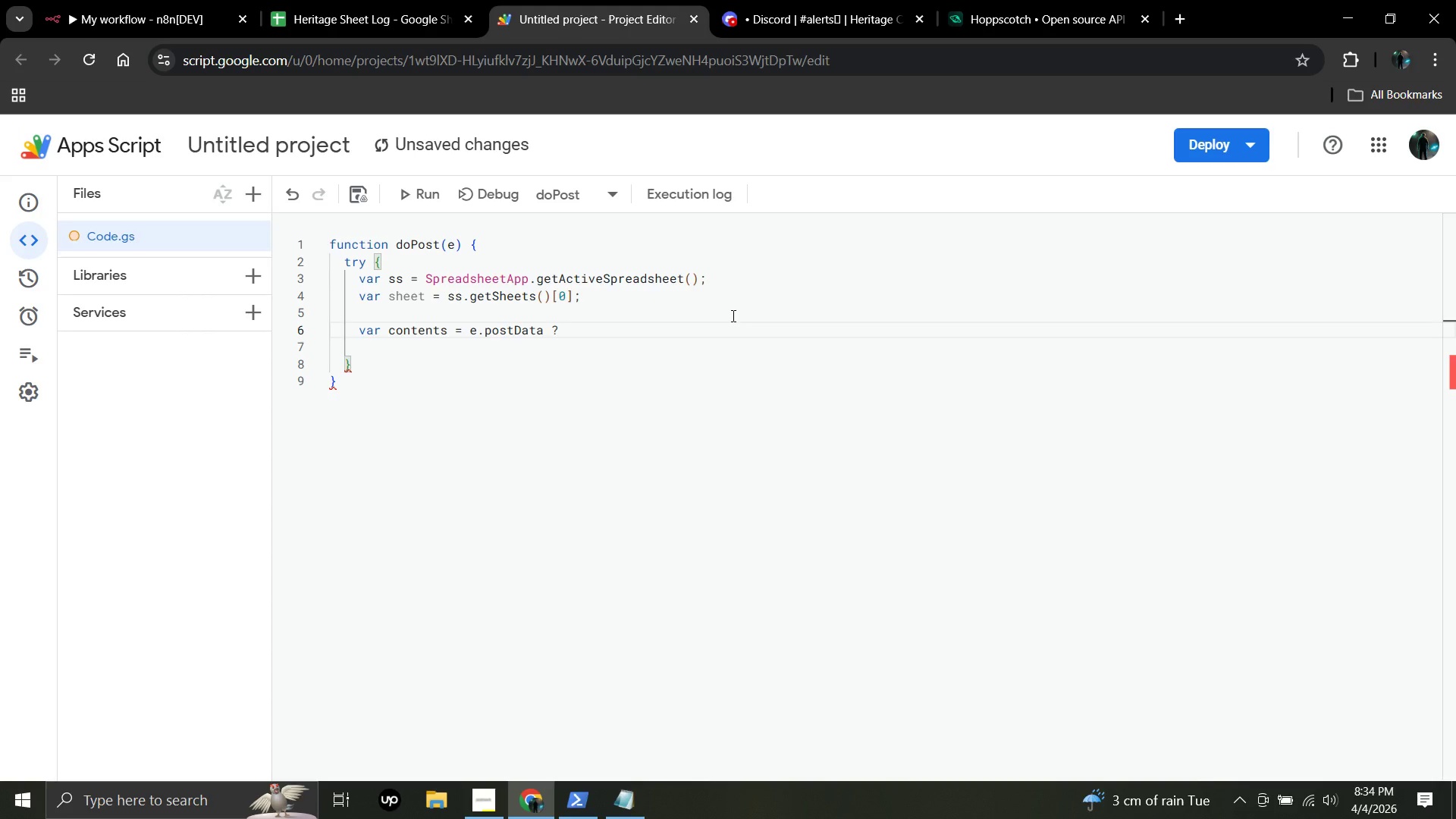 
key(Space)
 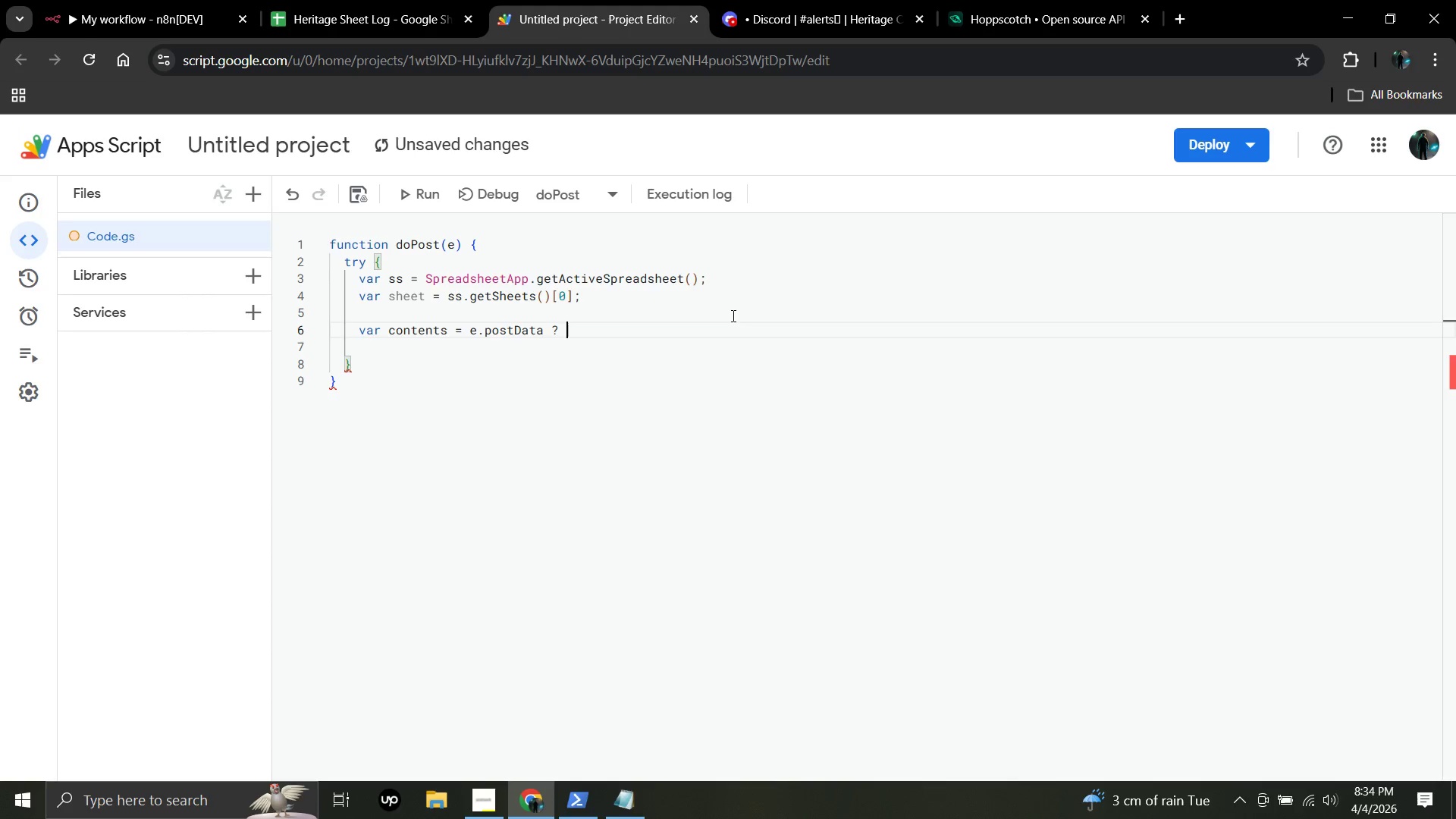 
key(E)
 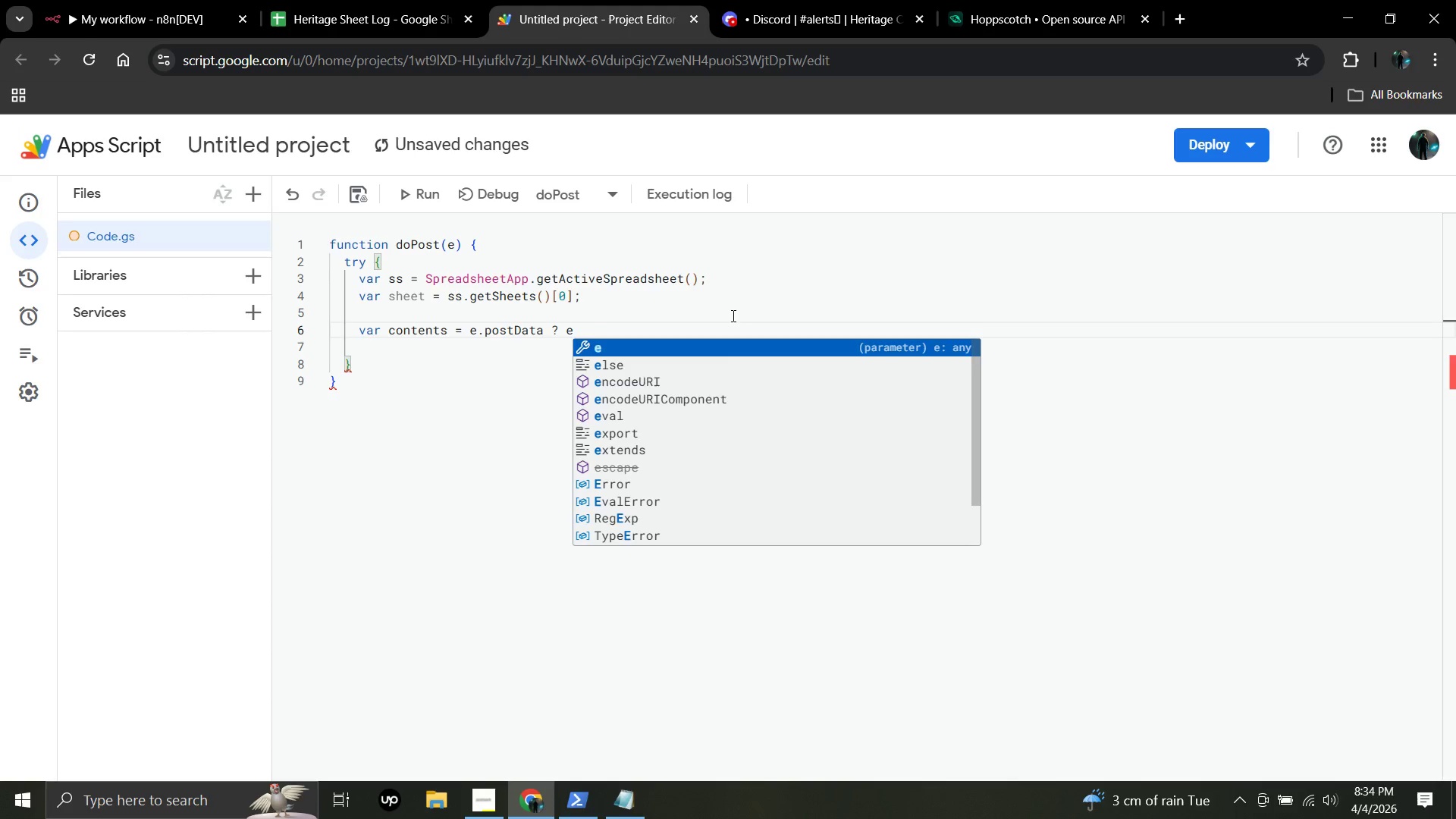 
key(Comma)
 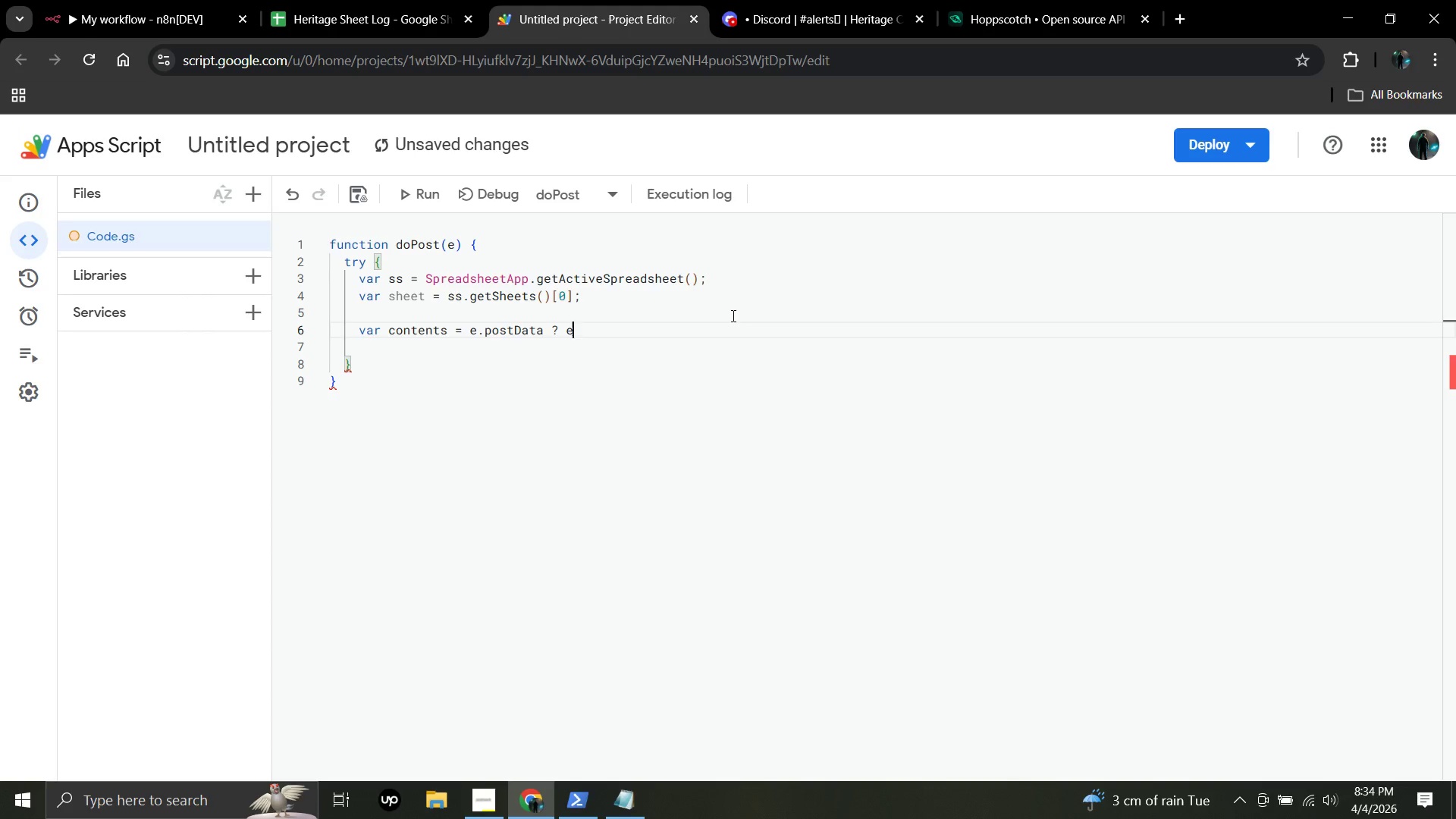 
key(Backspace)
 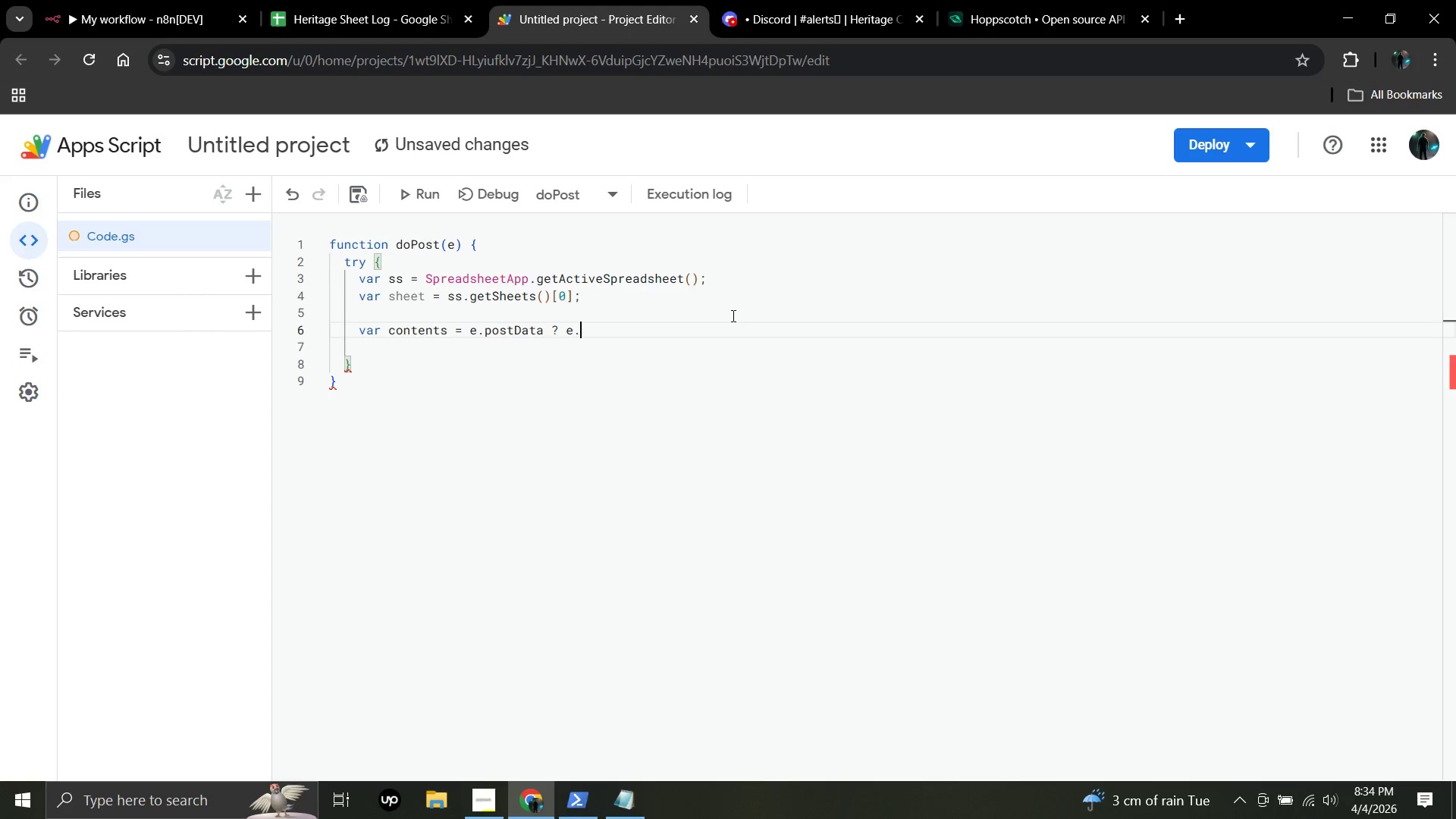 
key(Period)
 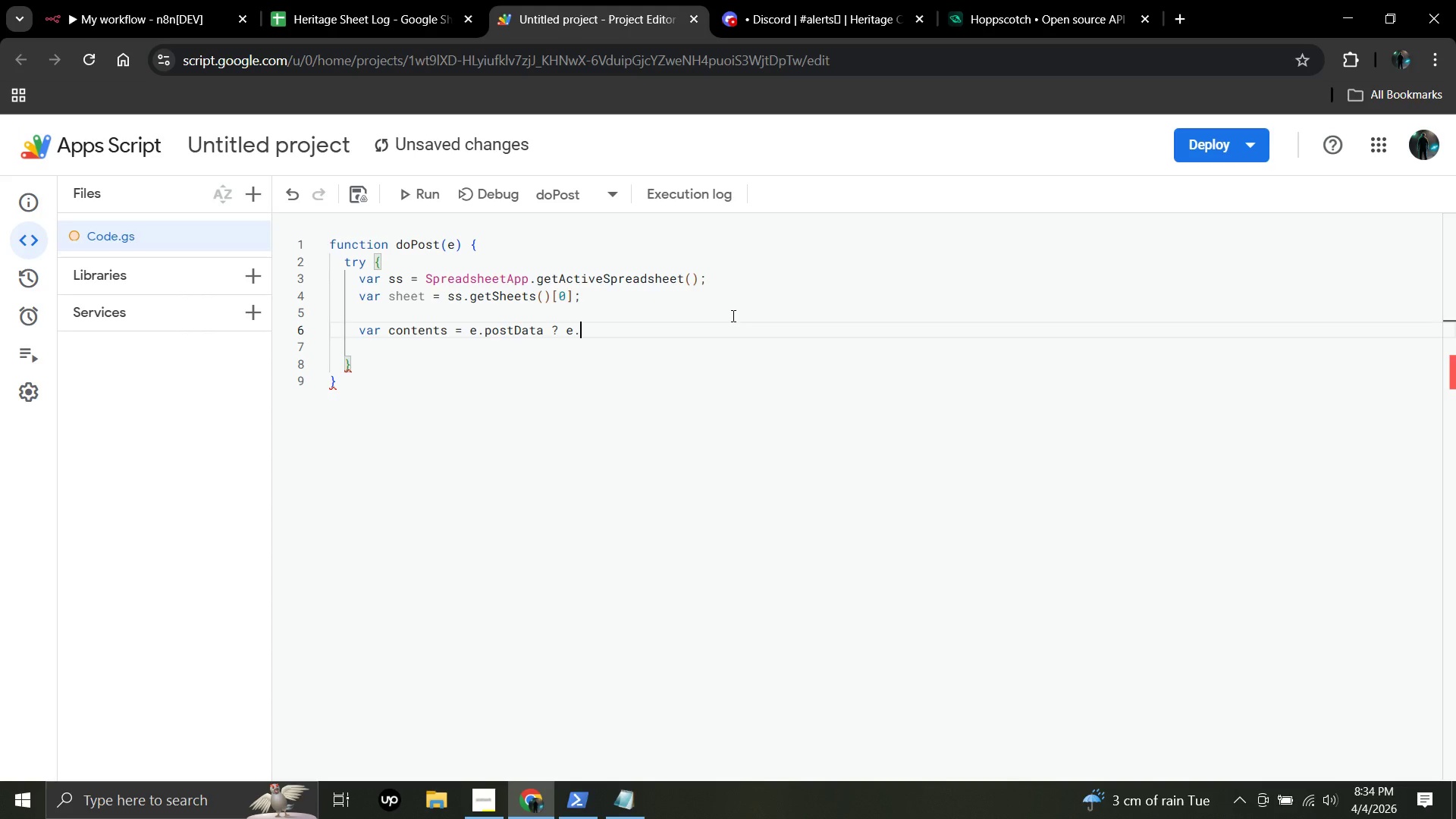 
key(Backspace)
 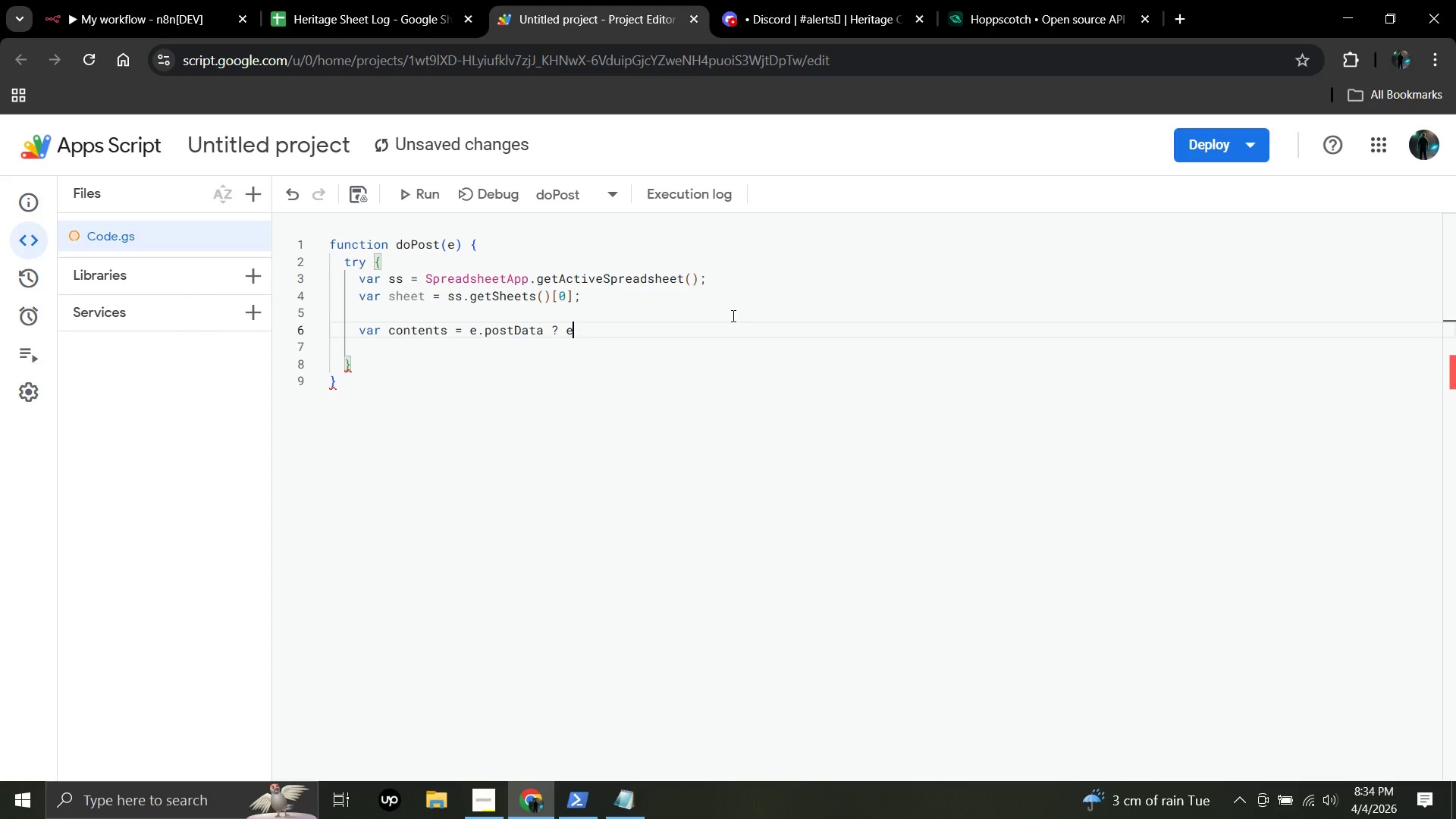 
key(Backspace)
 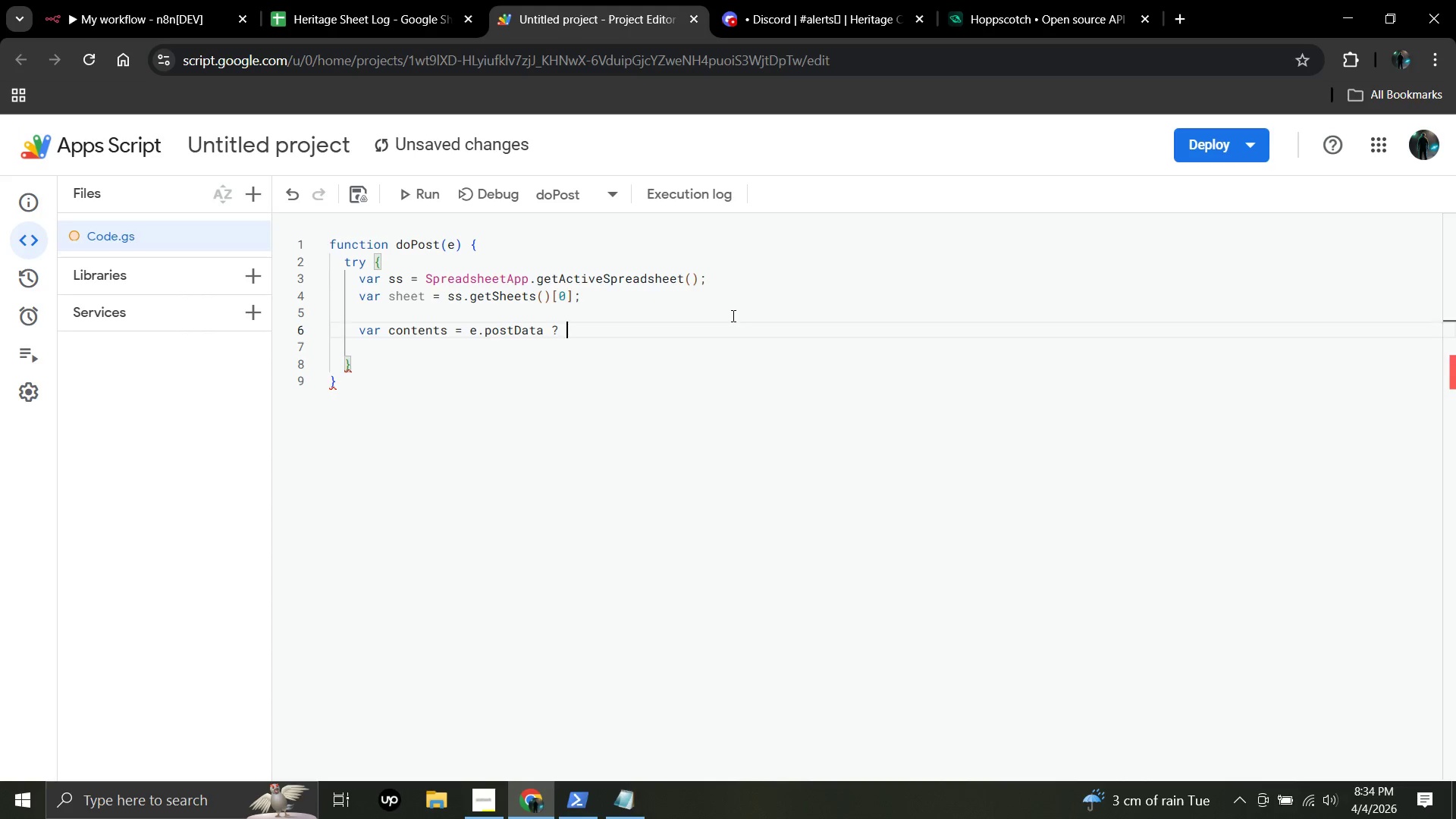 
key(Enter)
 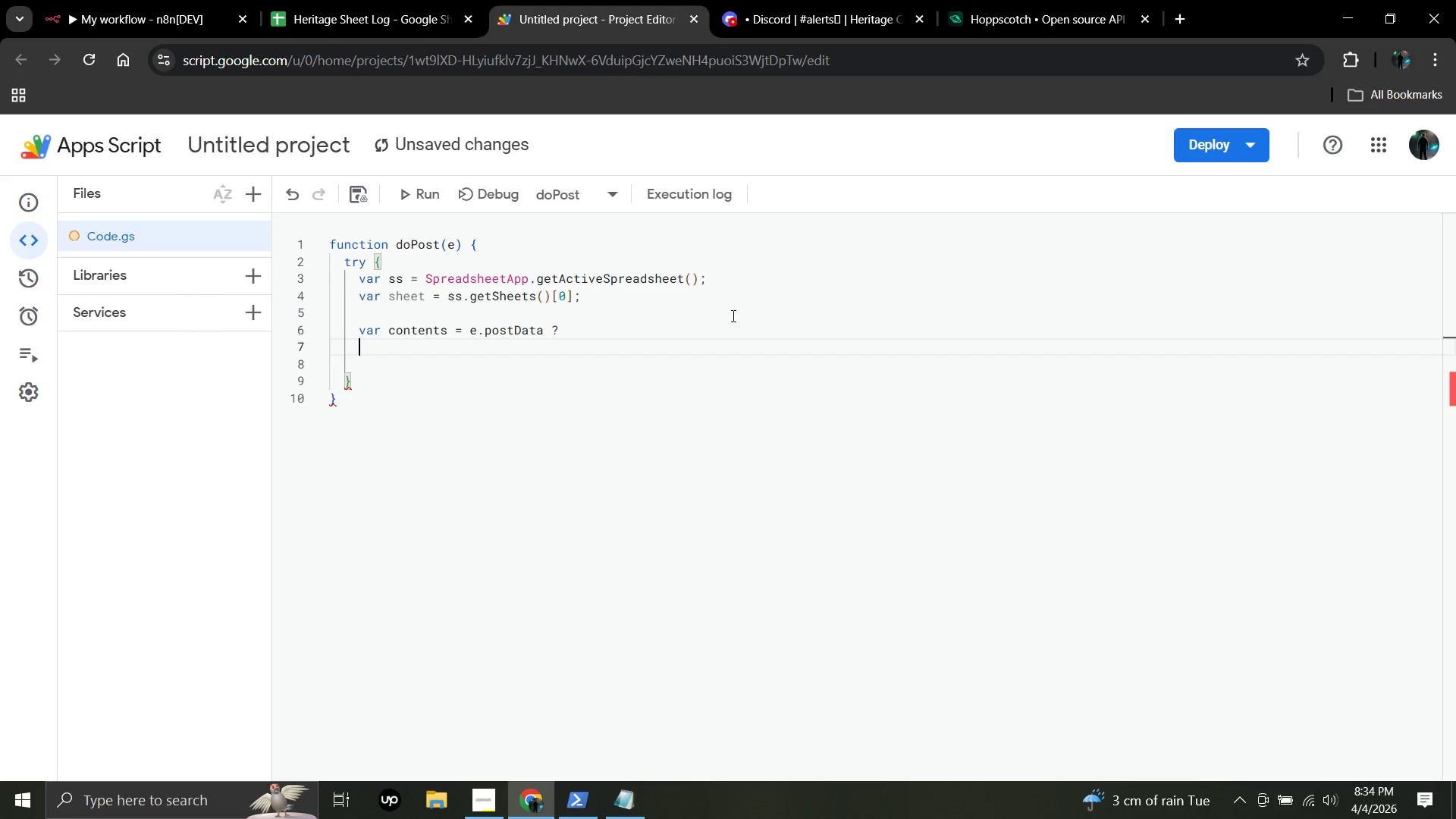 
type(e.post)
key(Backspace)
key(Backspace)
key(Backspace)
key(Backspace)
key(Backspace)
key(Backspace)
key(Backspace)
key(Backspace)
key(Backspace)
type(e.postData.conte)
 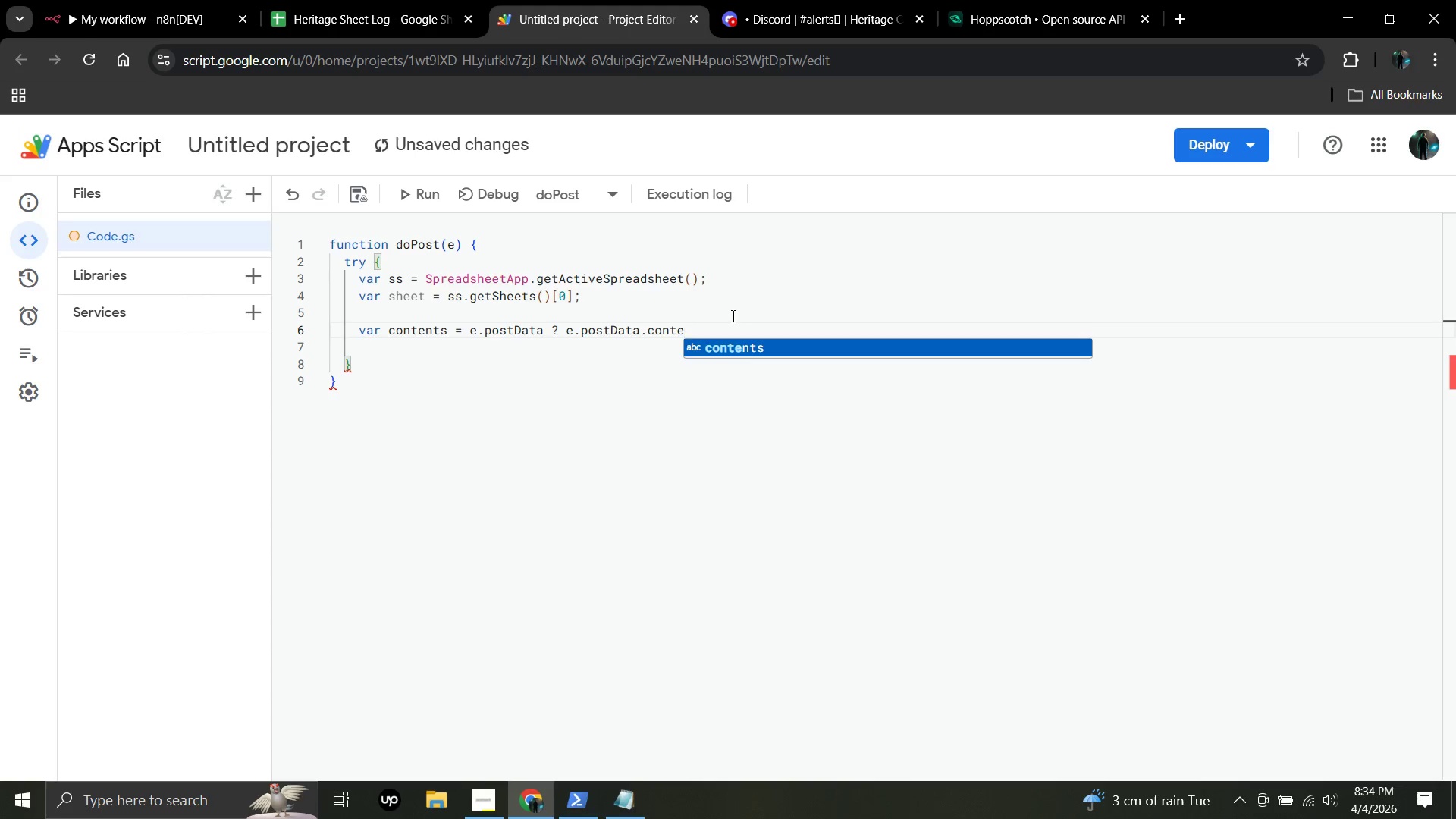 
key(Enter)
 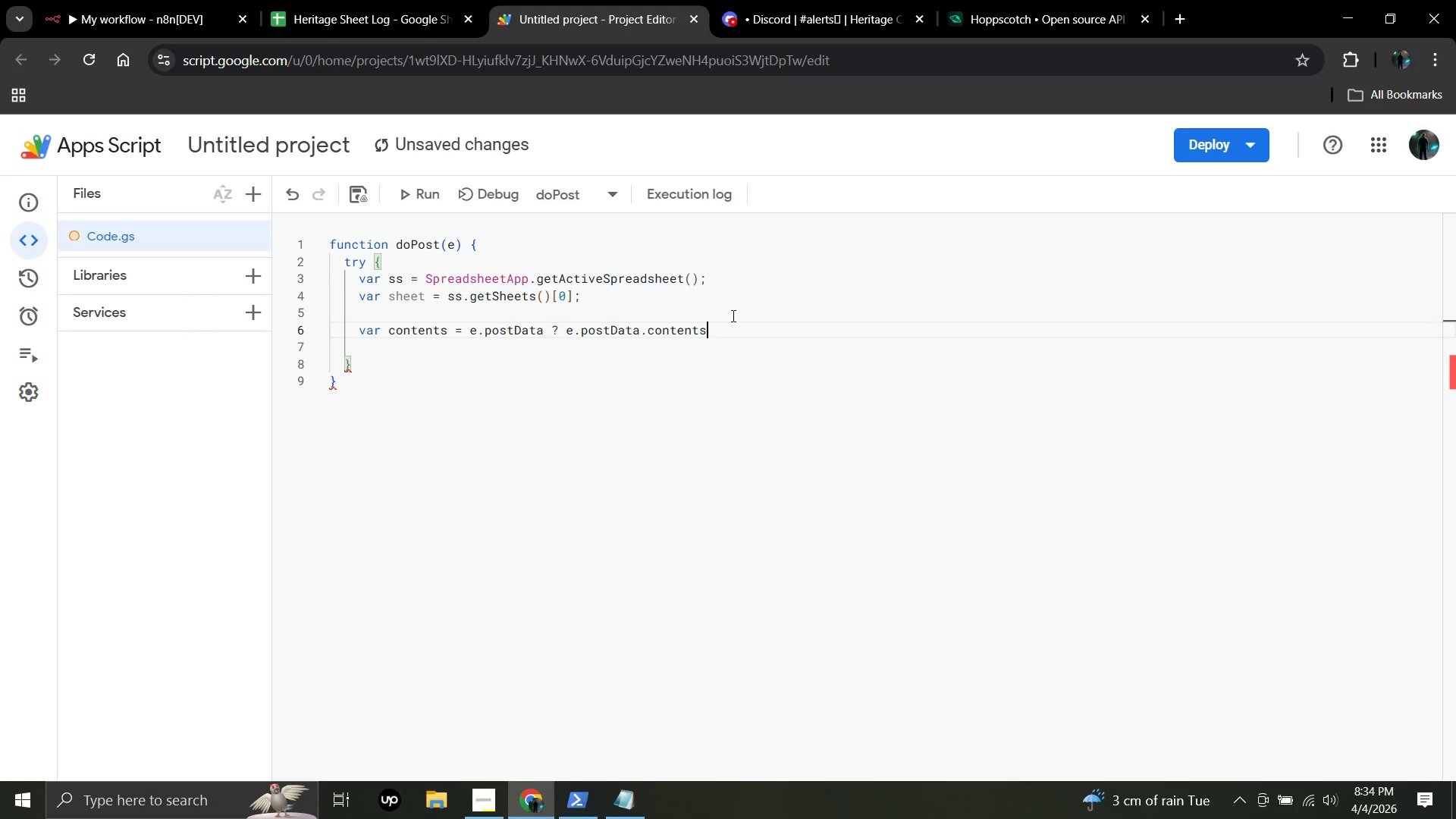 
type( : null;)
 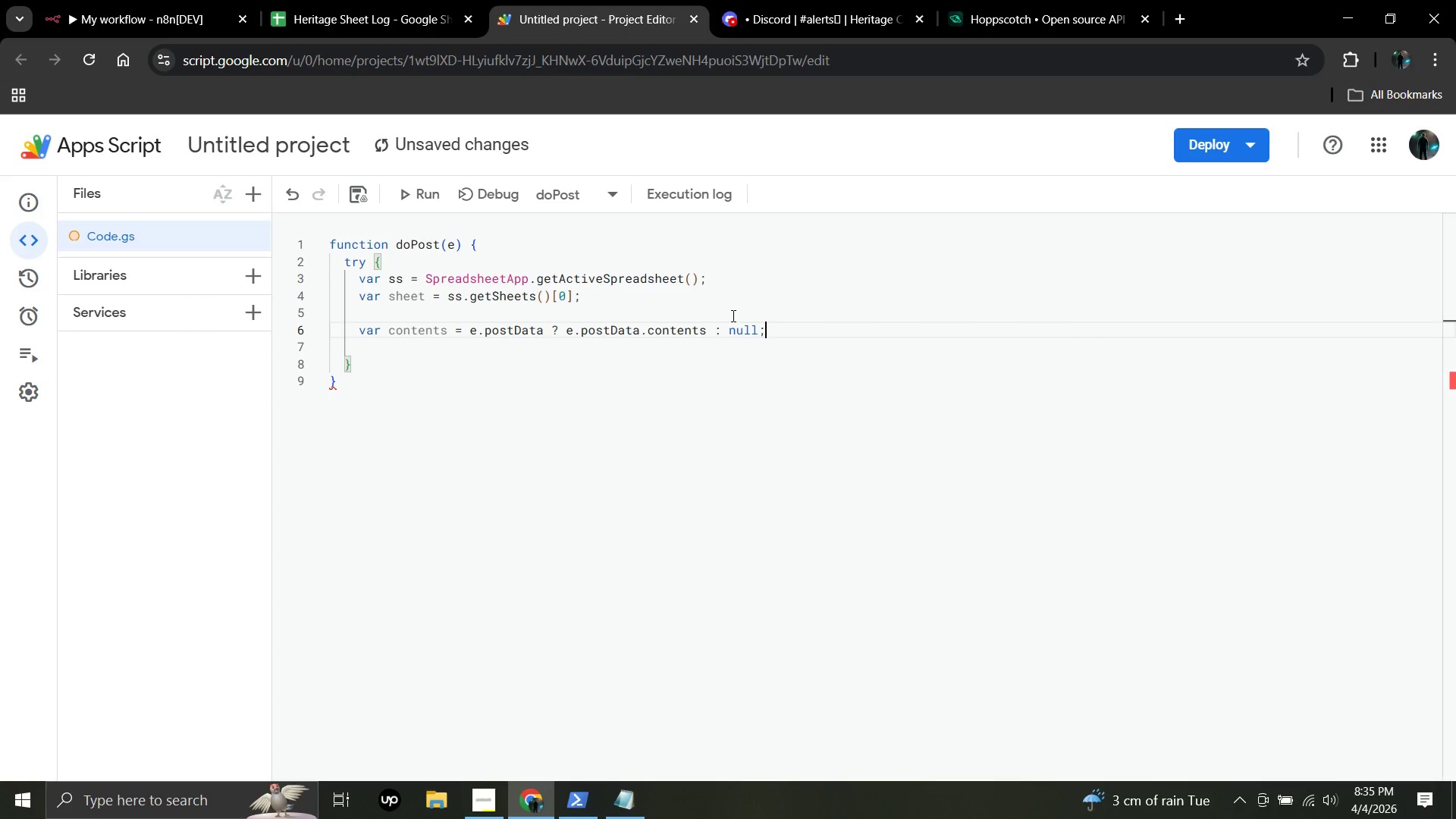 
key(Enter)
 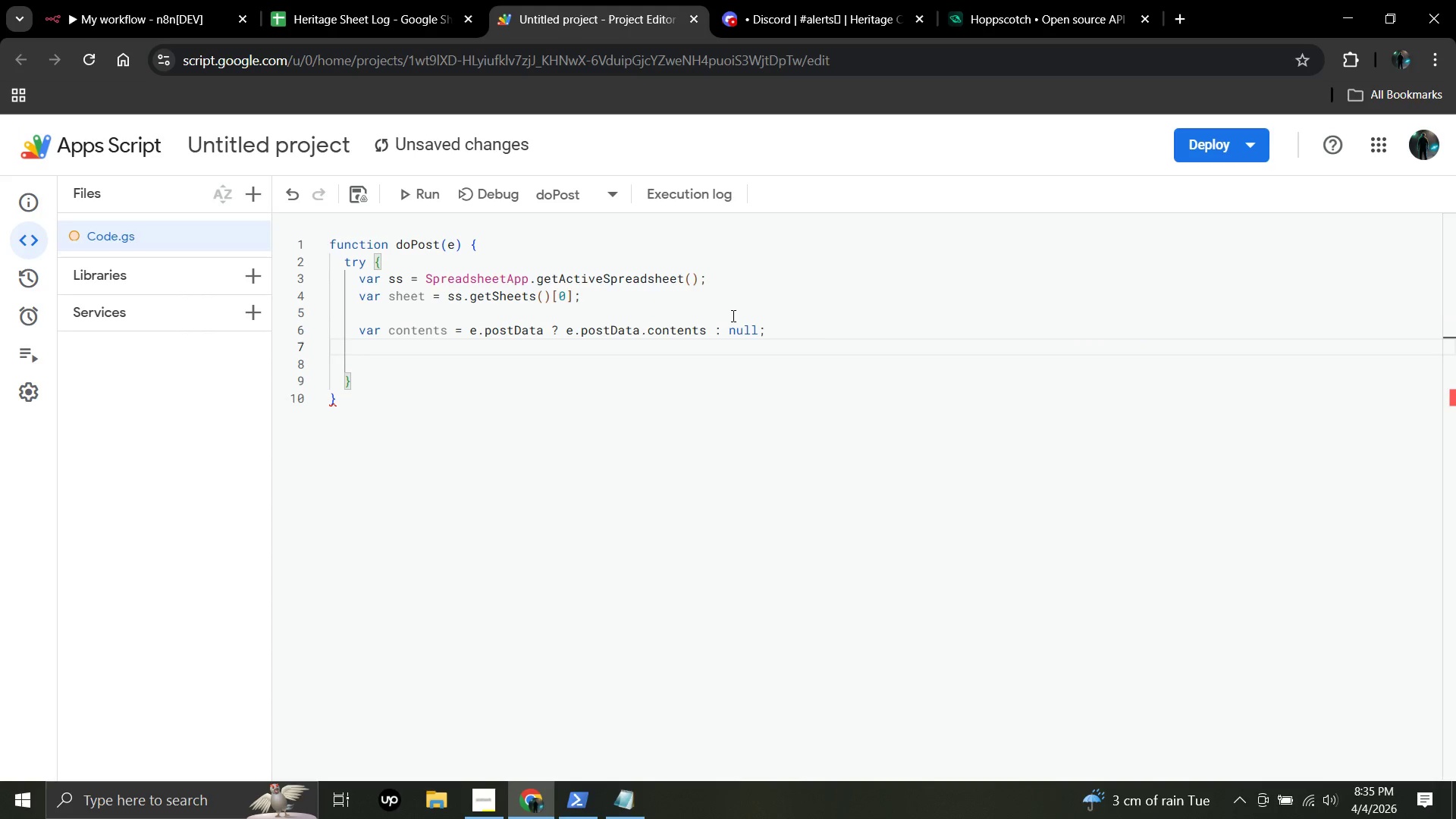 
type(if(!cont)
 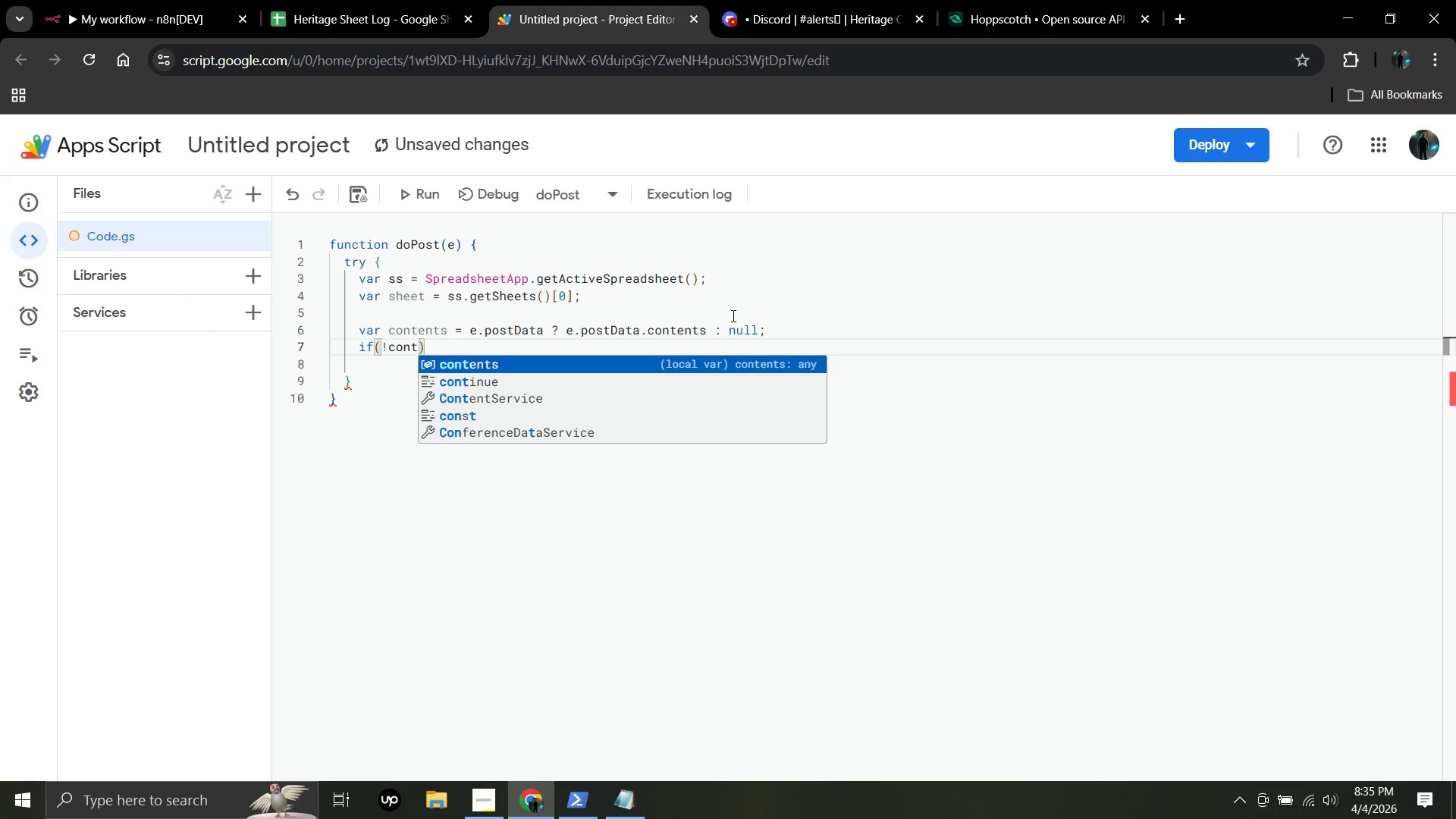 
key(Enter)
 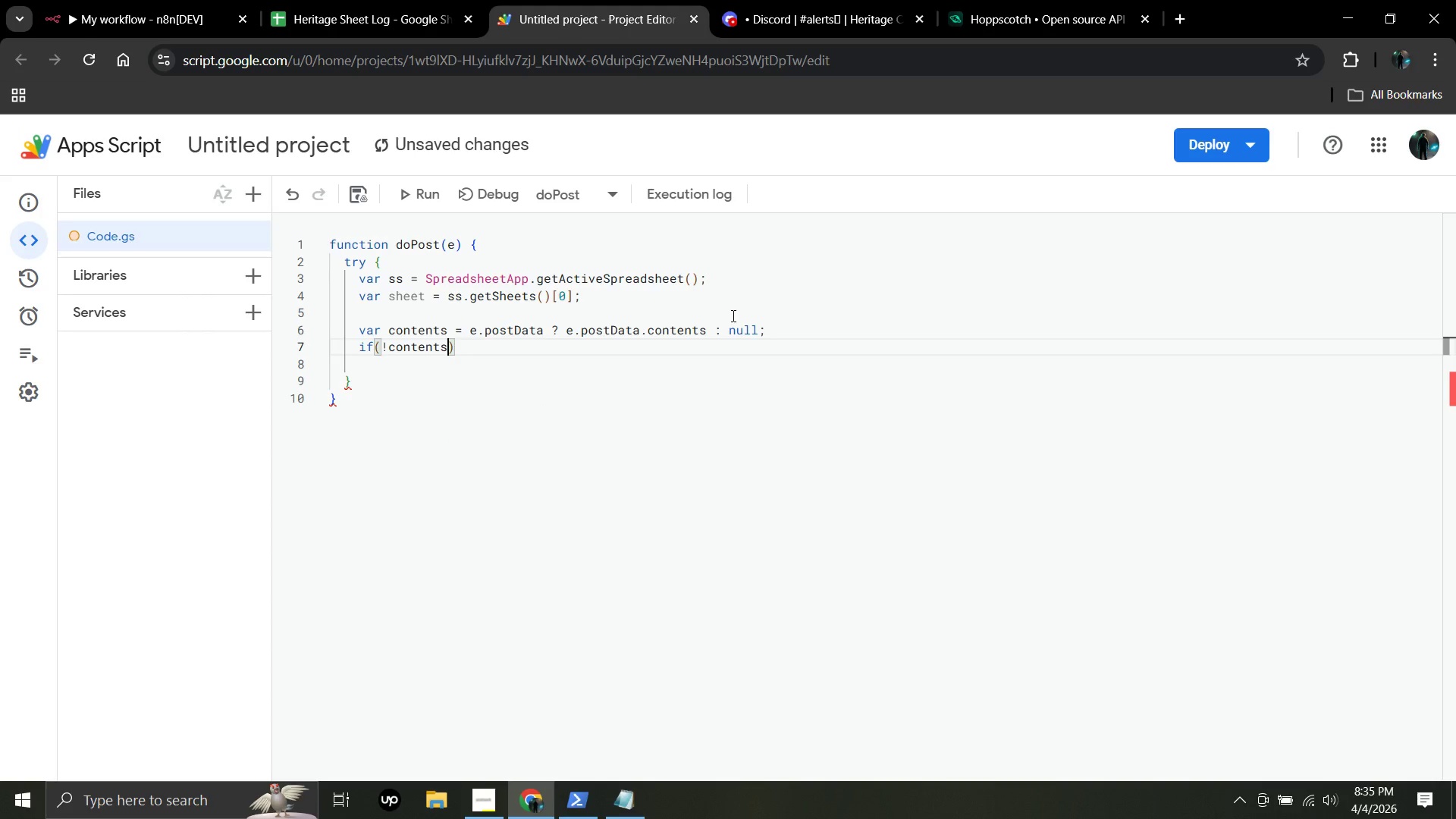 
key(ArrowRight)
 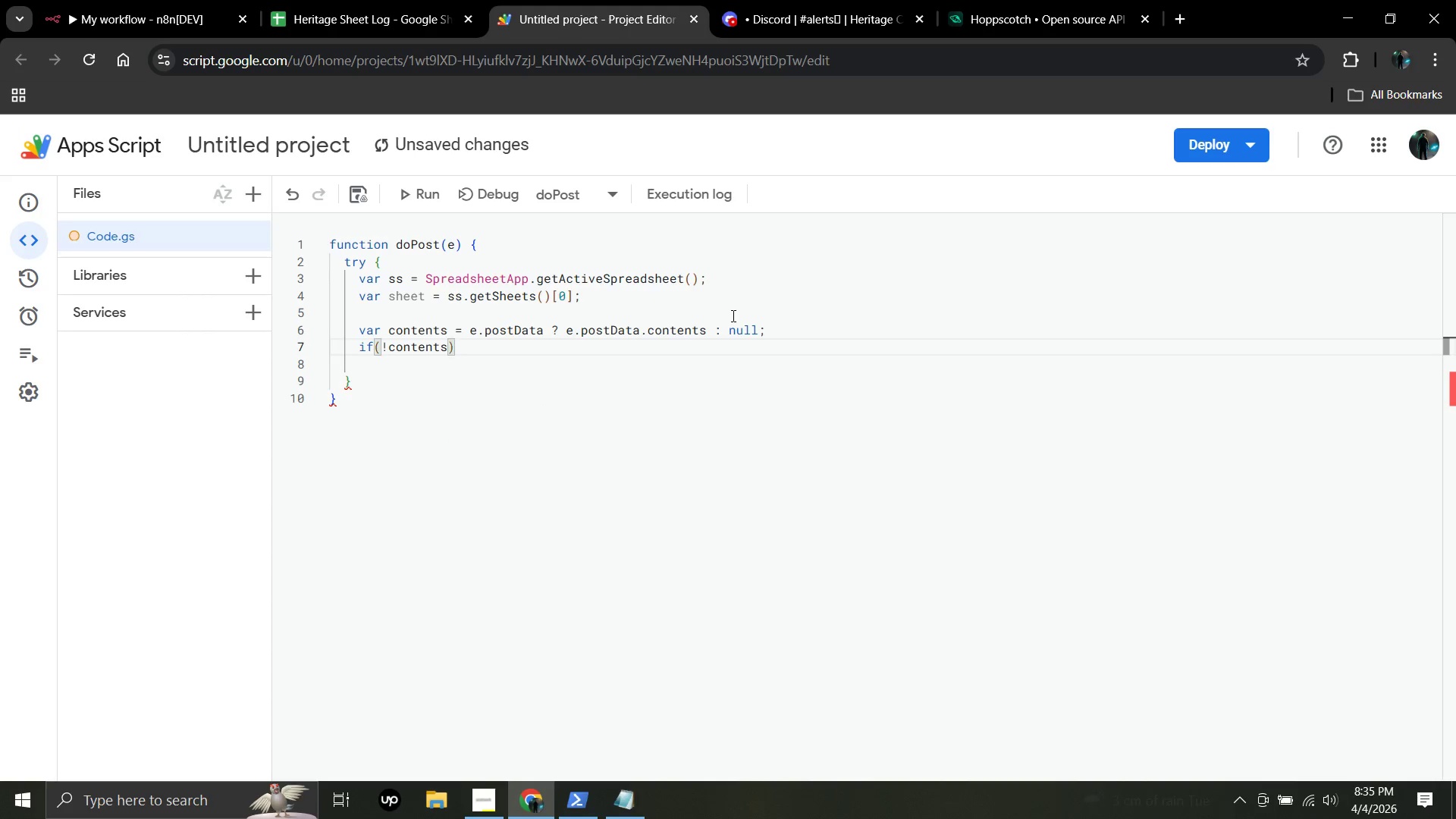 
key(Shift+ShiftLeft)
 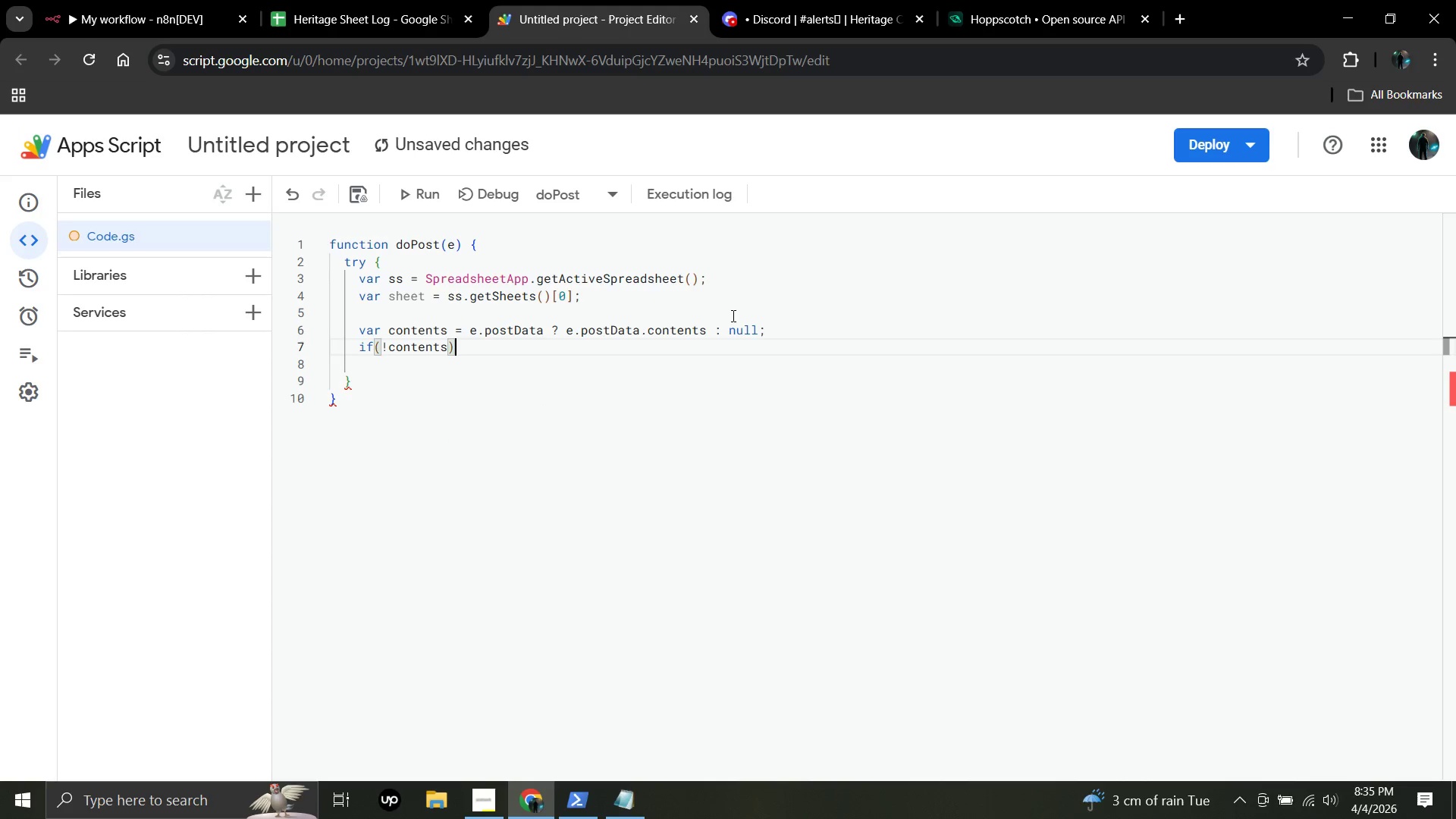 
key(Shift+BracketLeft)
 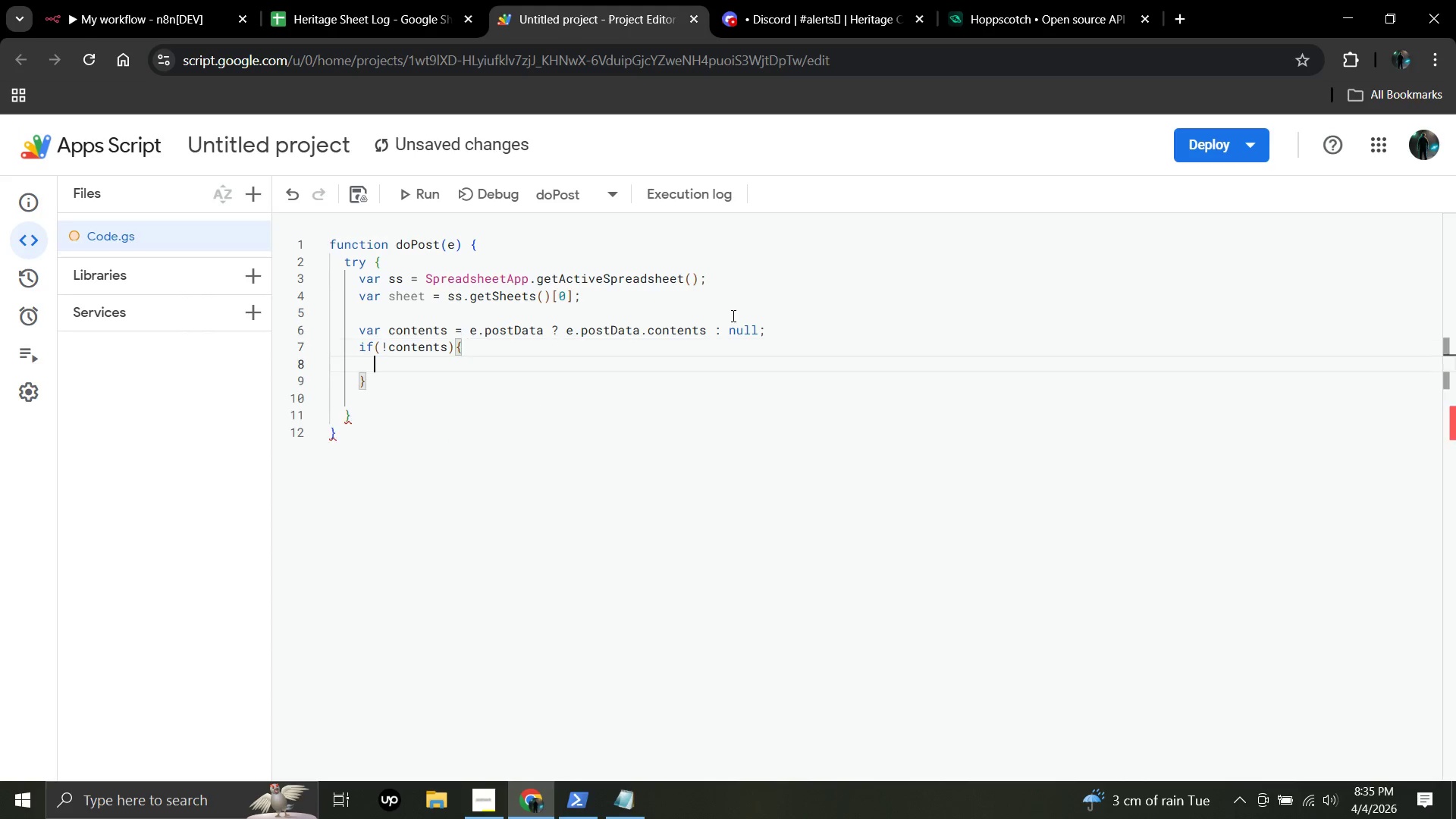 
key(Enter)
 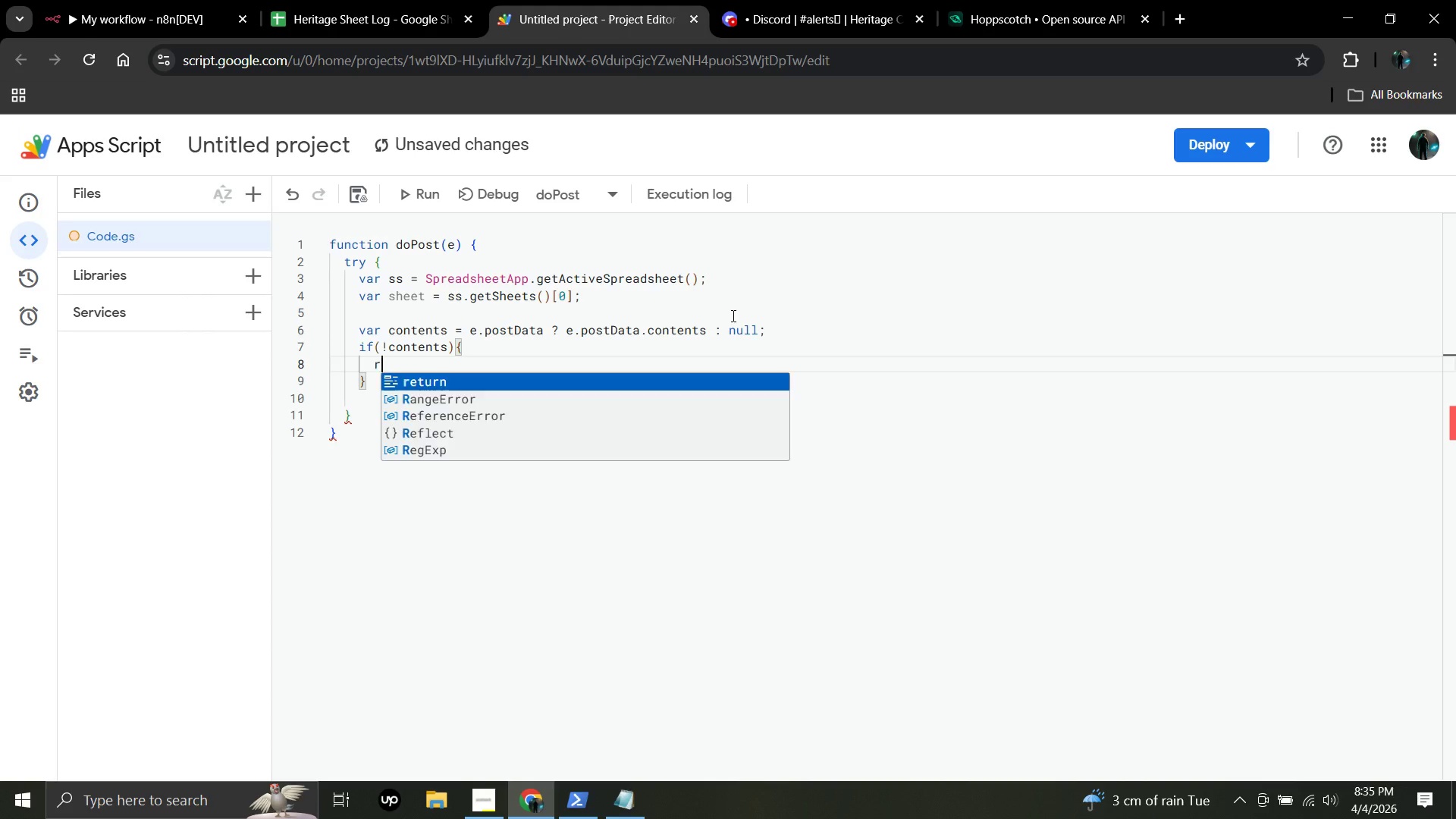 
type(return c)
key(Backspace)
type(ContentService)
 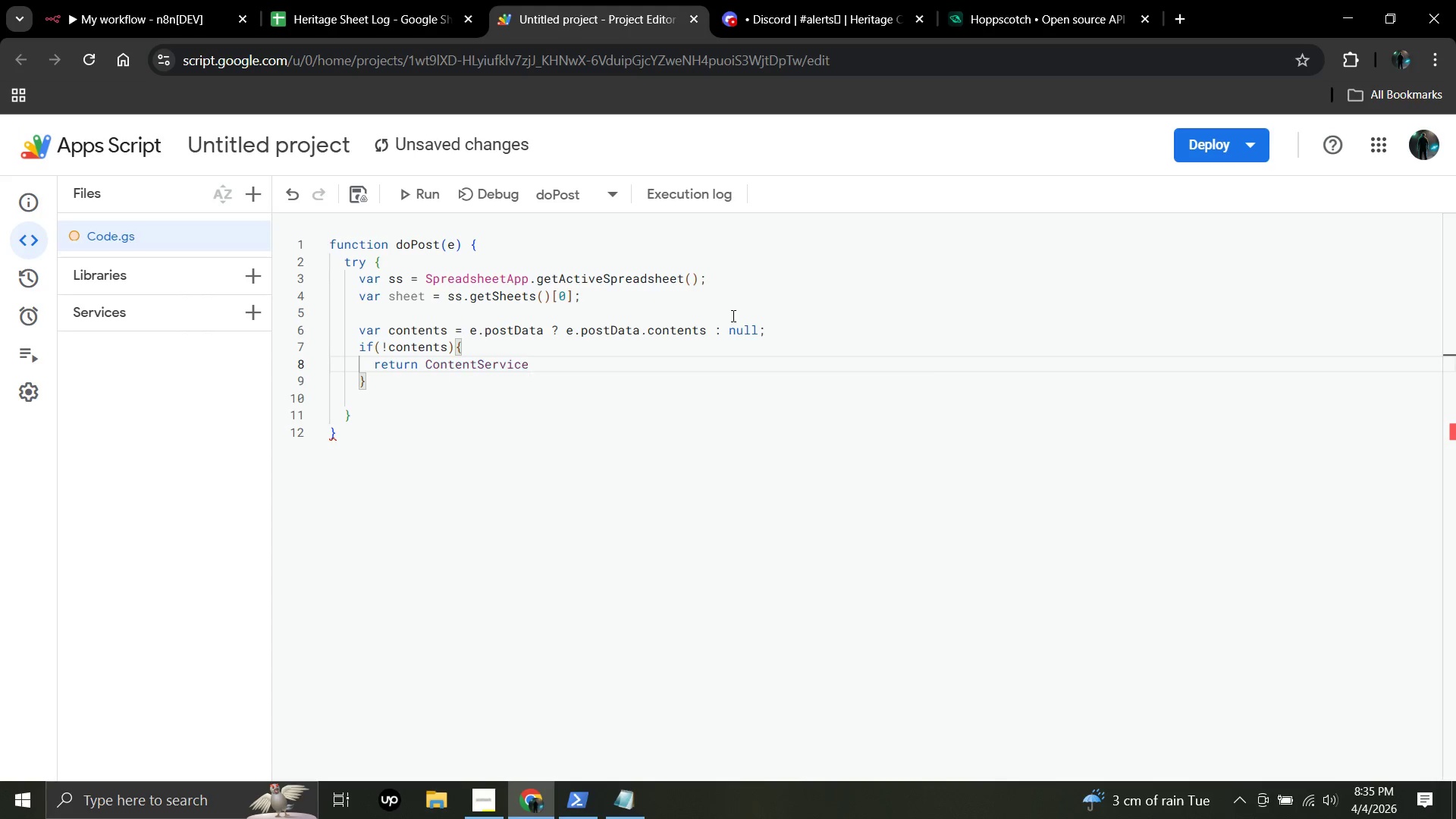 
 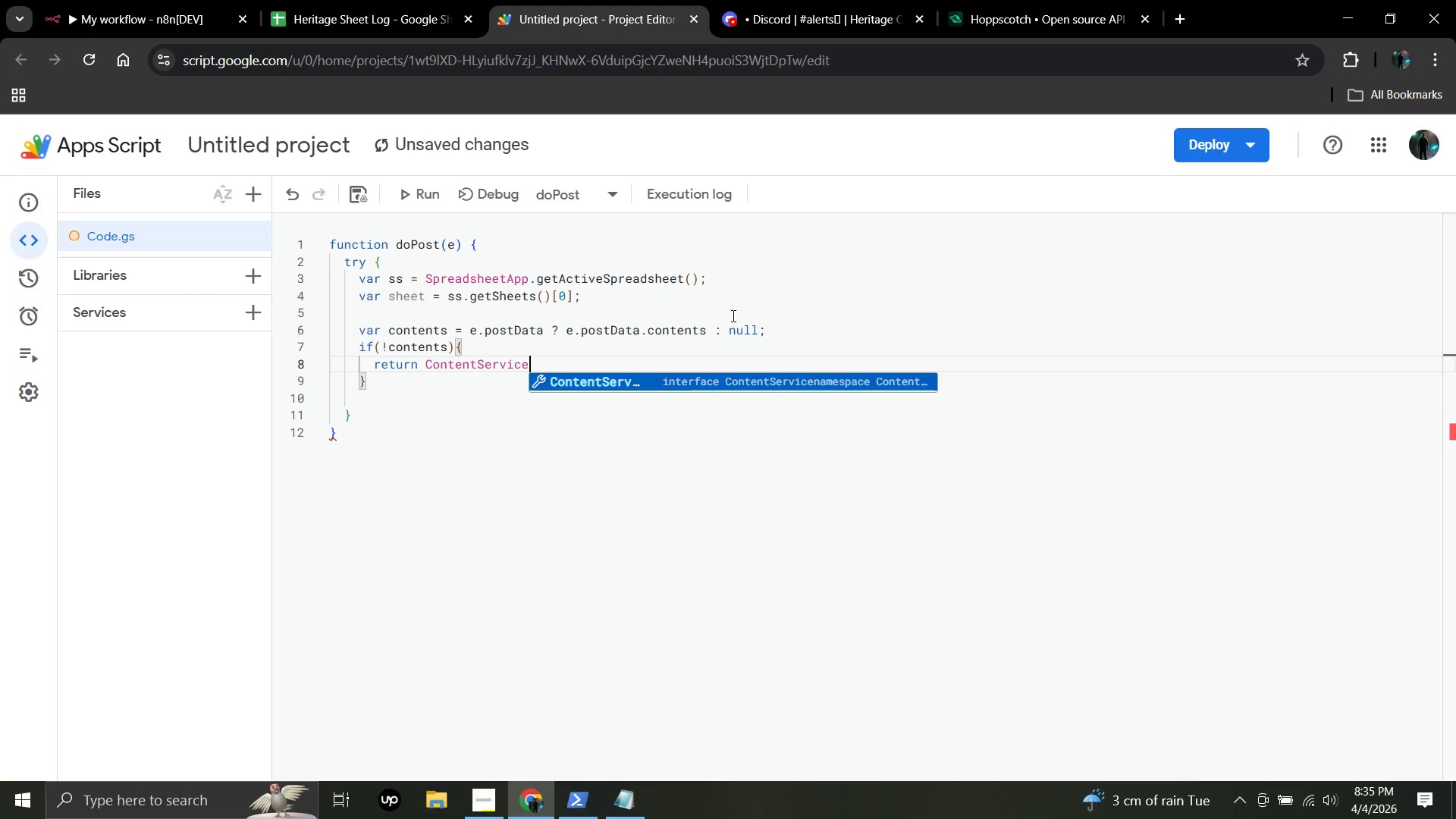 
key(Enter)
 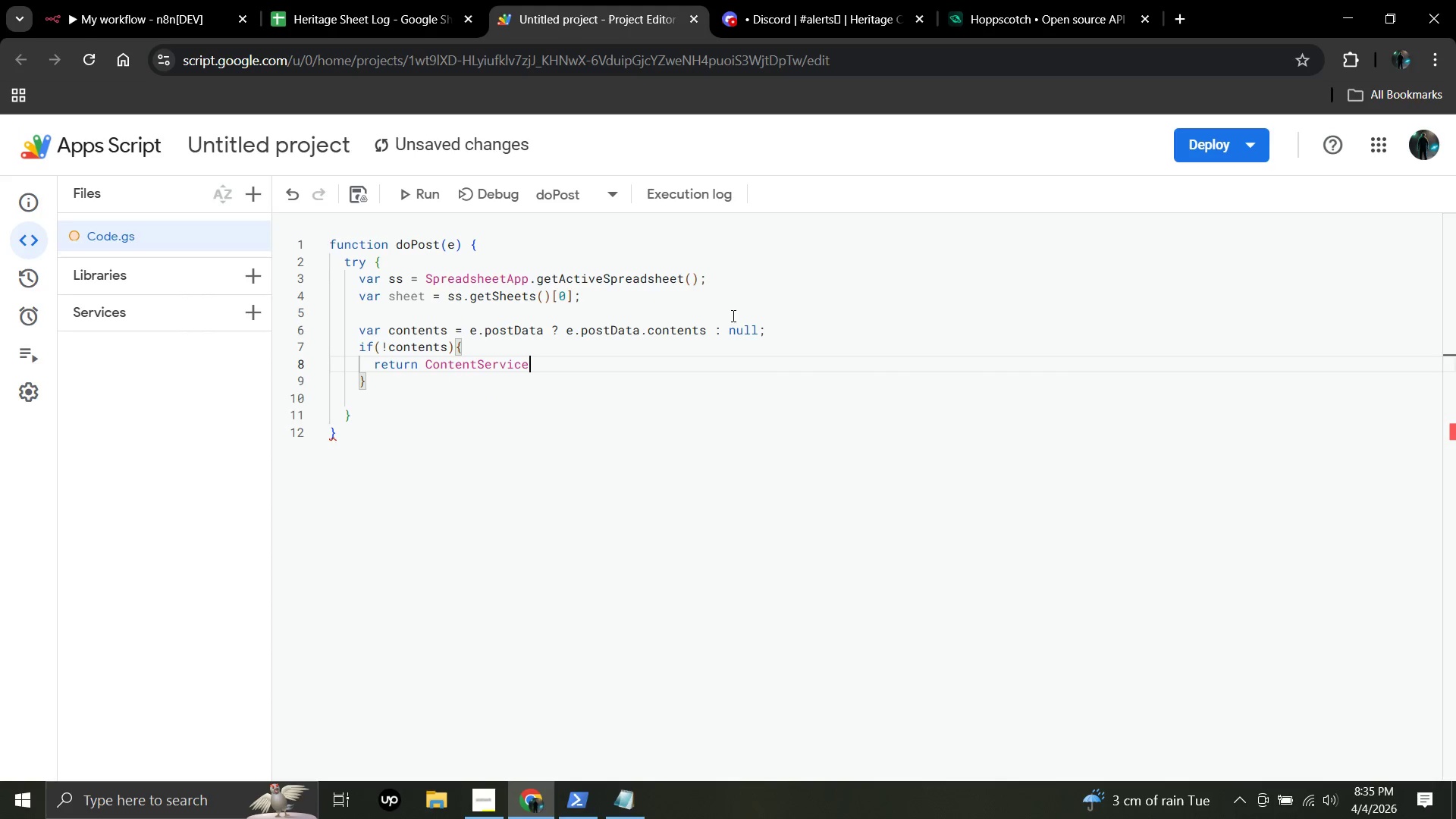 
type(.createTextOutptu)
key(Backspace)
key(Backspace)
type(ut{)
key(Backspace)
type(("Error: No data received)
 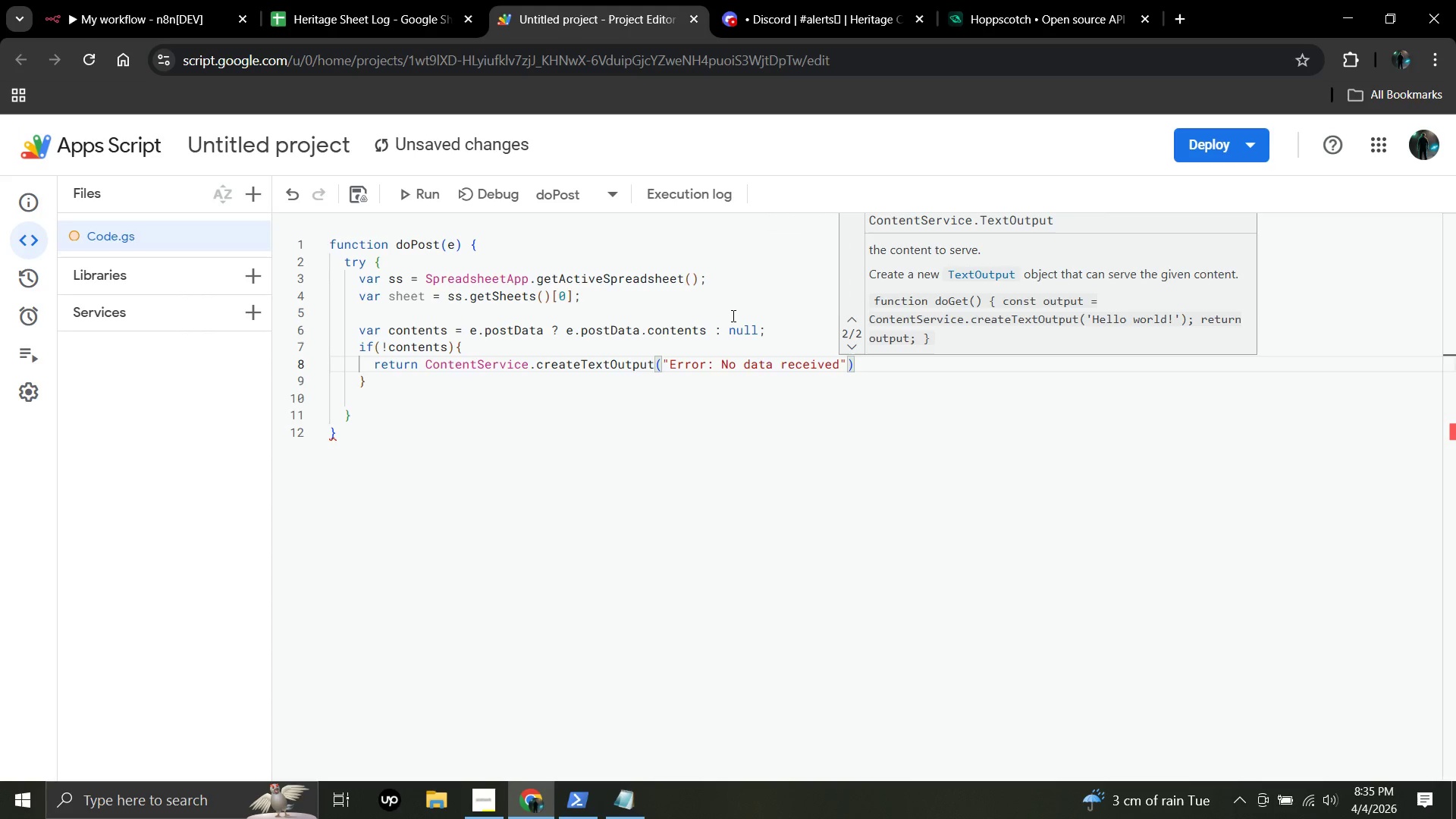 
key(ArrowRight)
 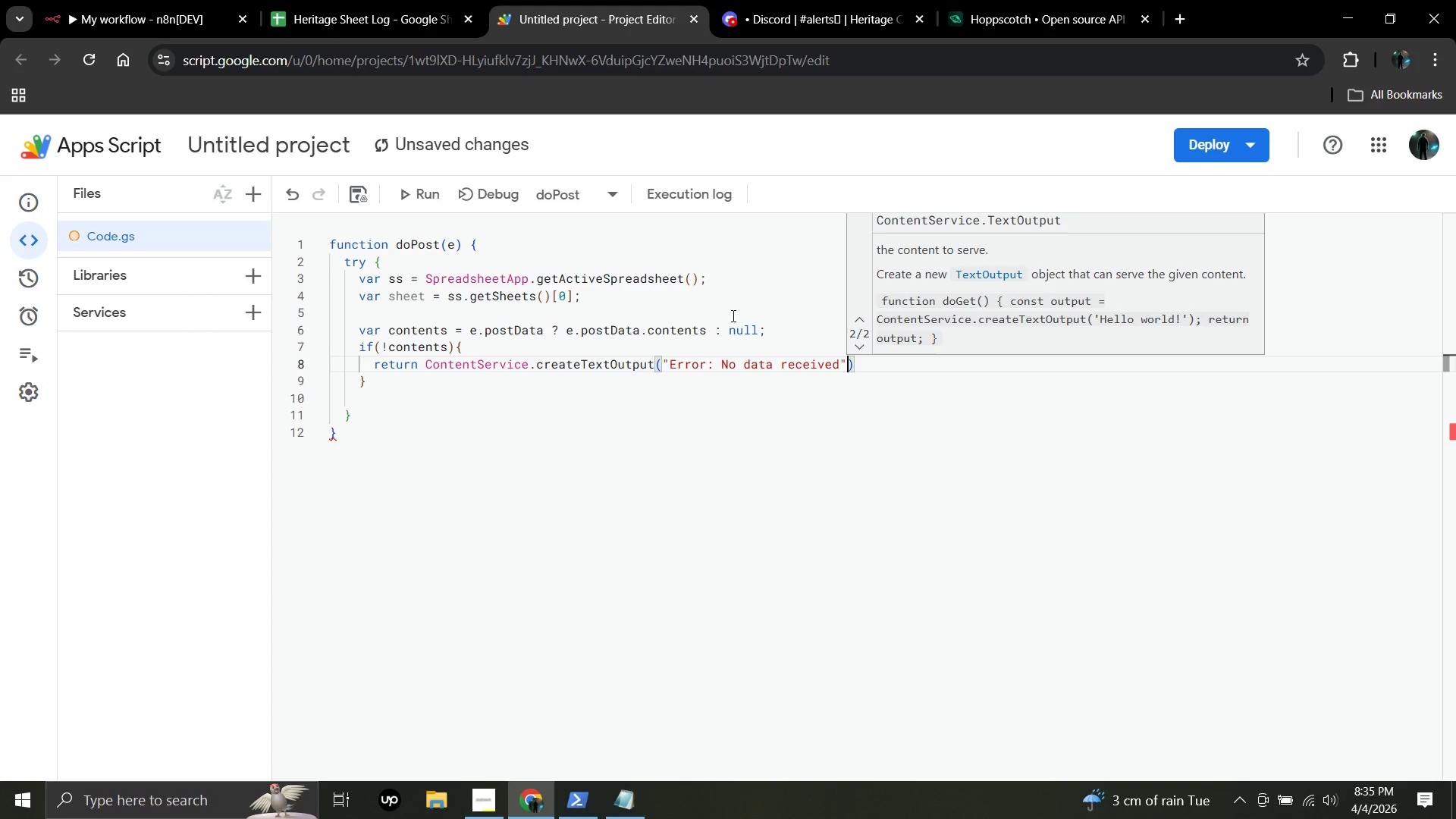 
key(ArrowRight)
 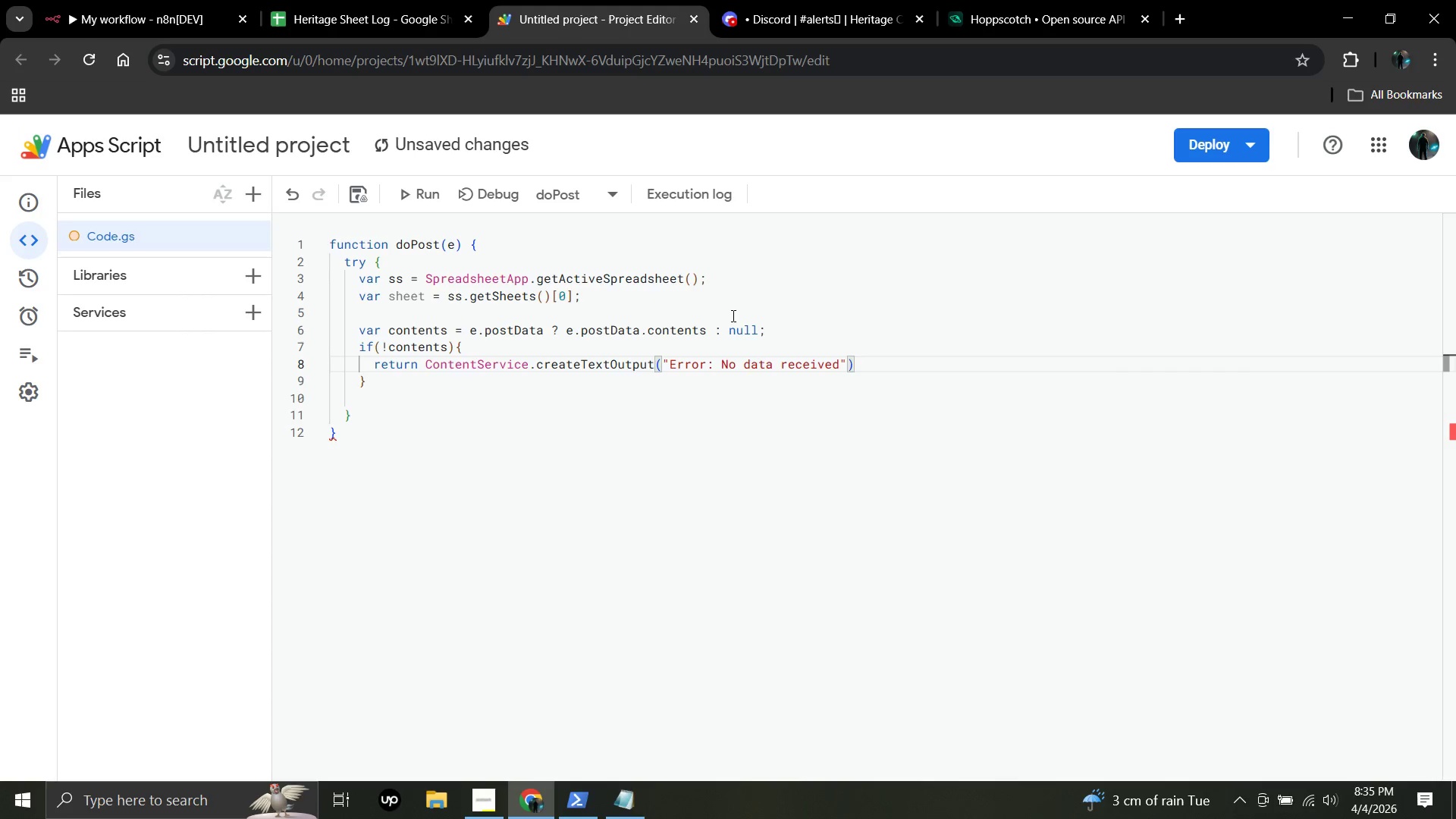 
type(.setMimeTyoe(ContentService.Mimetype.TEXT)
 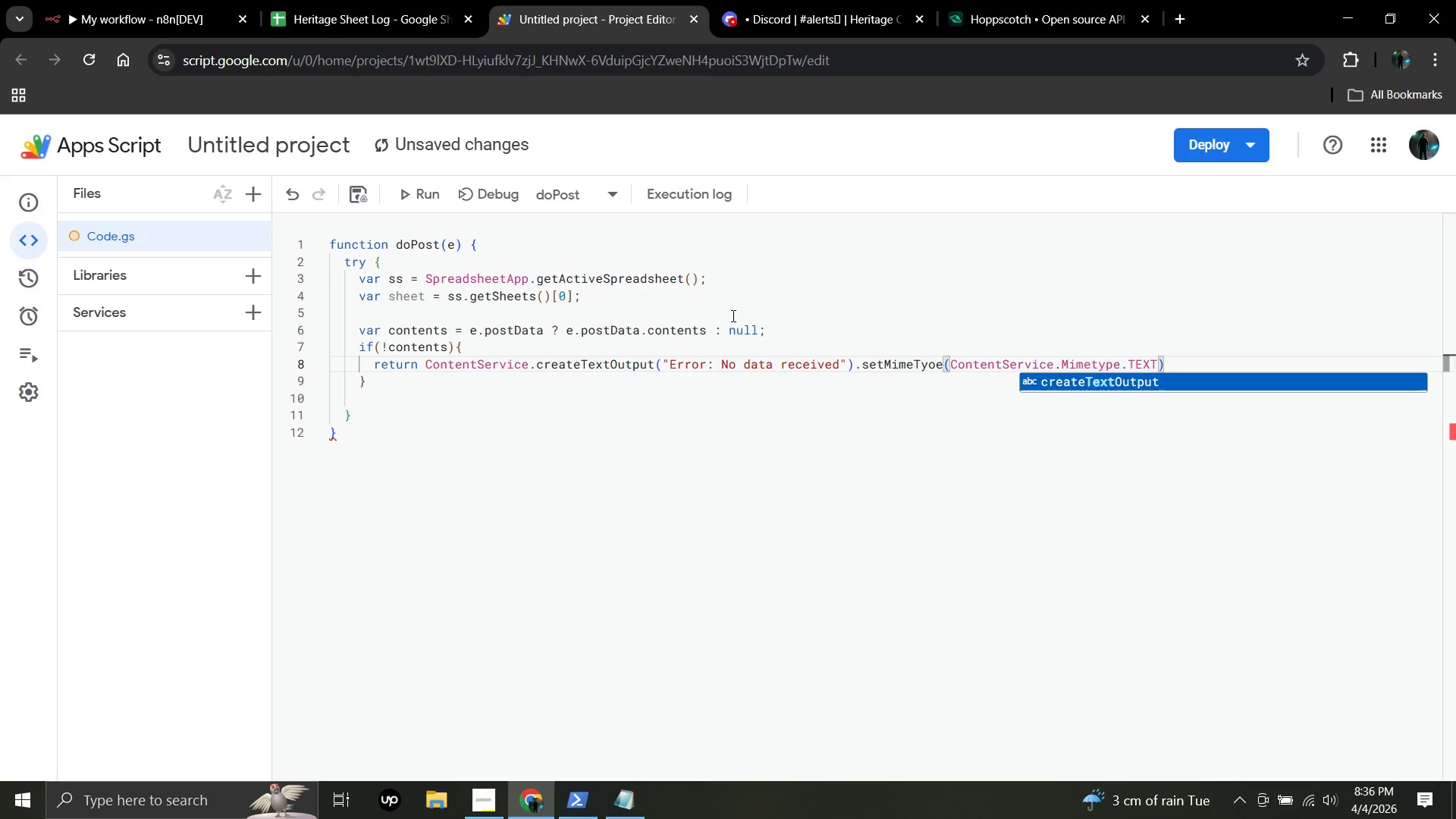 
key(ArrowRight)
 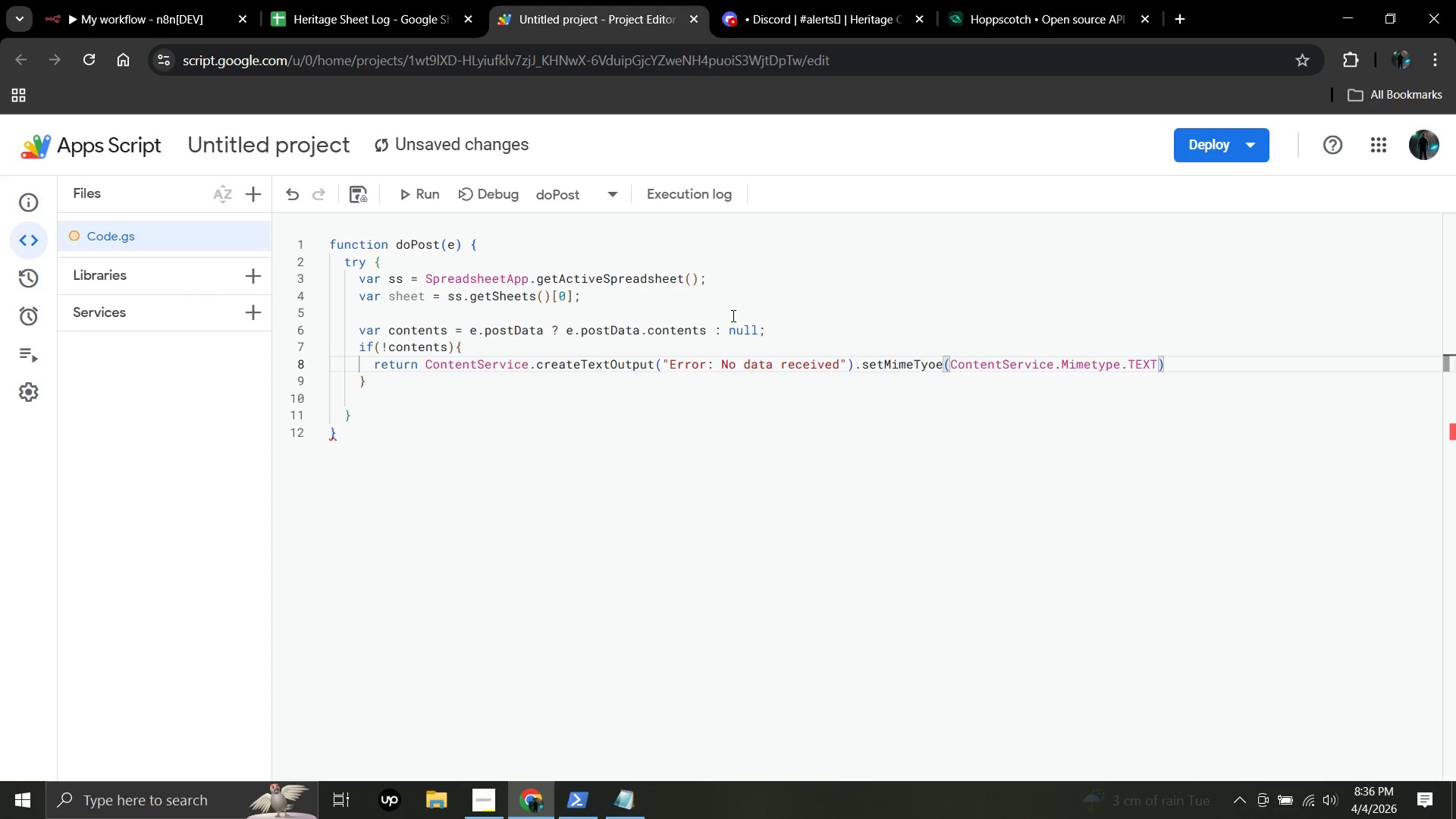 
key(Semicolon)
 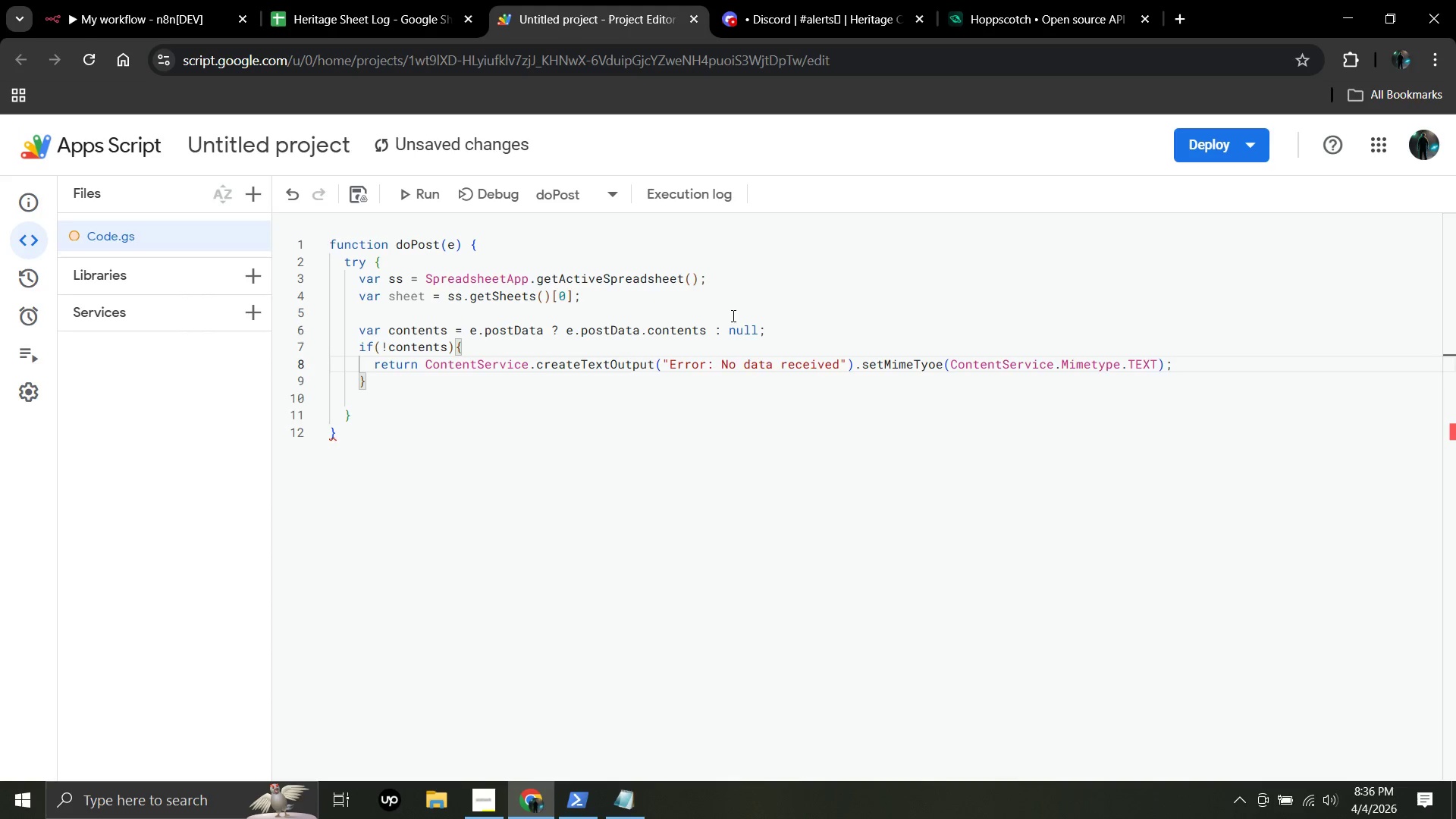 
key(Enter)
 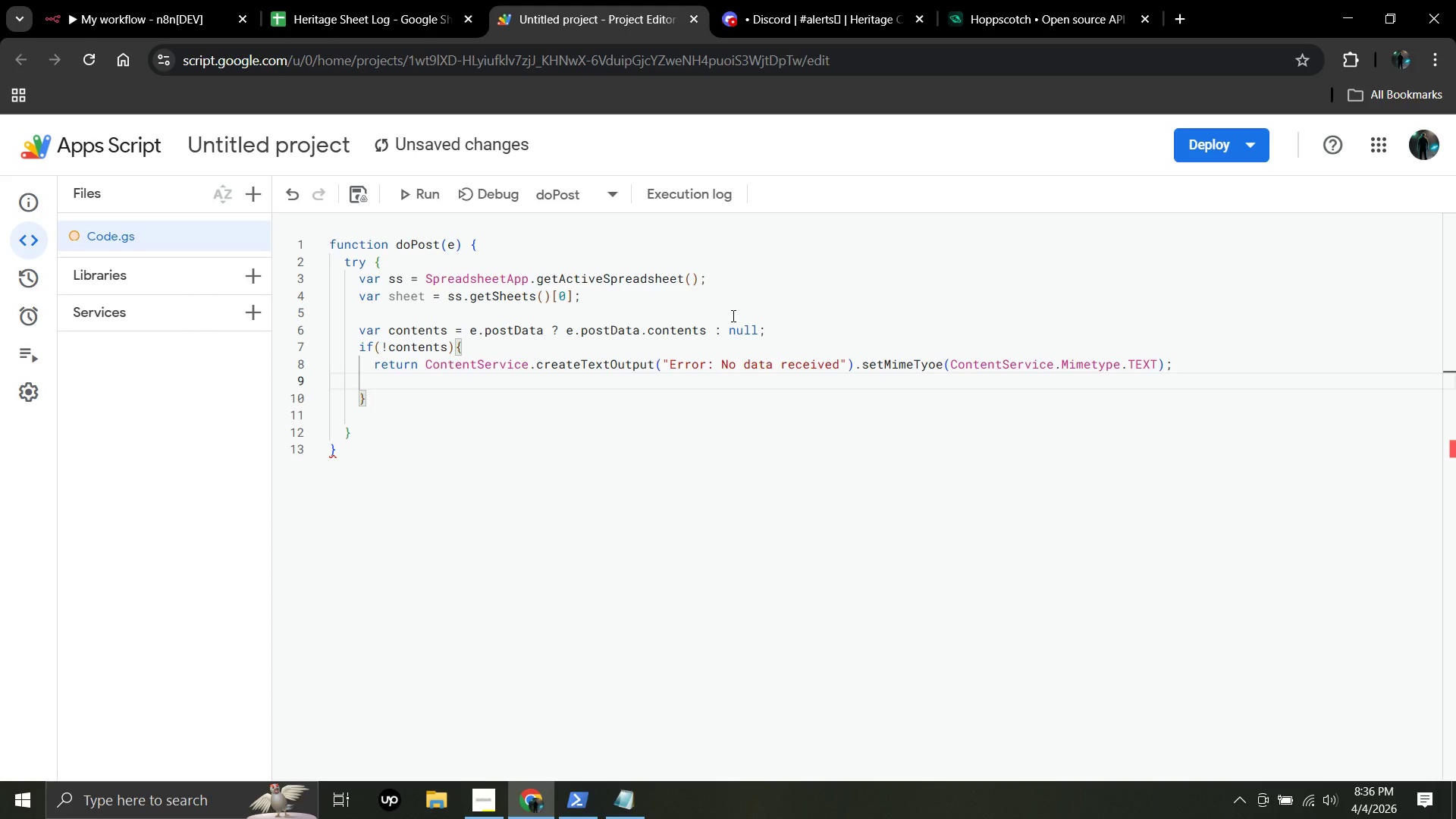 
key(Backspace)
 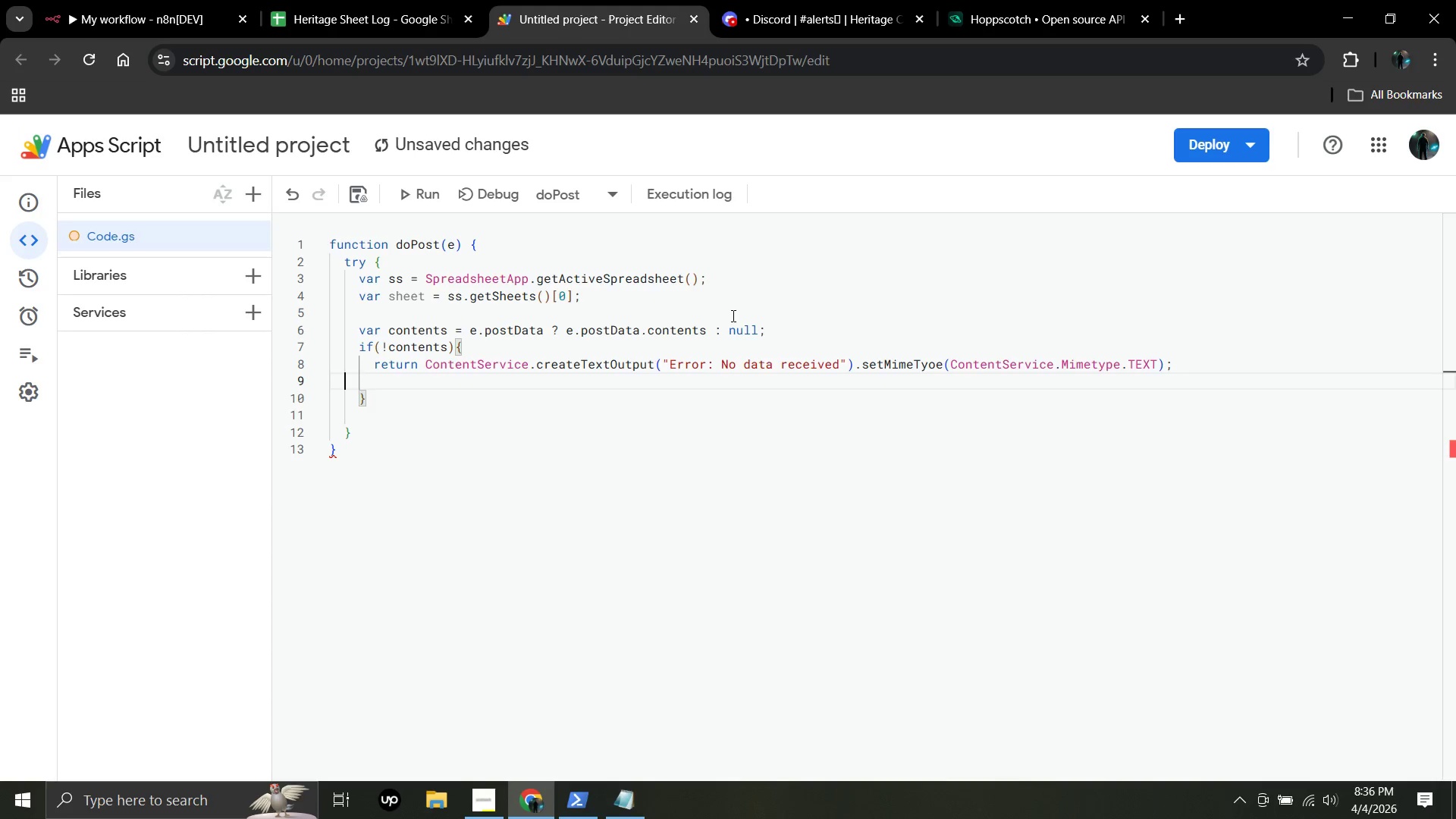 
key(Backspace)
 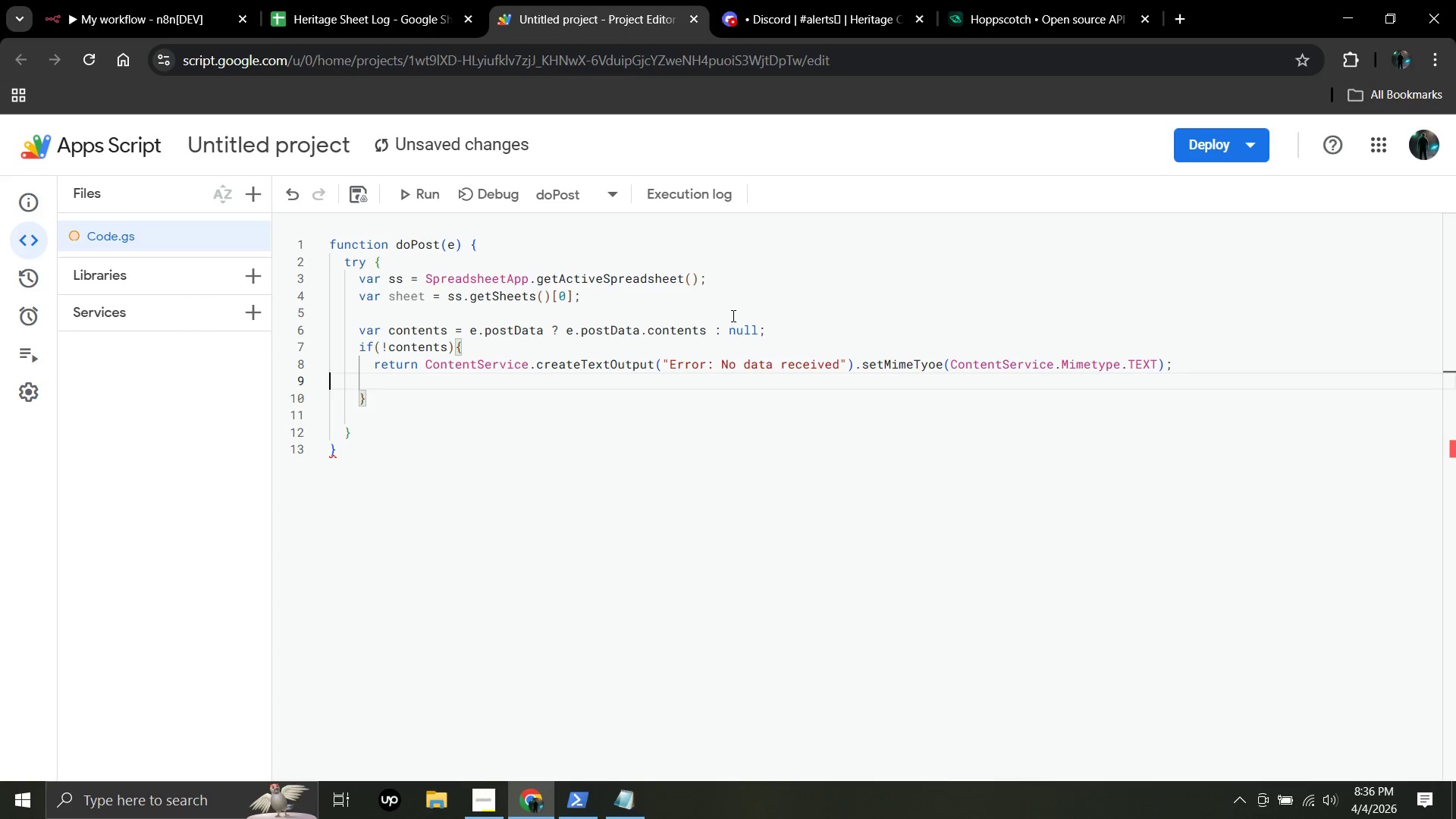 
key(Backspace)
 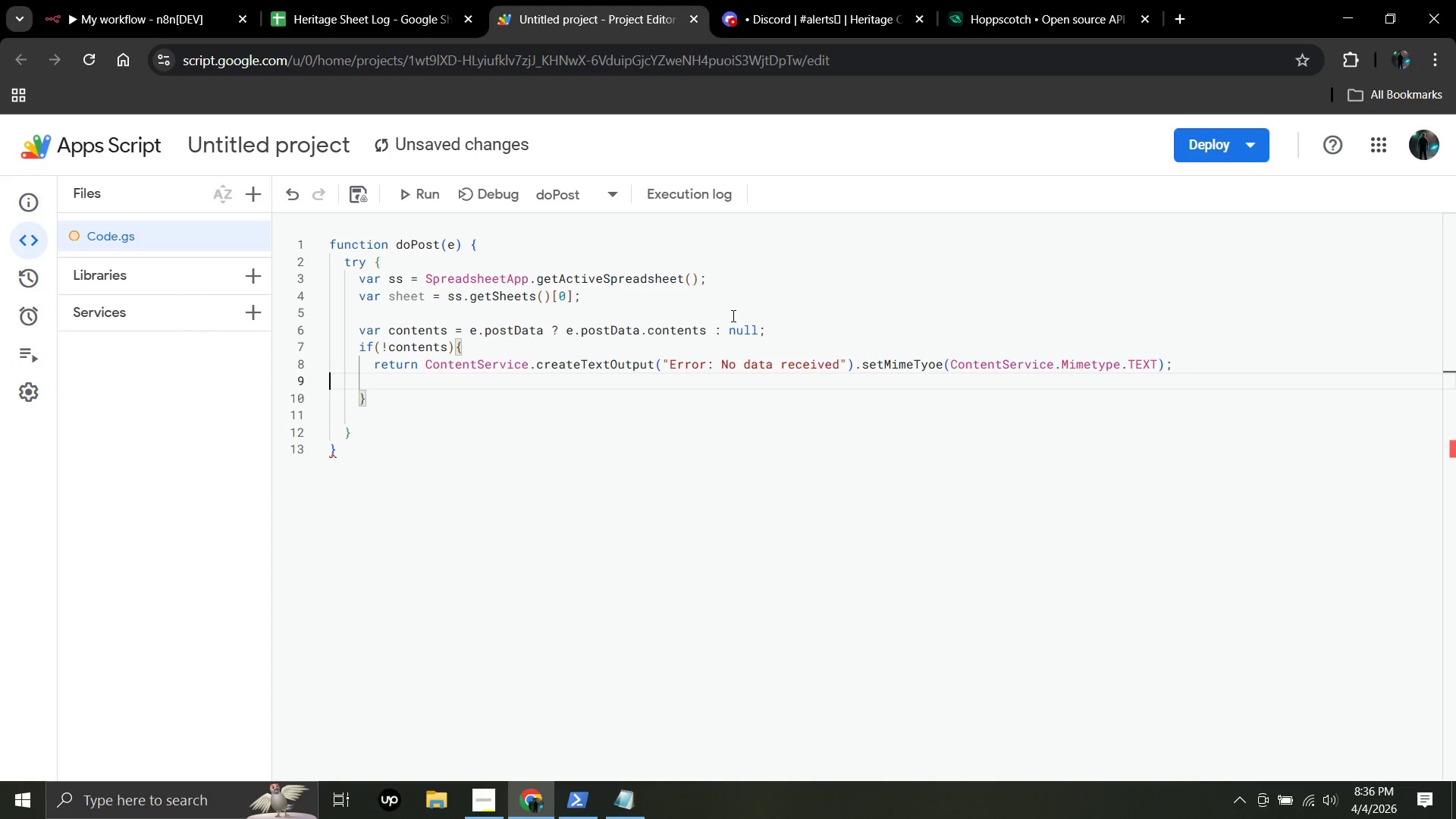 
key(Backspace)
 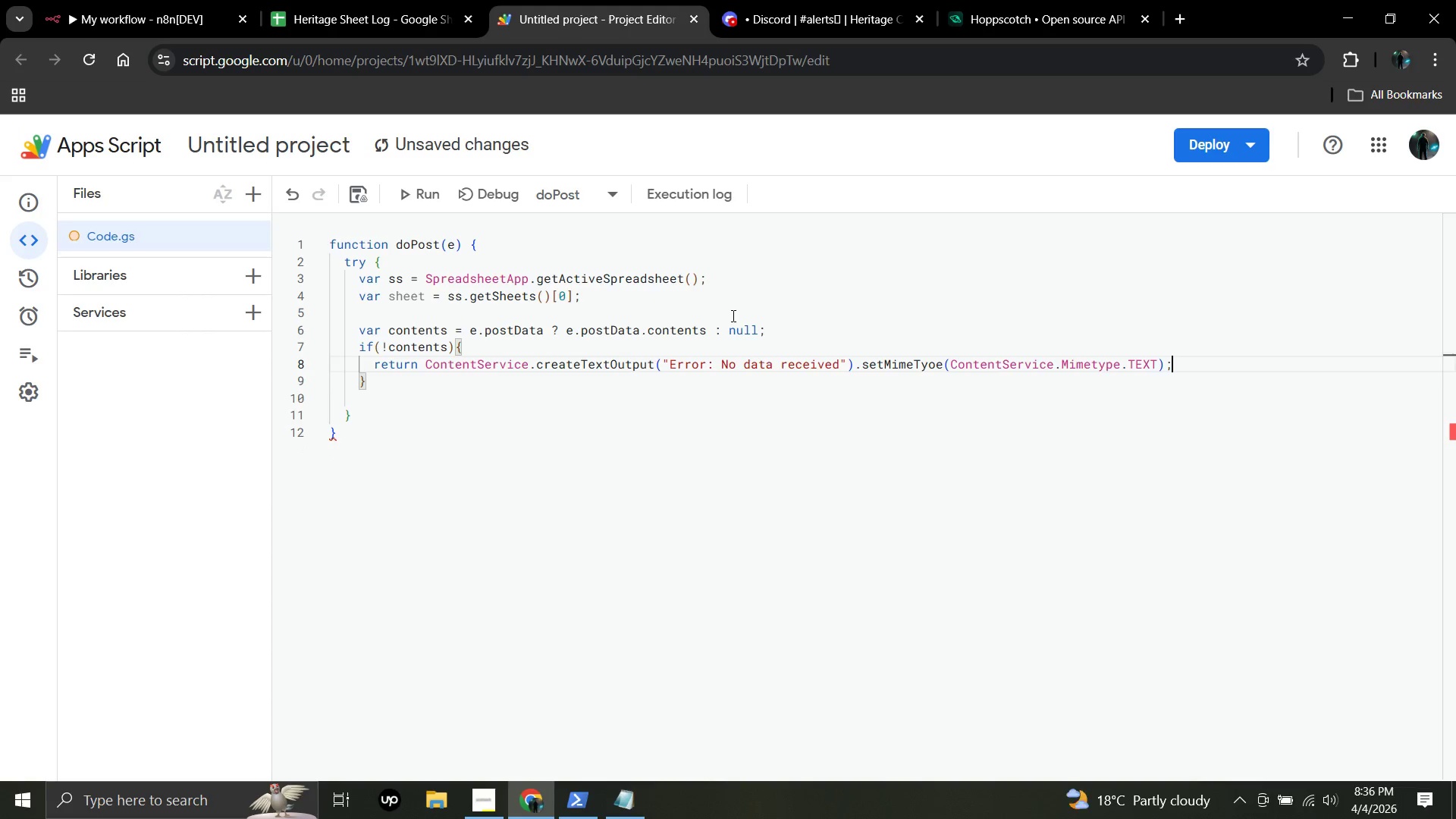 
key(ArrowDown)
 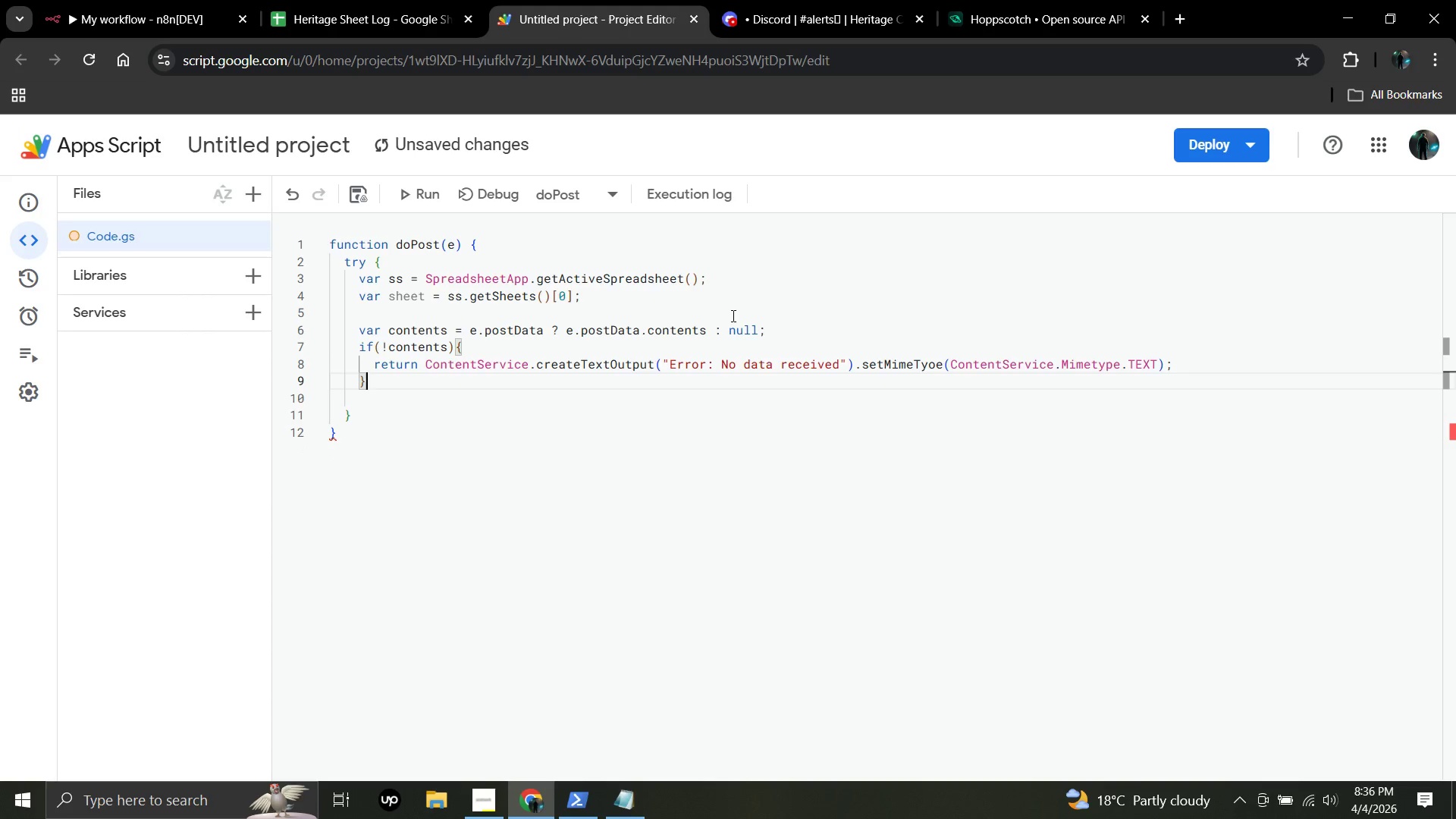 
key(Enter)
 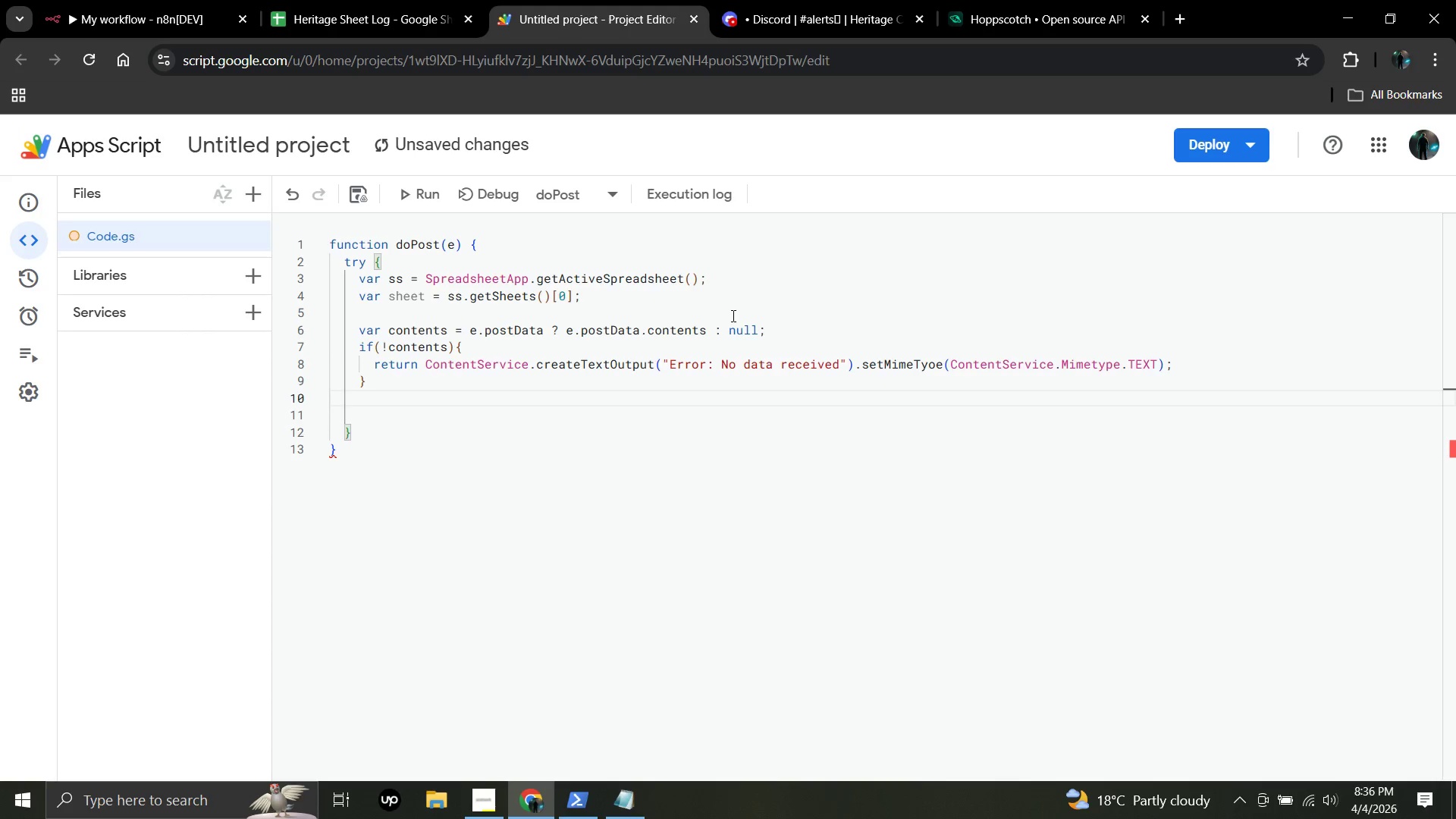 
key(Enter)
 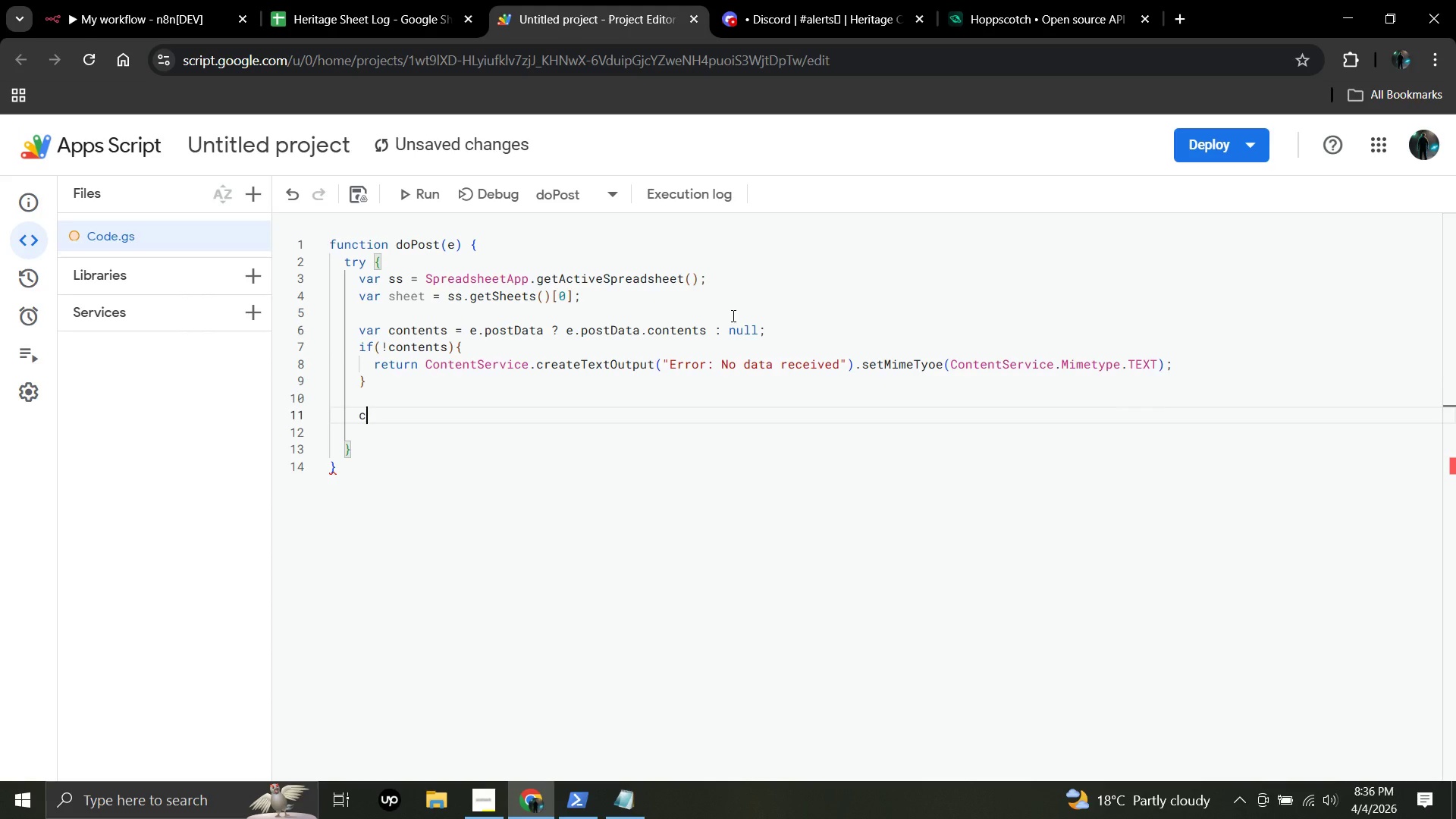 
type(car da)
key(Backspace)
type(var data = JSON.parse(contents)
 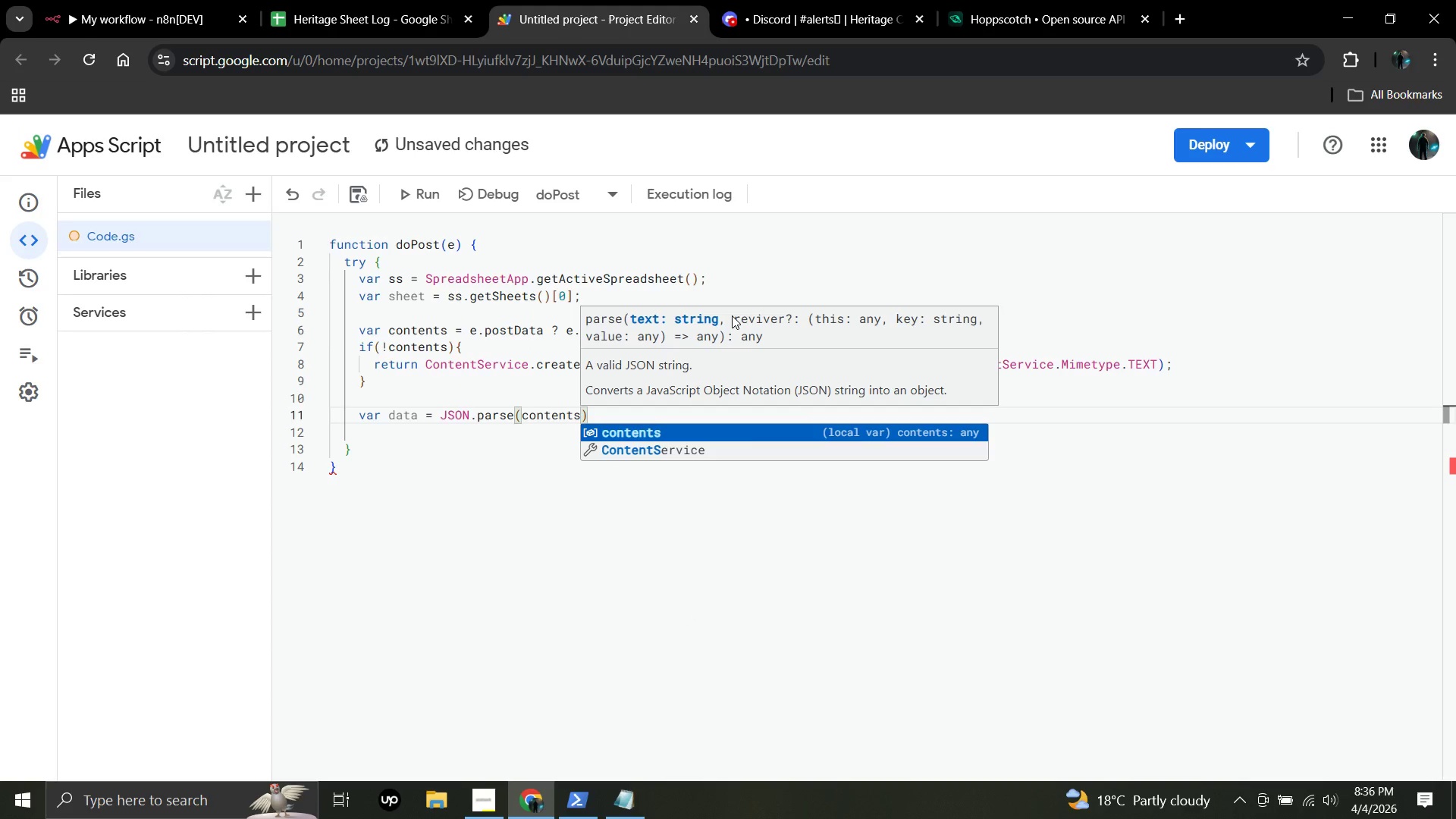 
key(ArrowRight)
 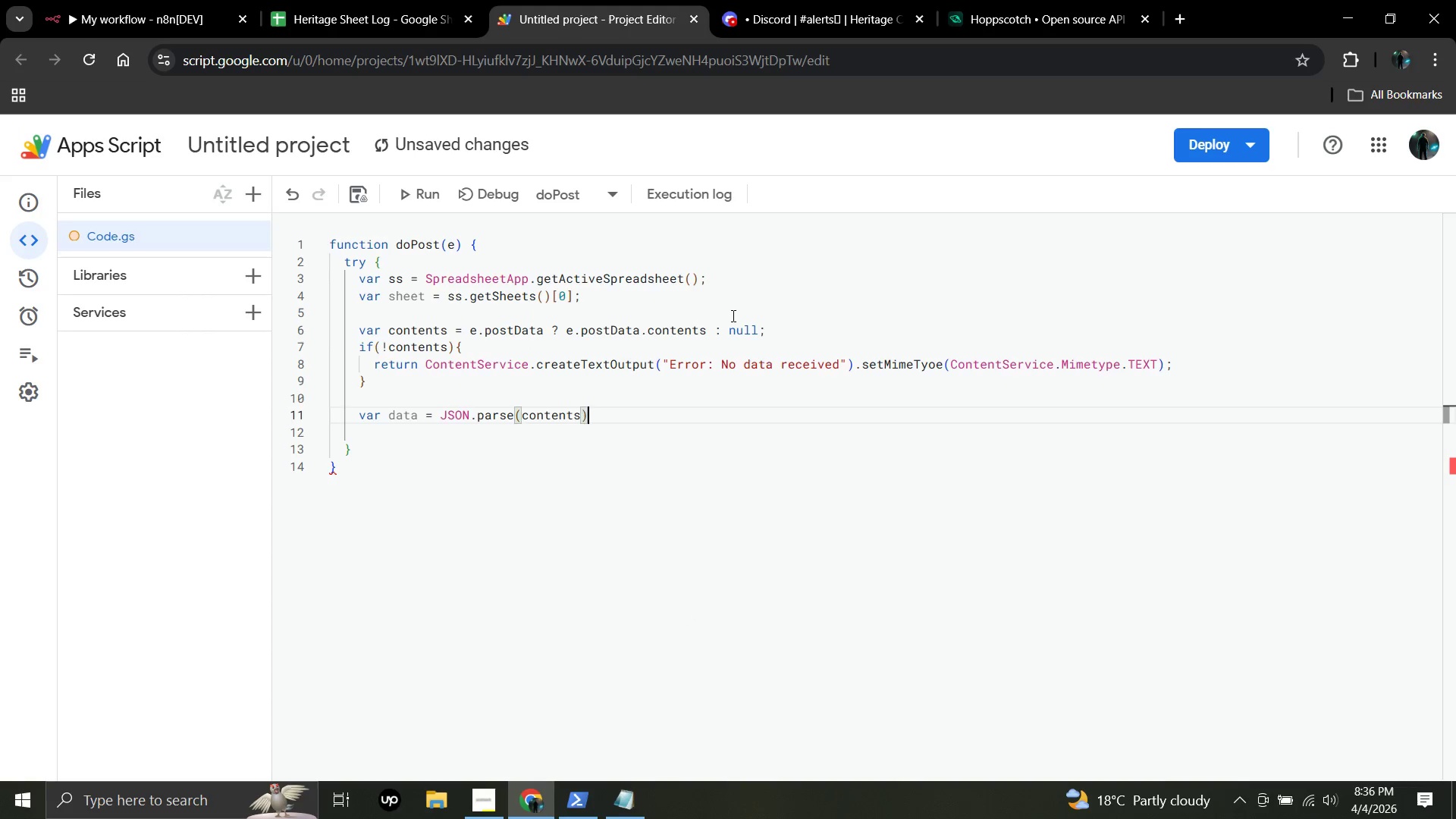 
key(Shift+Semicolon)
 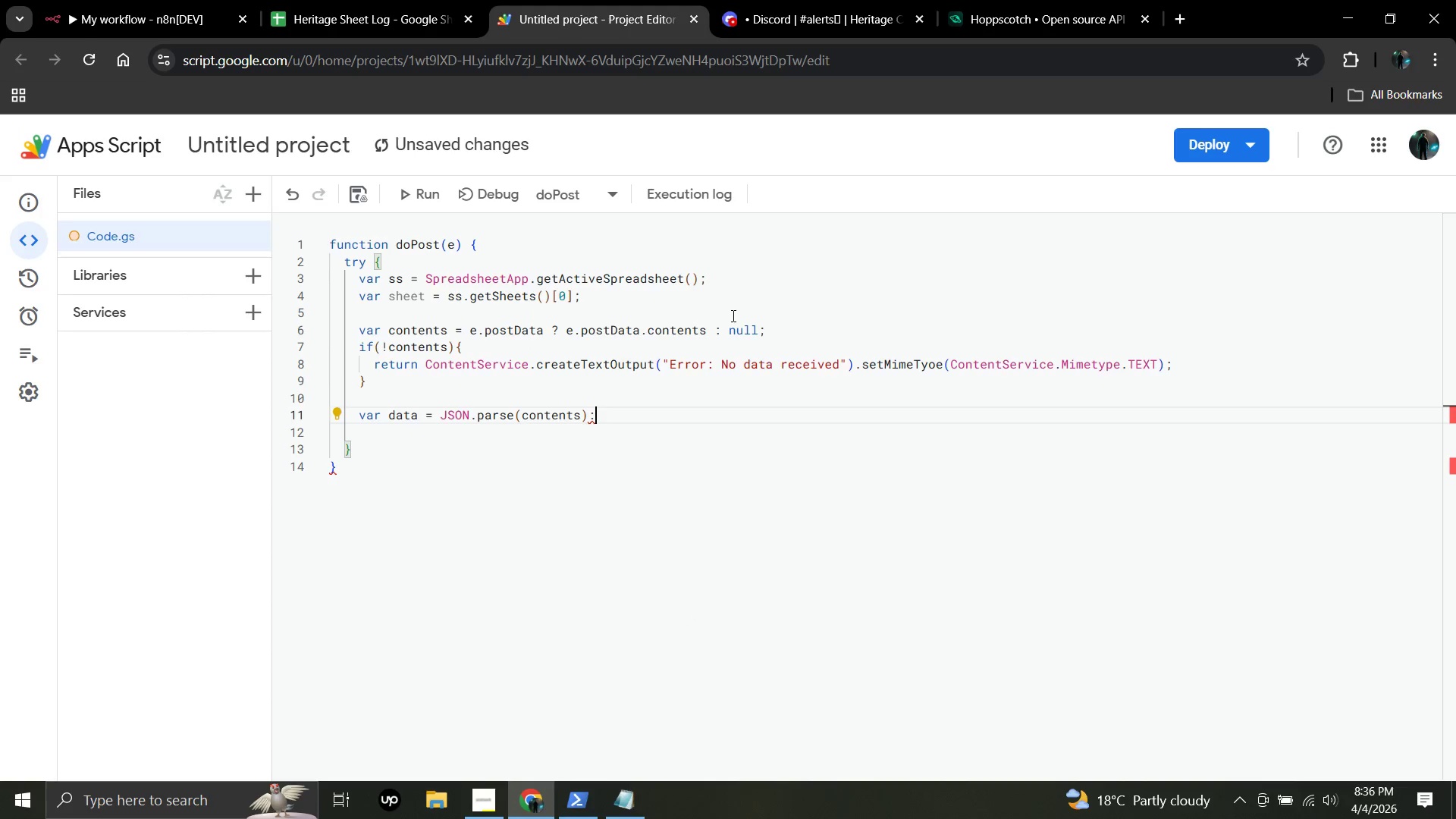 
key(Backspace)
 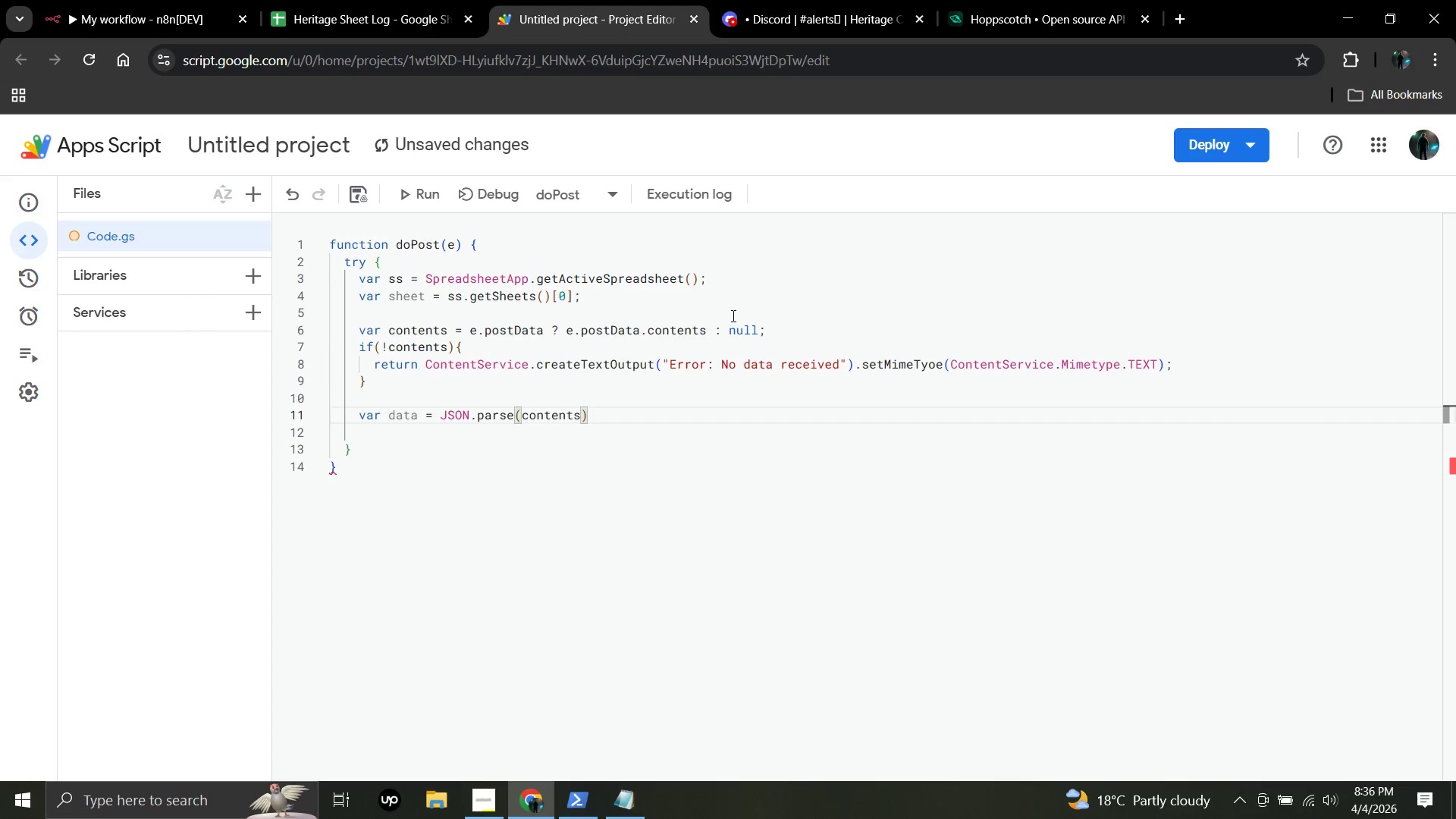 
key(Semicolon)
 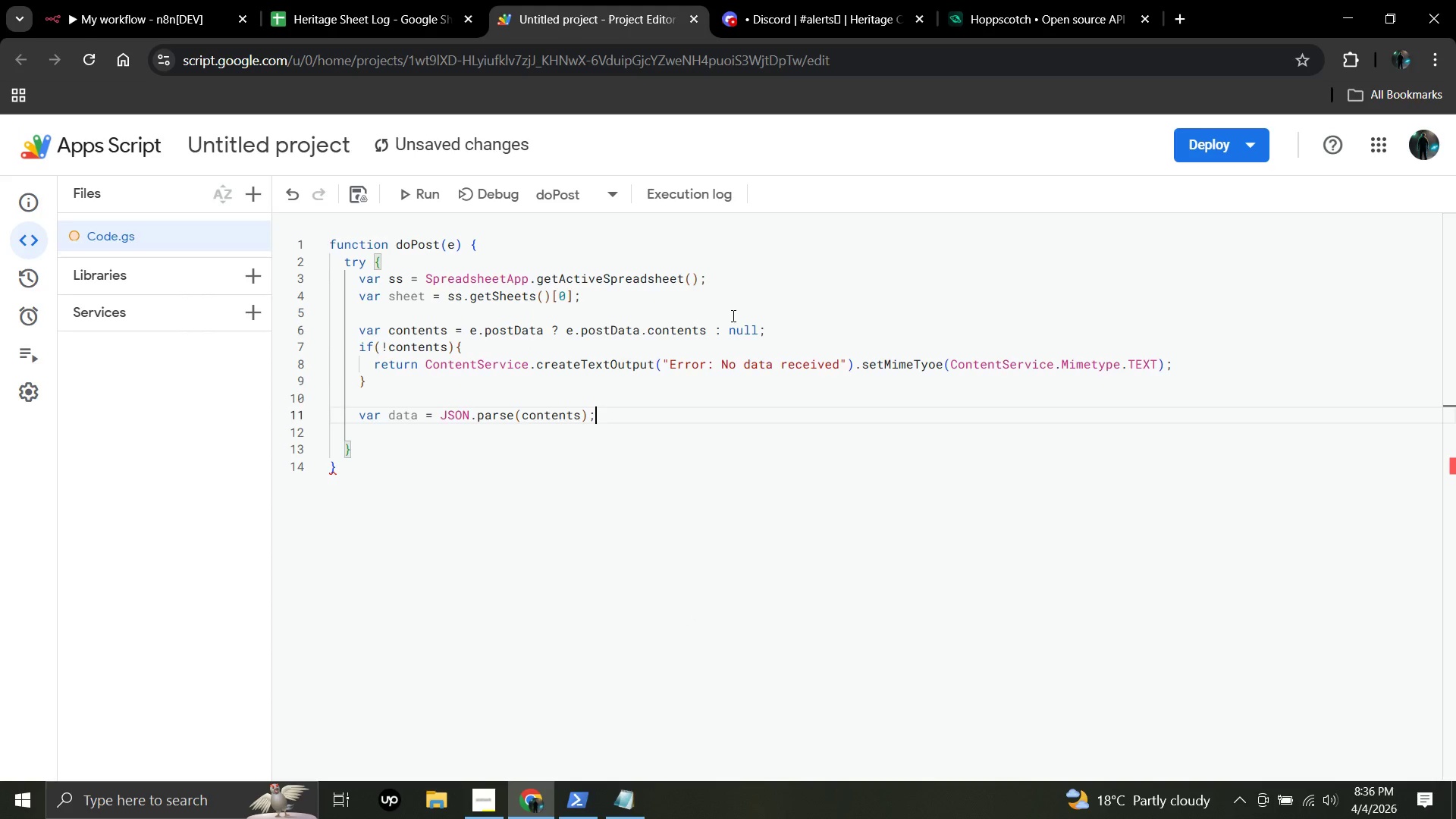 
key(Enter)
 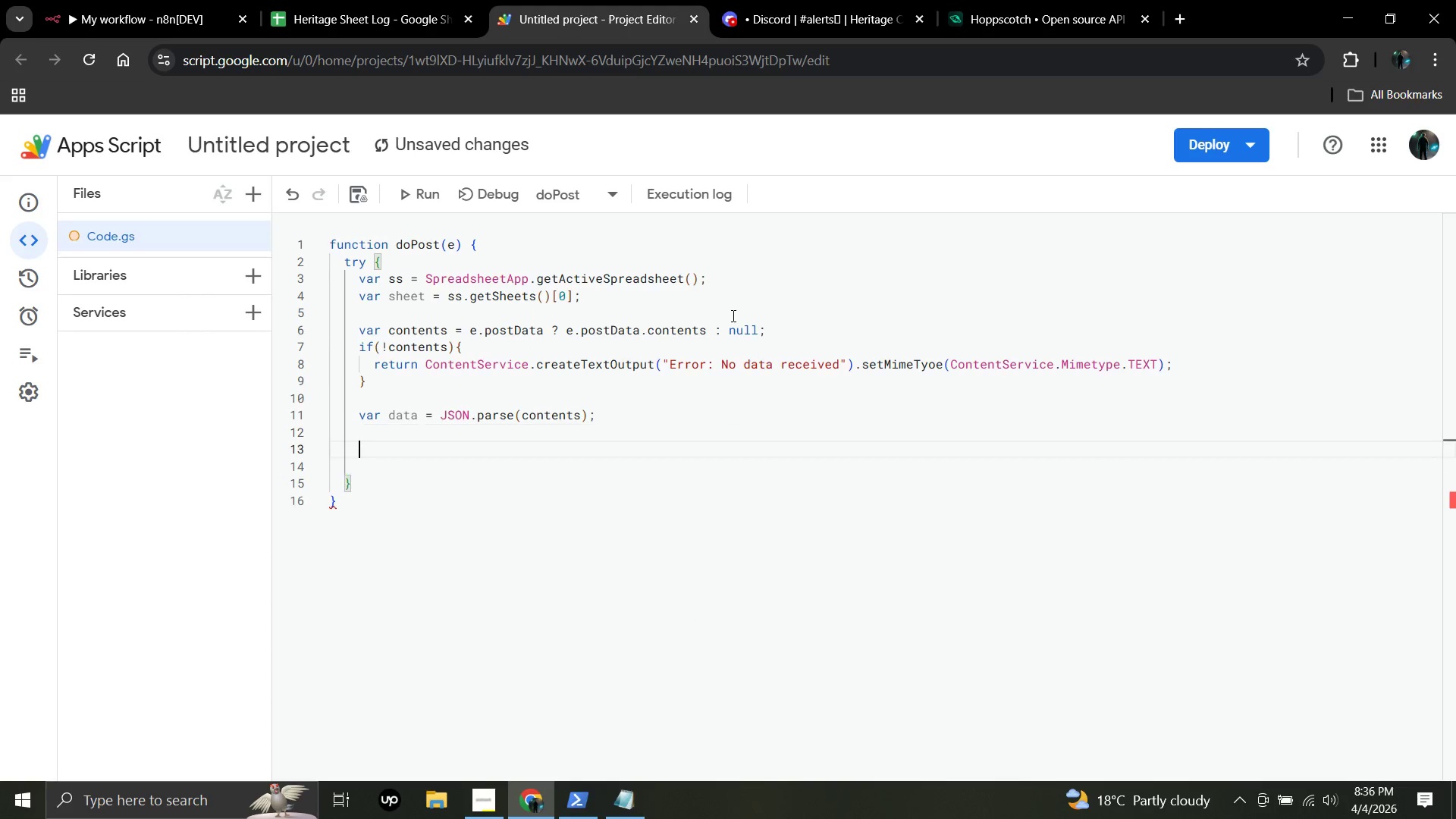 
key(Enter)
 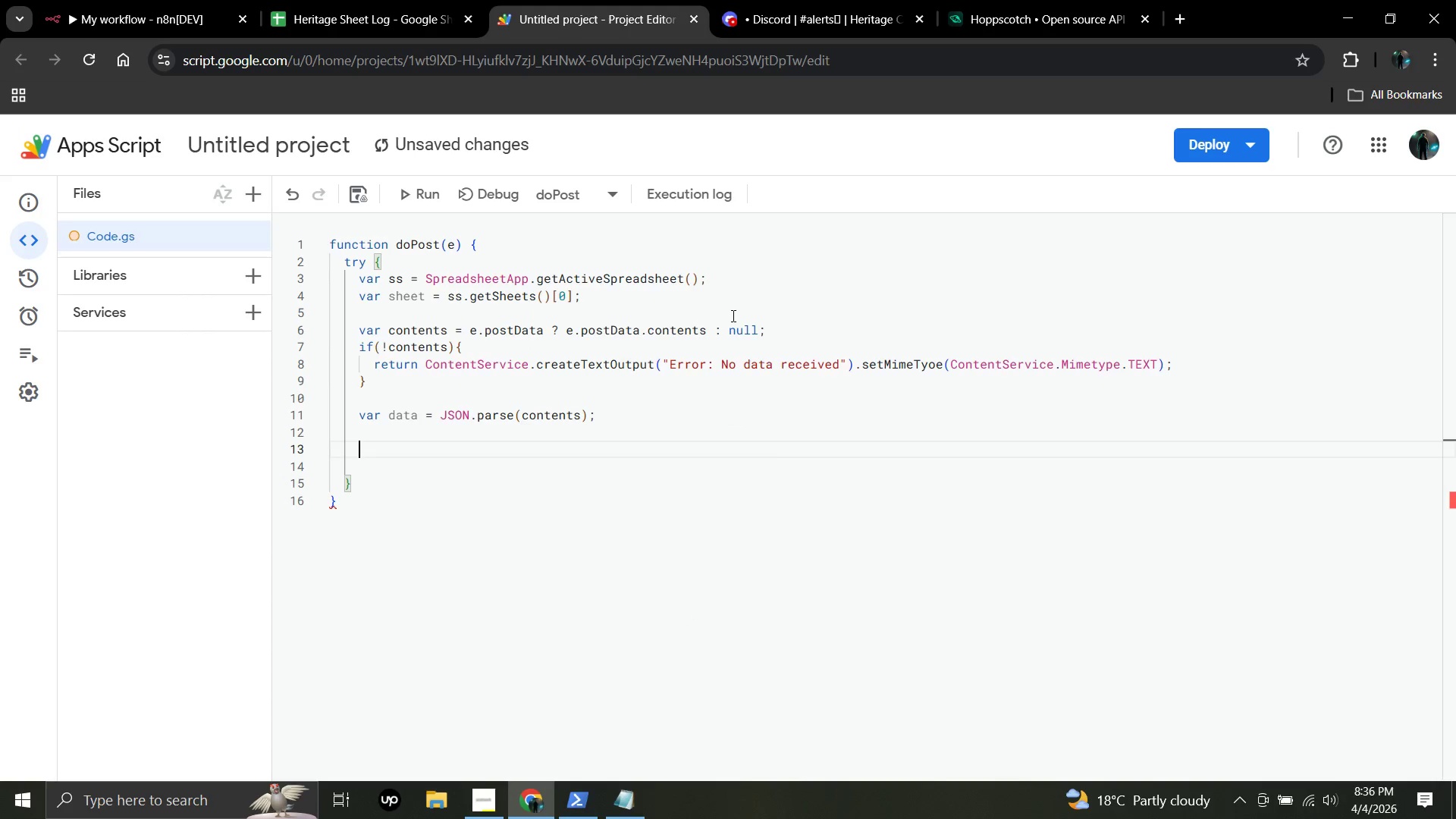 
type(sheet.appedn)
key(Backspace)
key(Backspace)
type(ndRO)
key(Backspace)
type(ow([)
 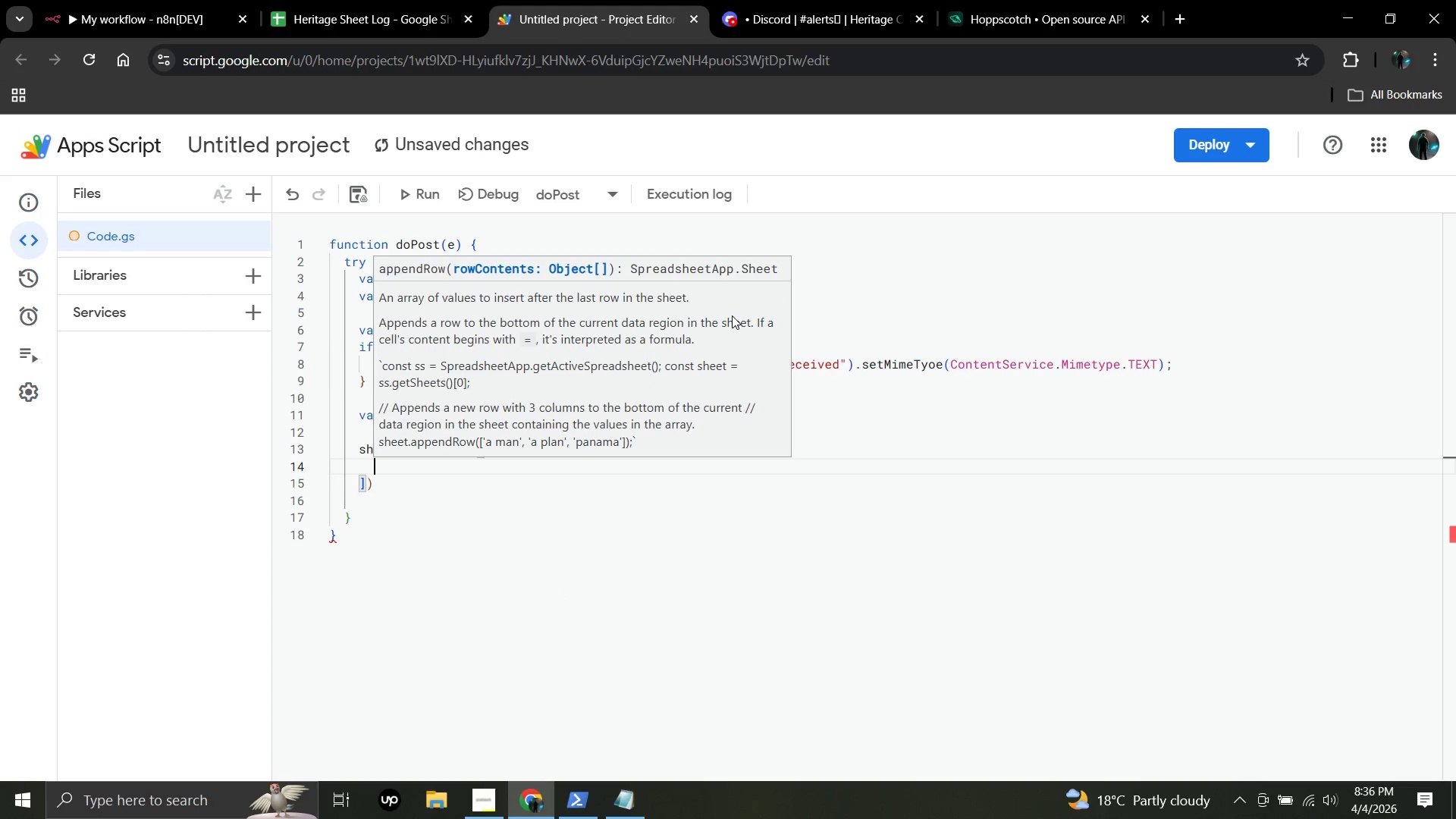 
 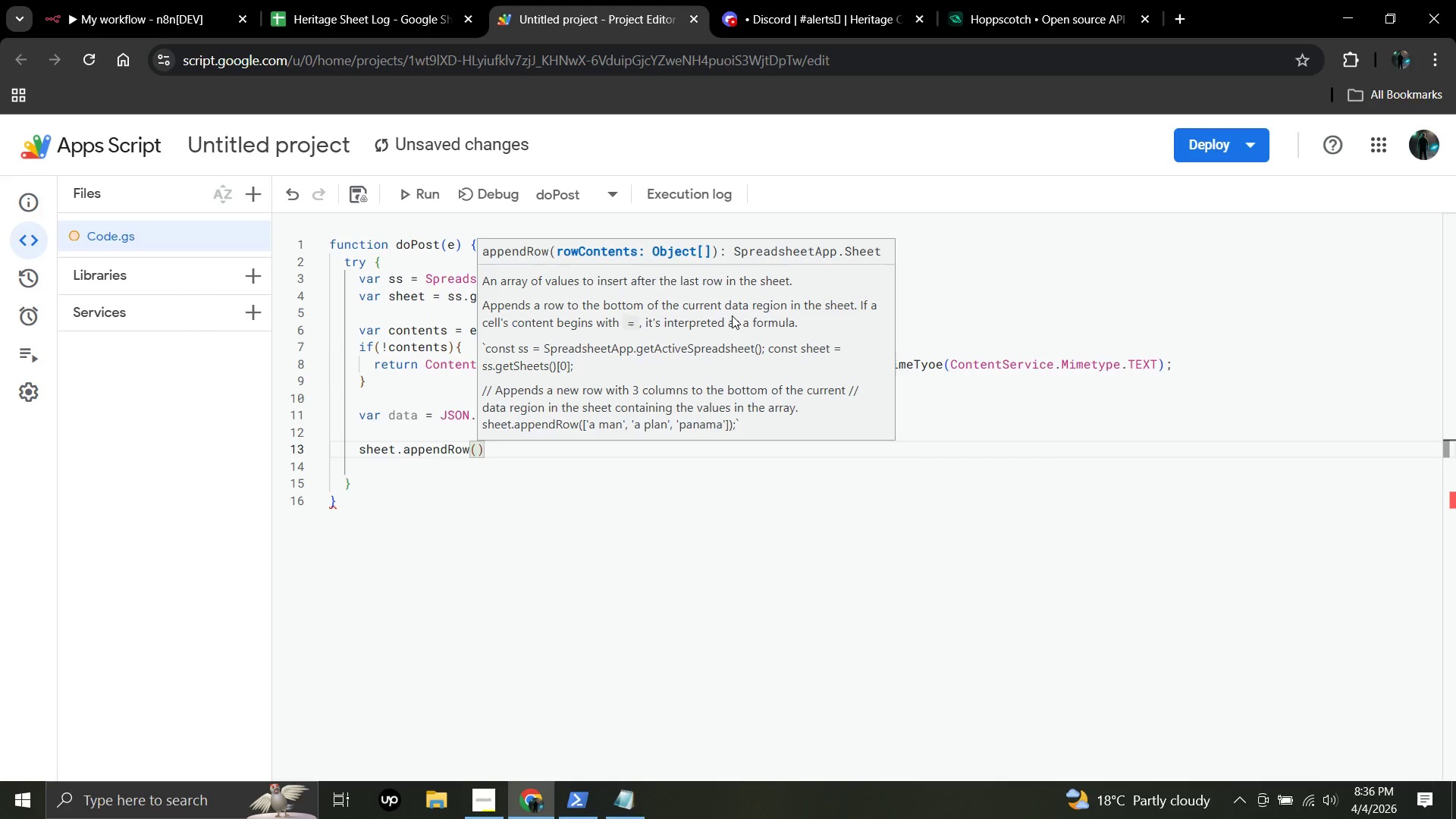 
key(Enter)
 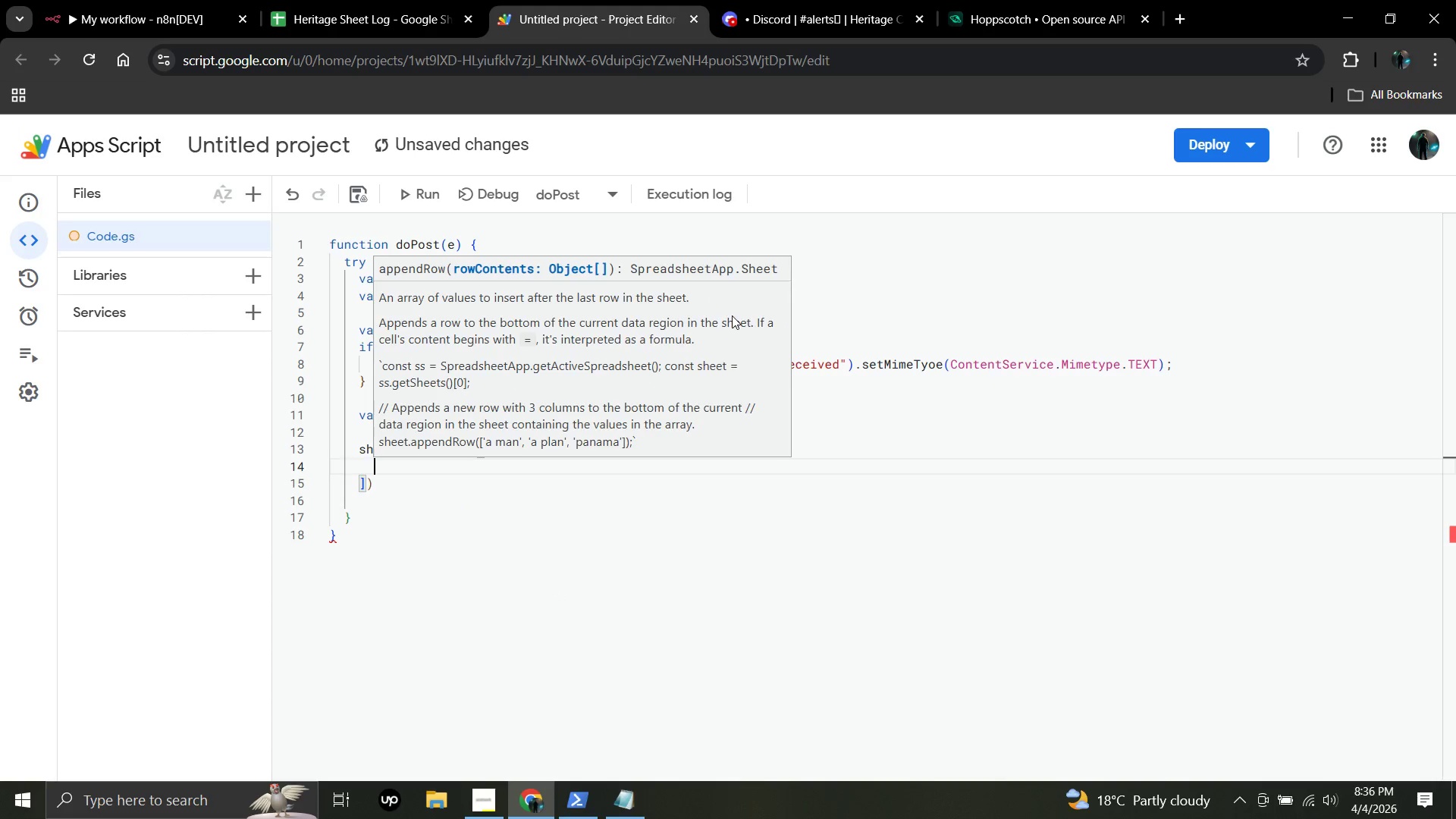 
type(data.ti)
key(Backspace)
key(Backspace)
type(Timestamp || "N/A)
 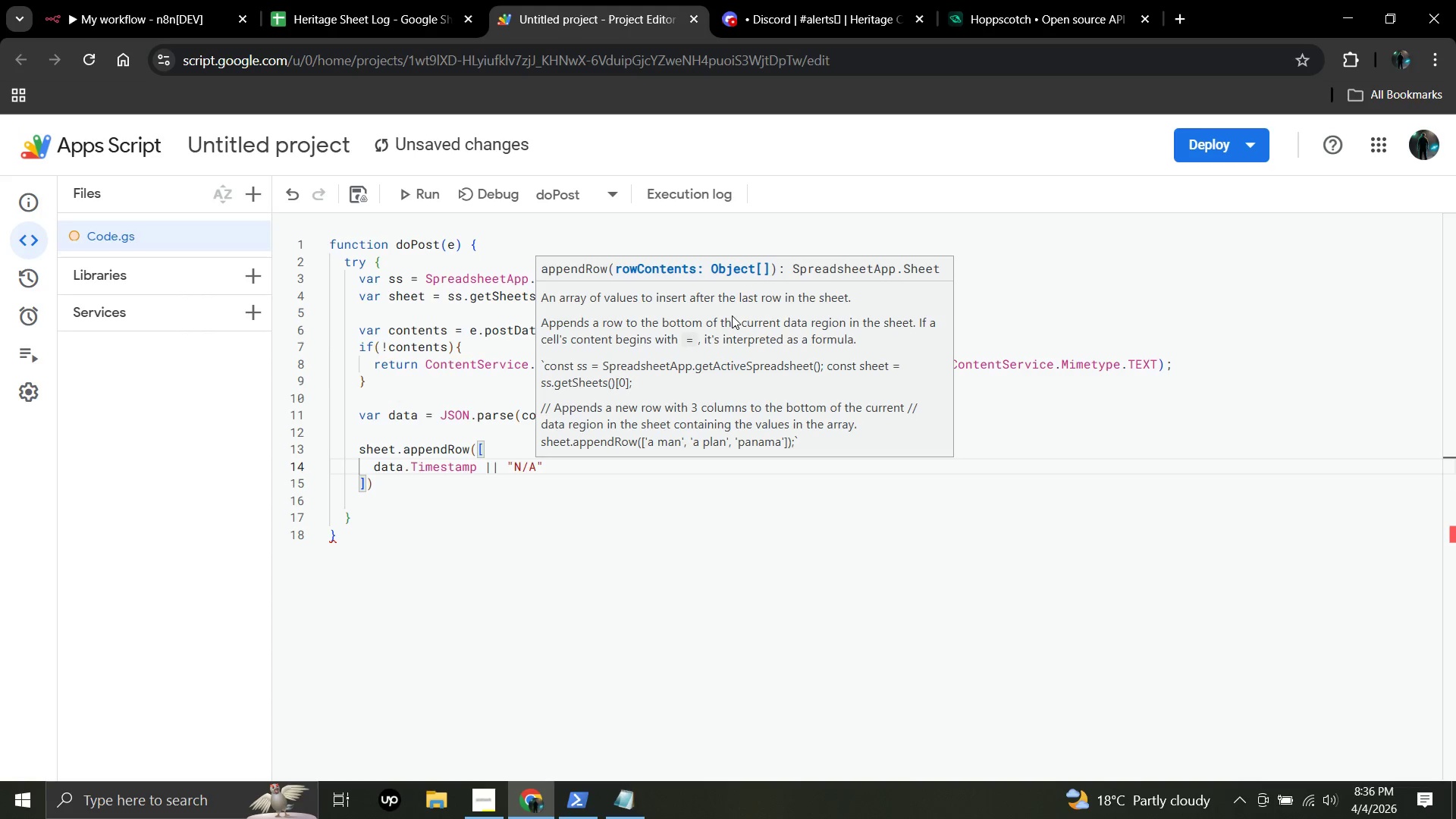 
key(ArrowRight)
 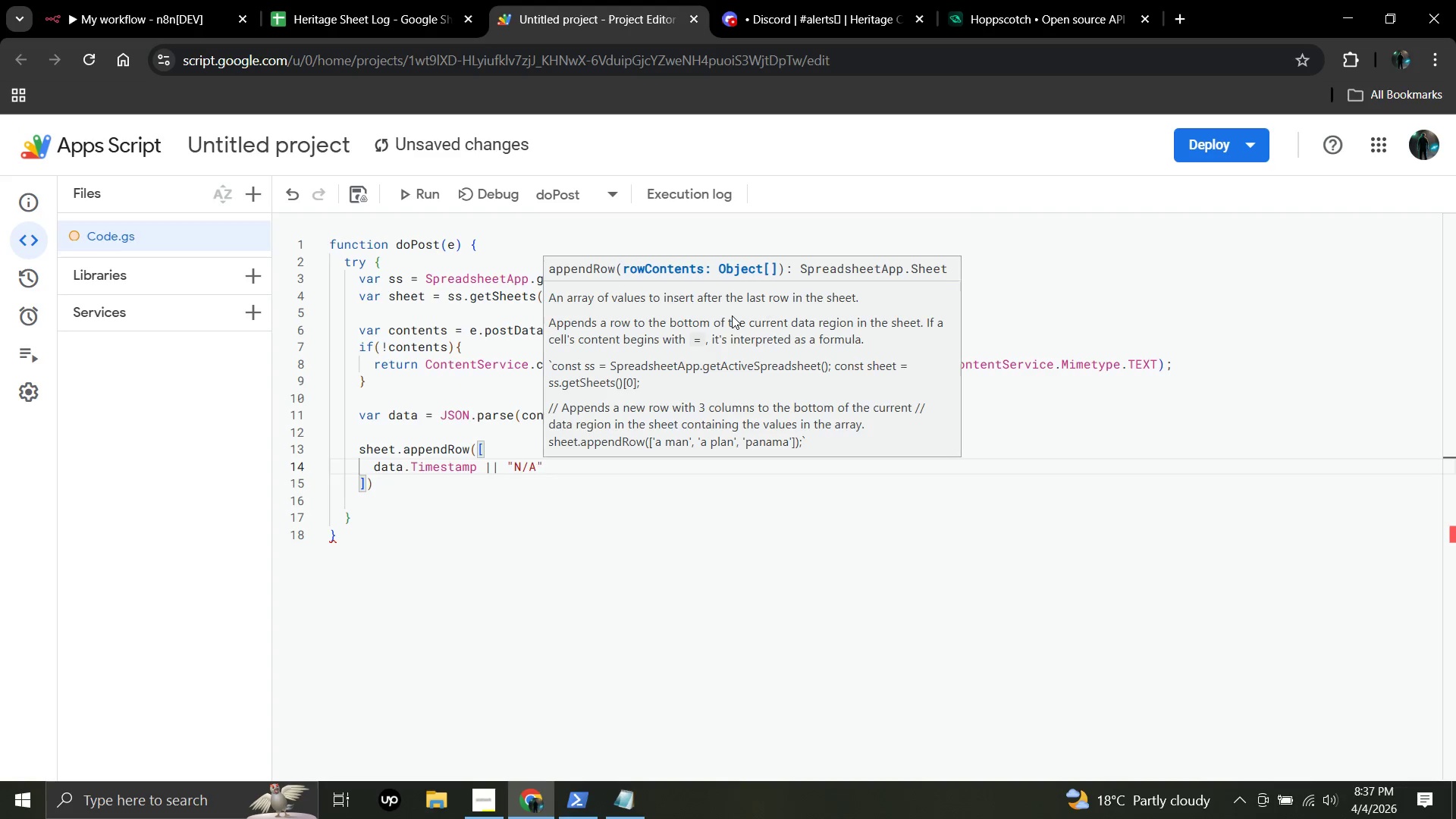 
key(Comma)
 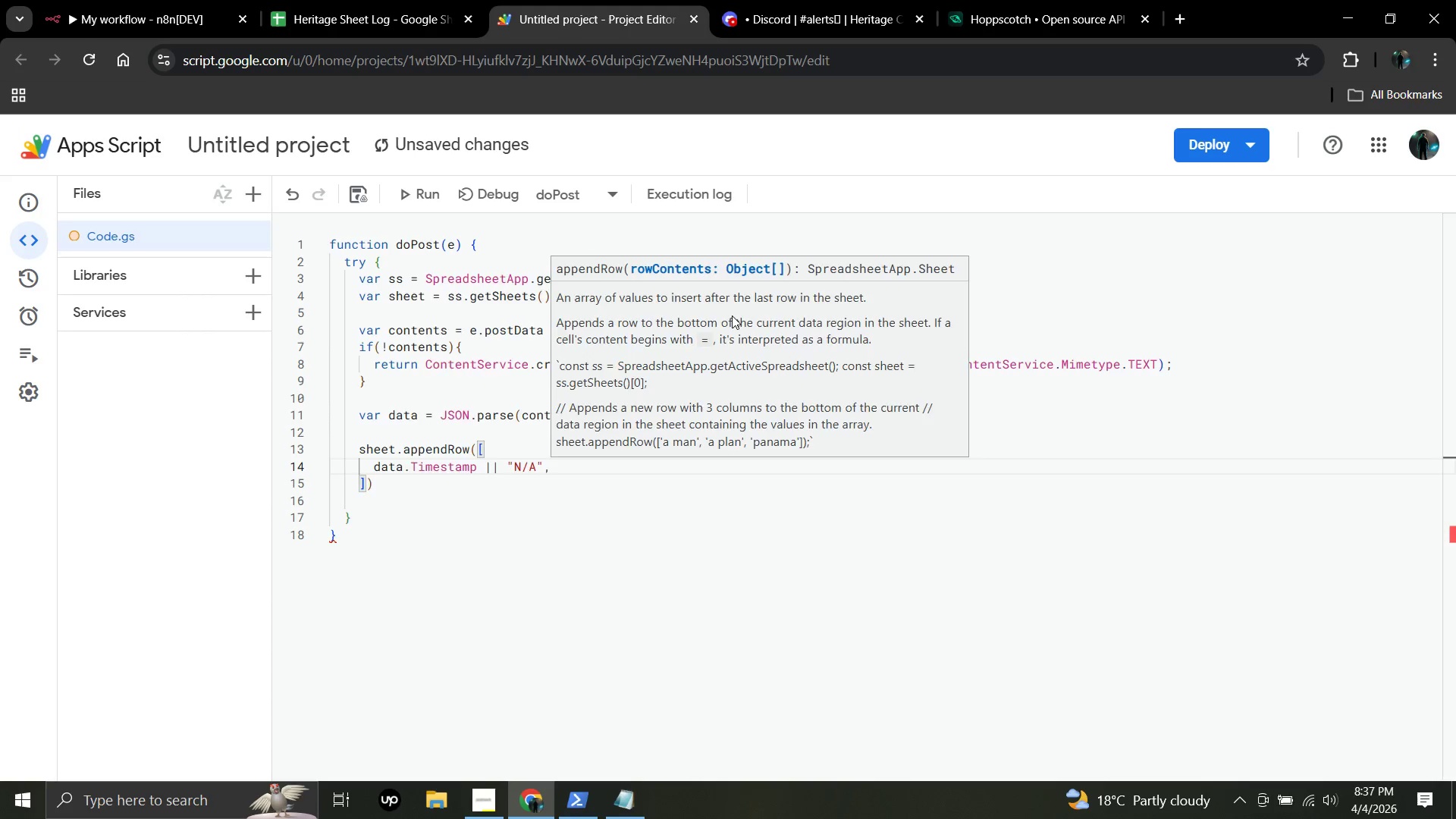 
key(Enter)
 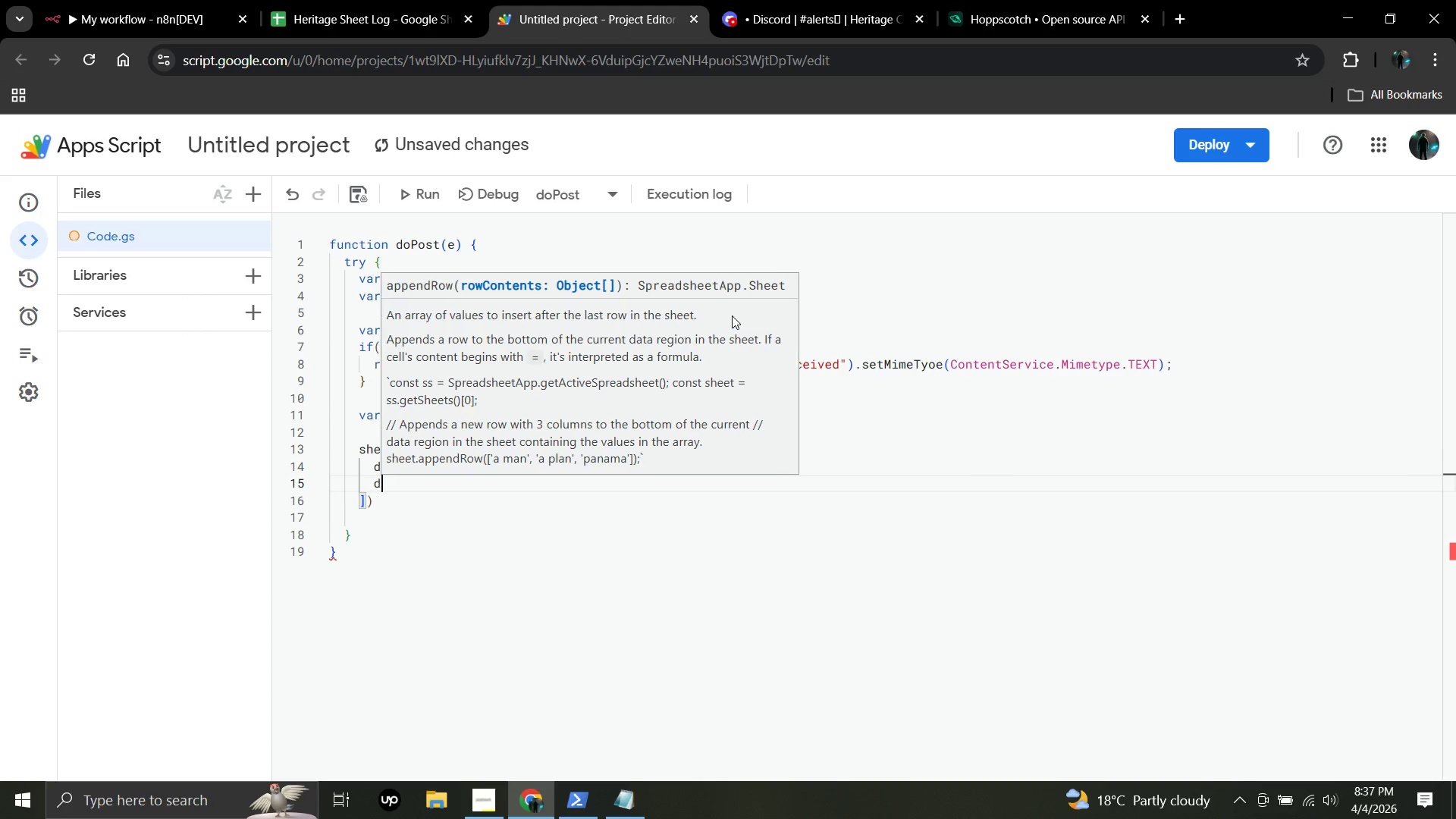 
type(data.CallerID || "N/A)
 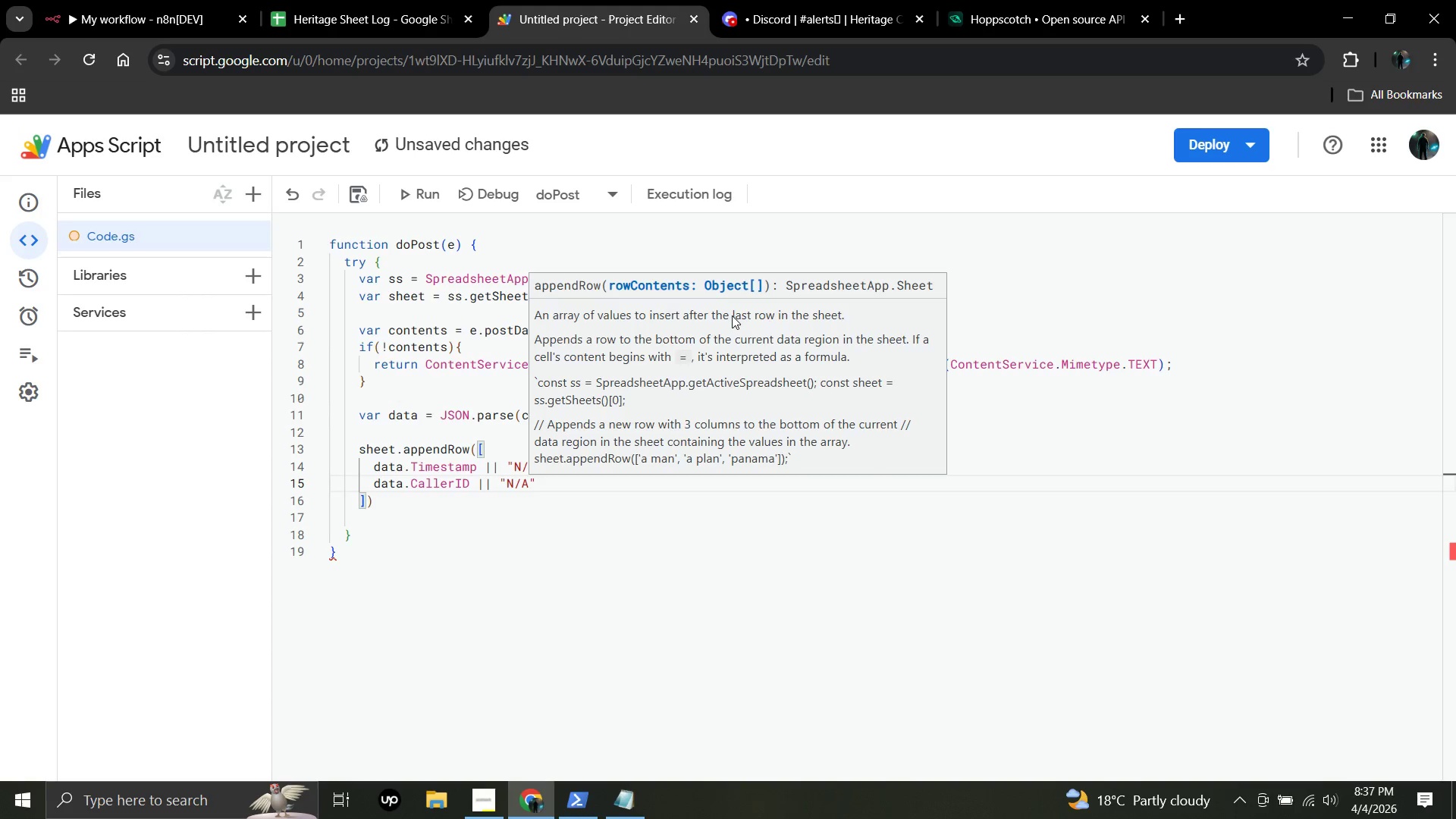 
key(ArrowRight)
 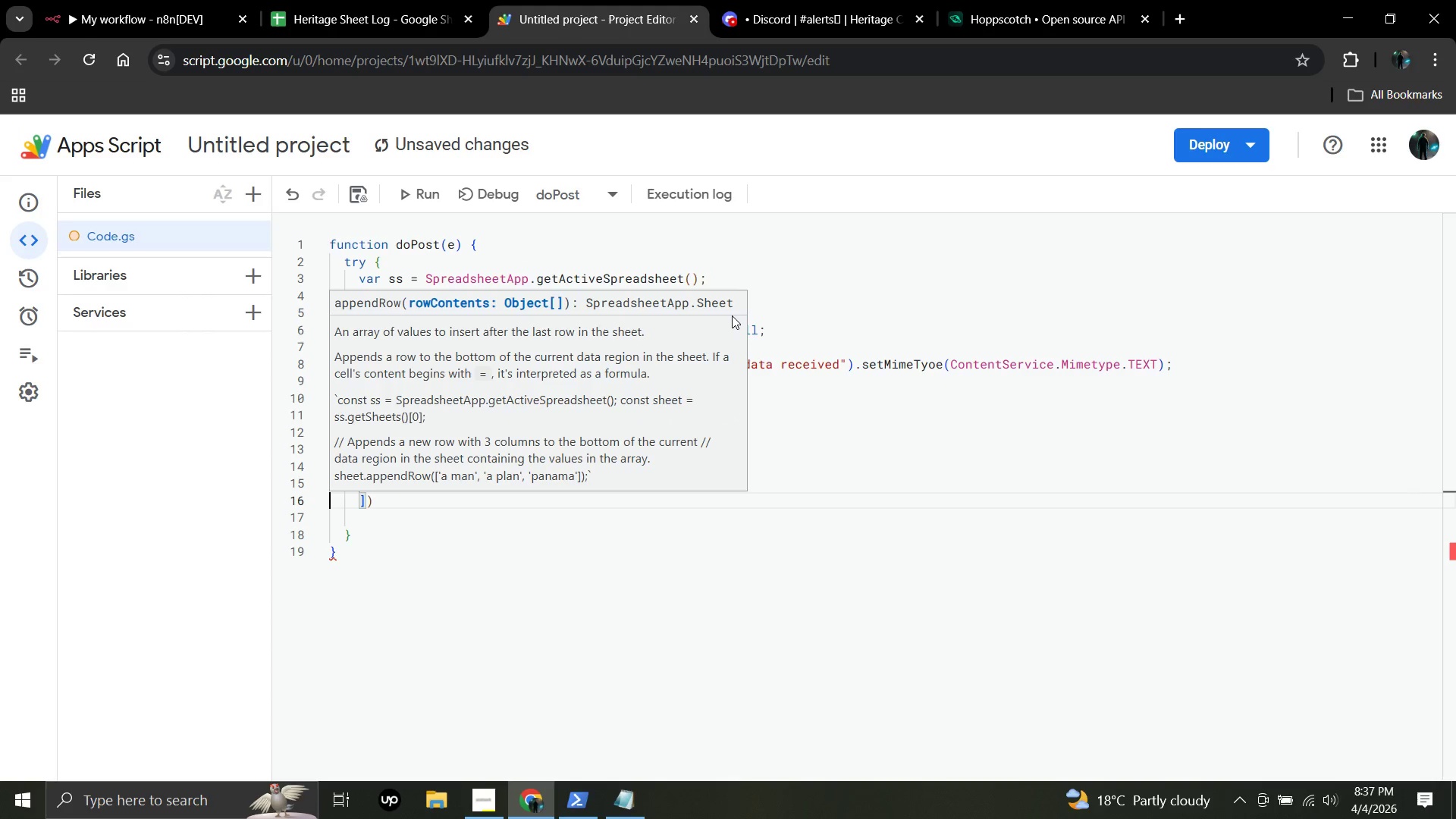 
key(ArrowRight)
 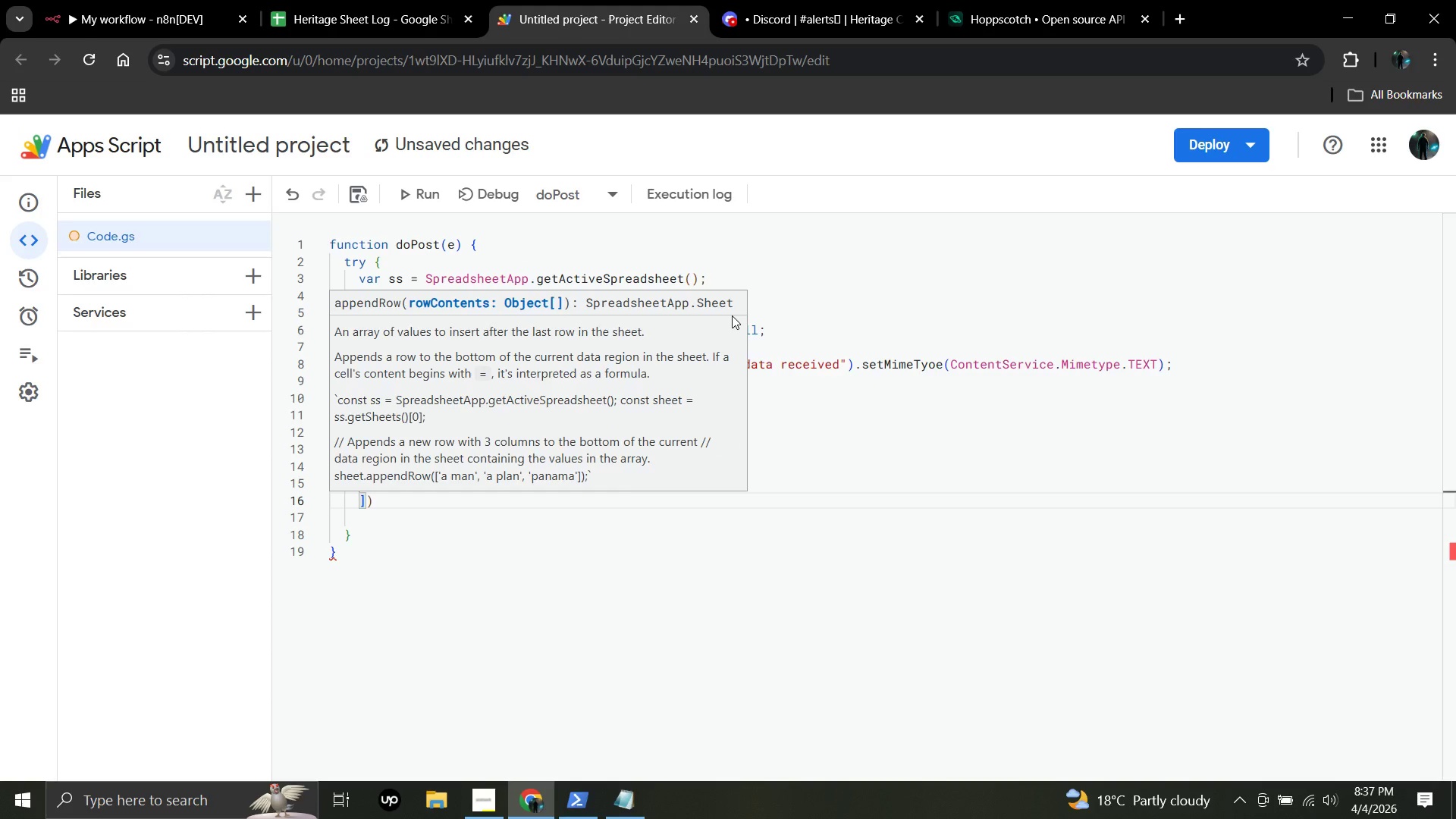 
key(ArrowLeft)
 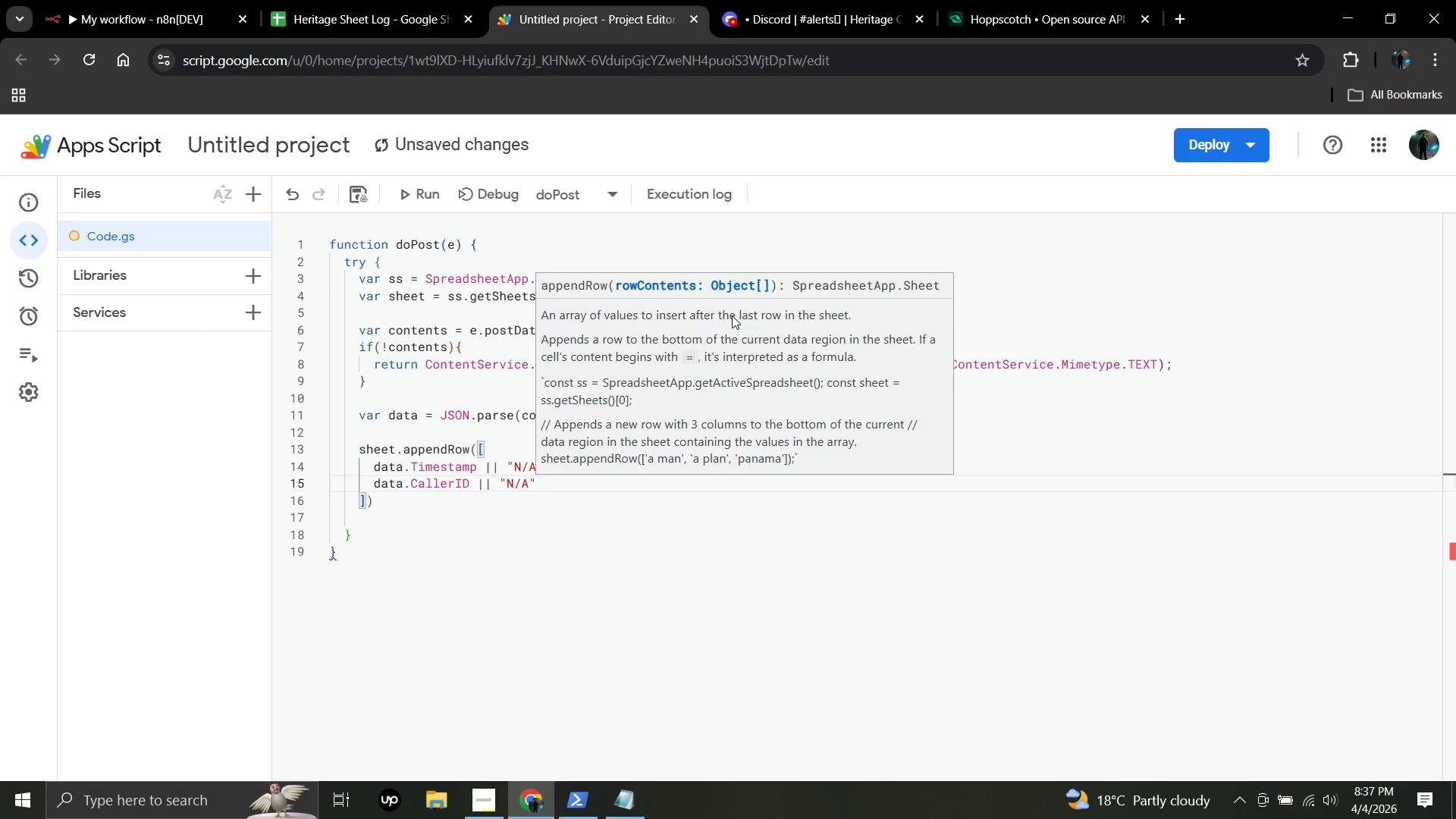 
key(Comma)
 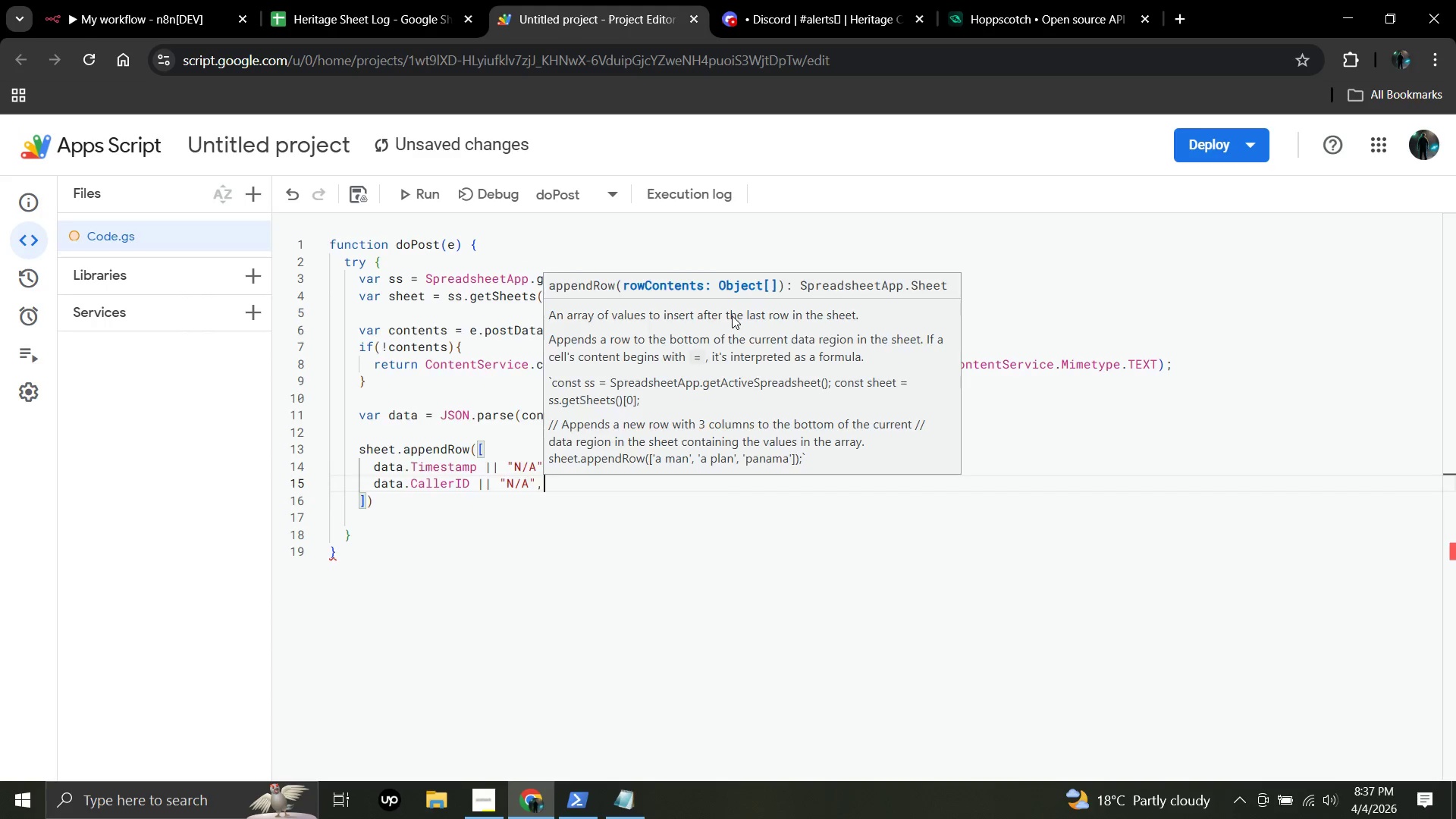 
key(Enter)
 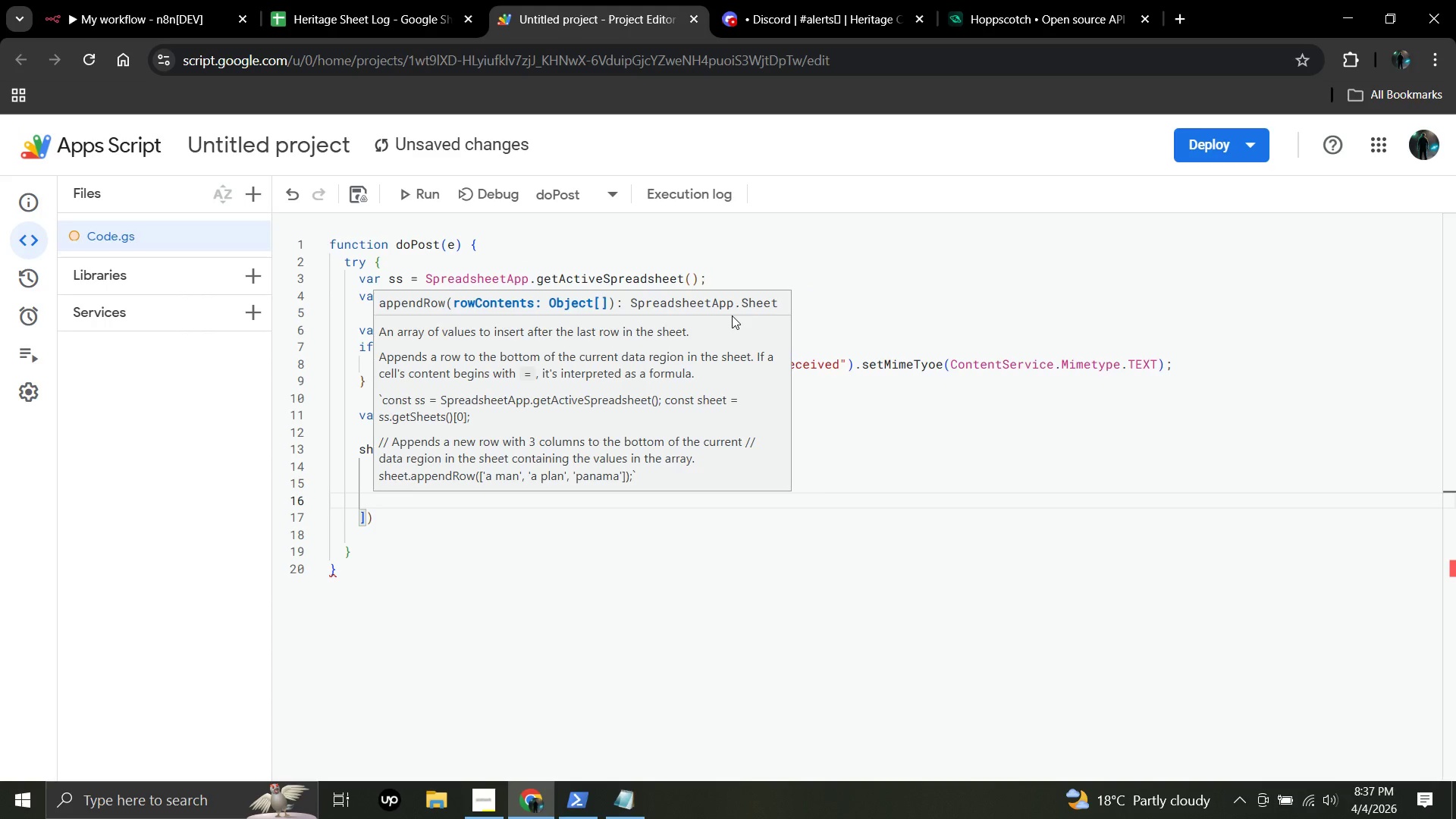 
type(data.Transcription || "N/A)
 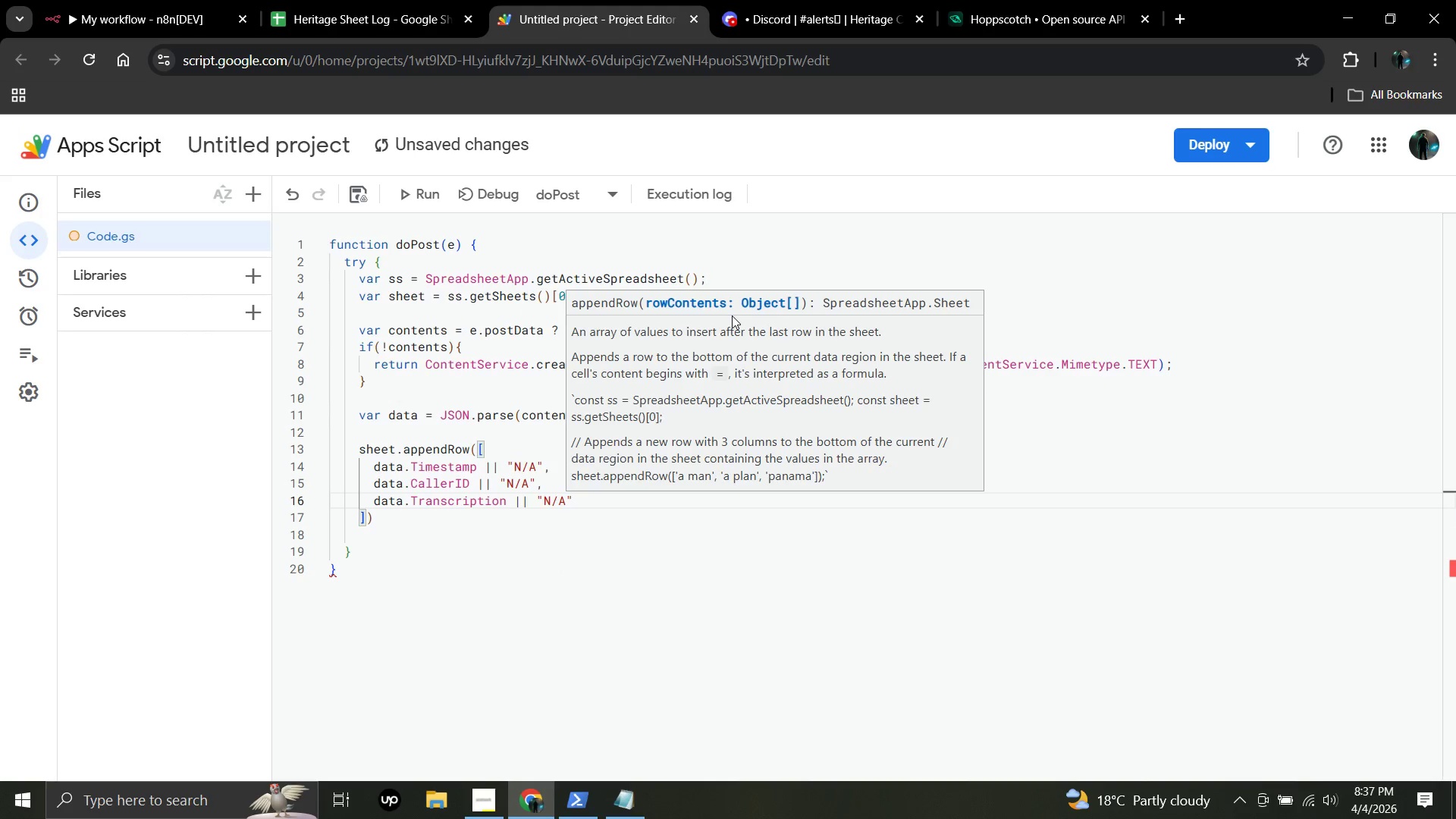 
key(ArrowRight)
 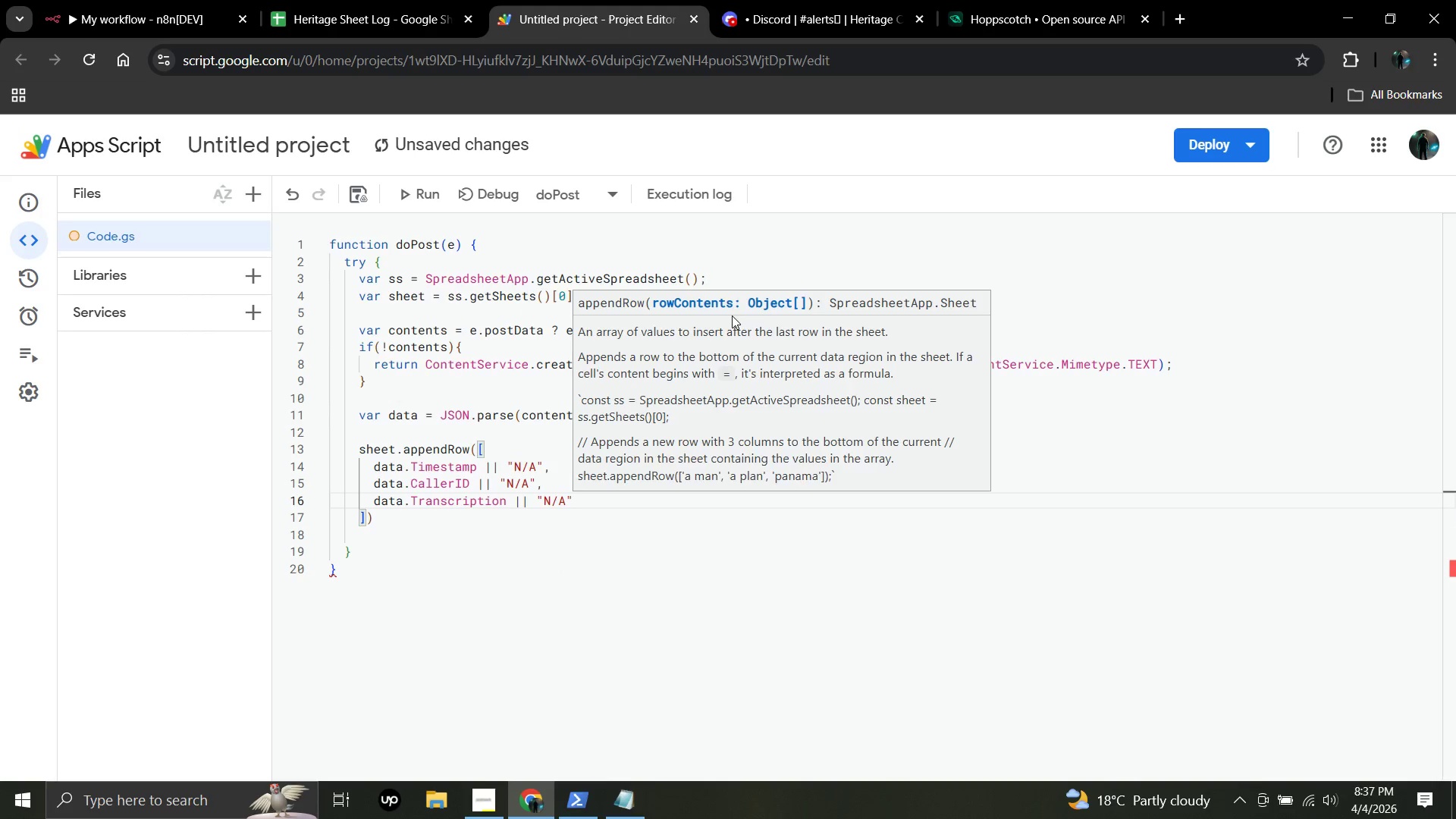 
key(Comma)
 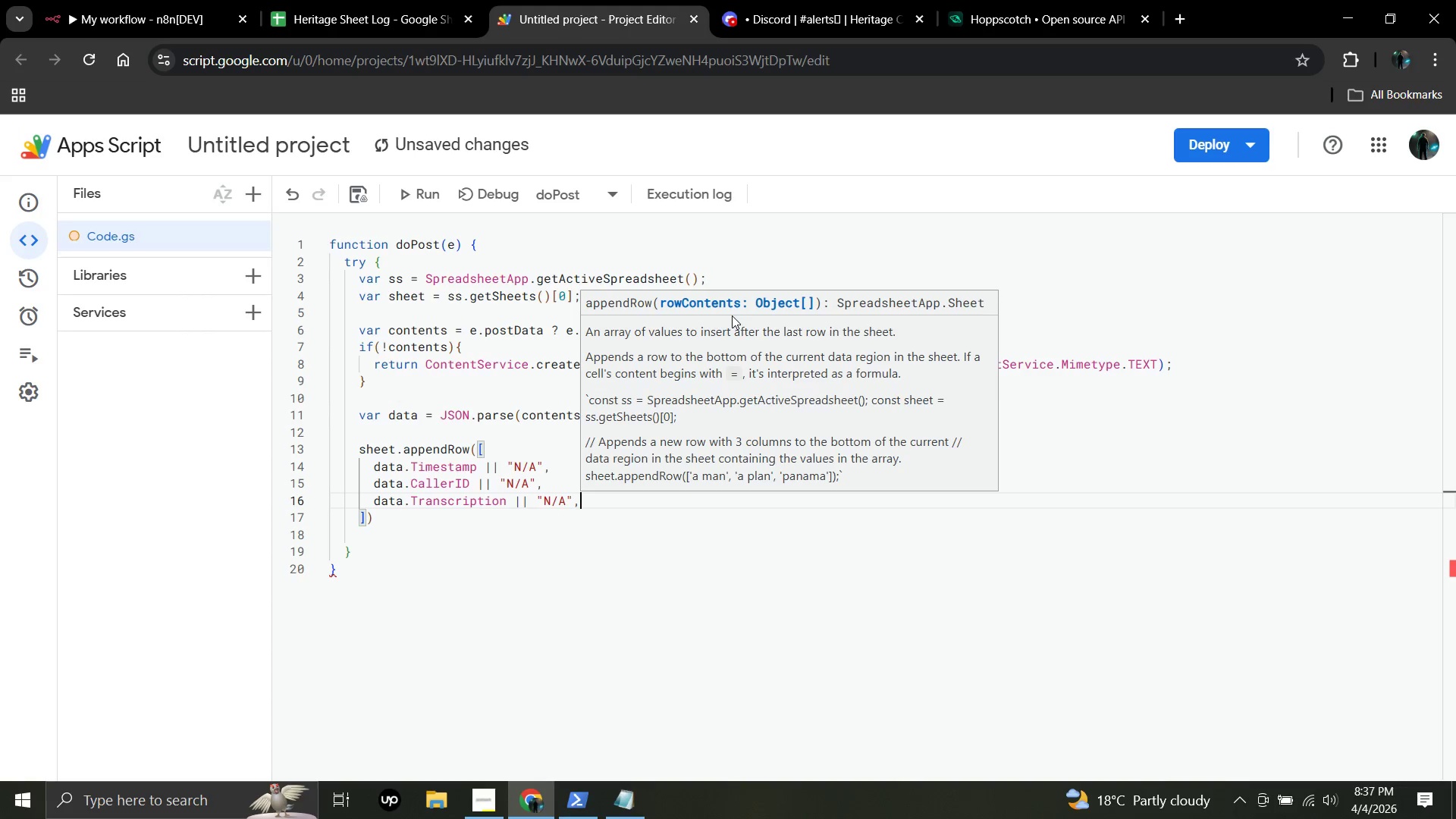 
key(Enter)
 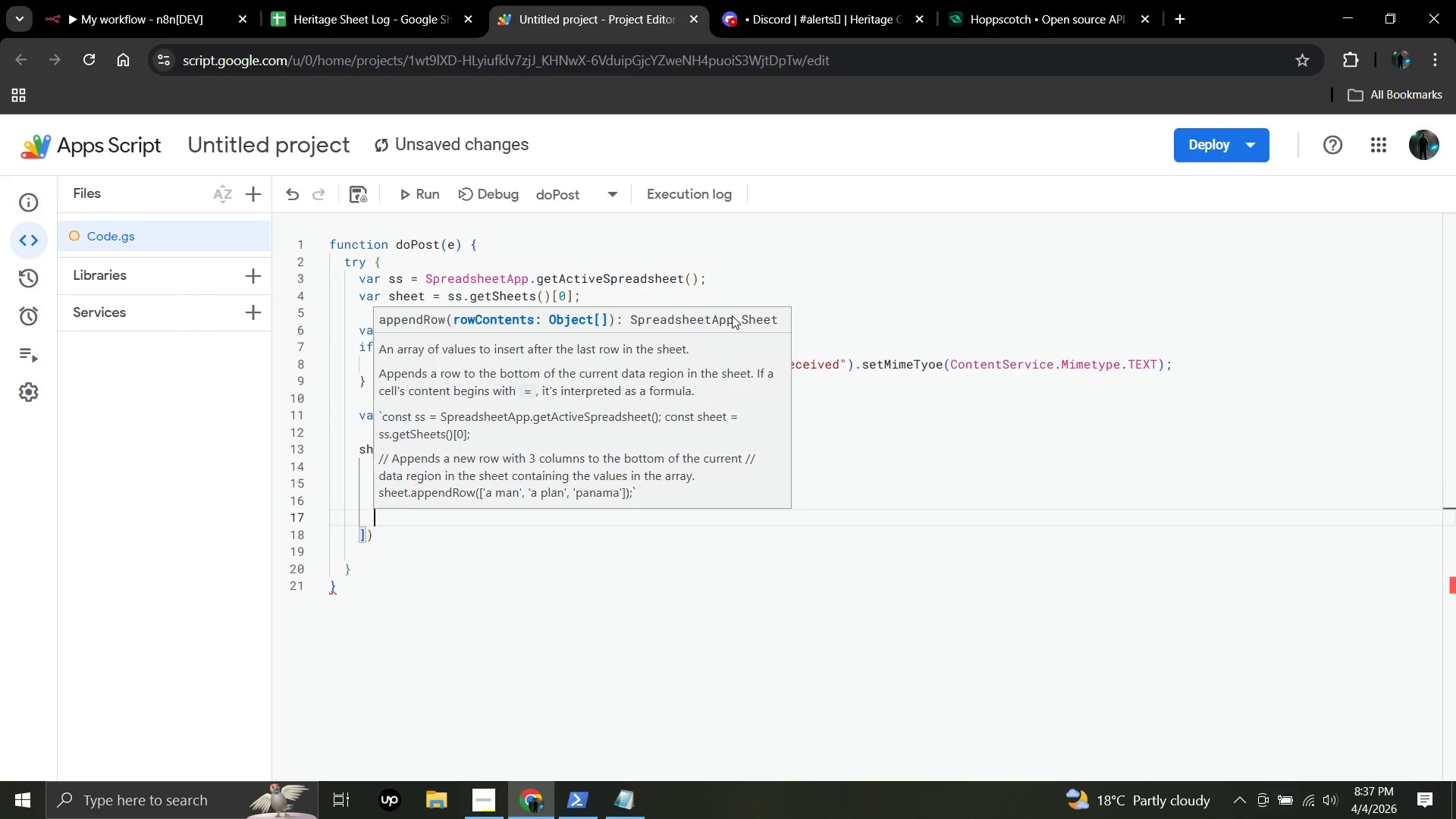 
type(data.Priority || "N/A)
 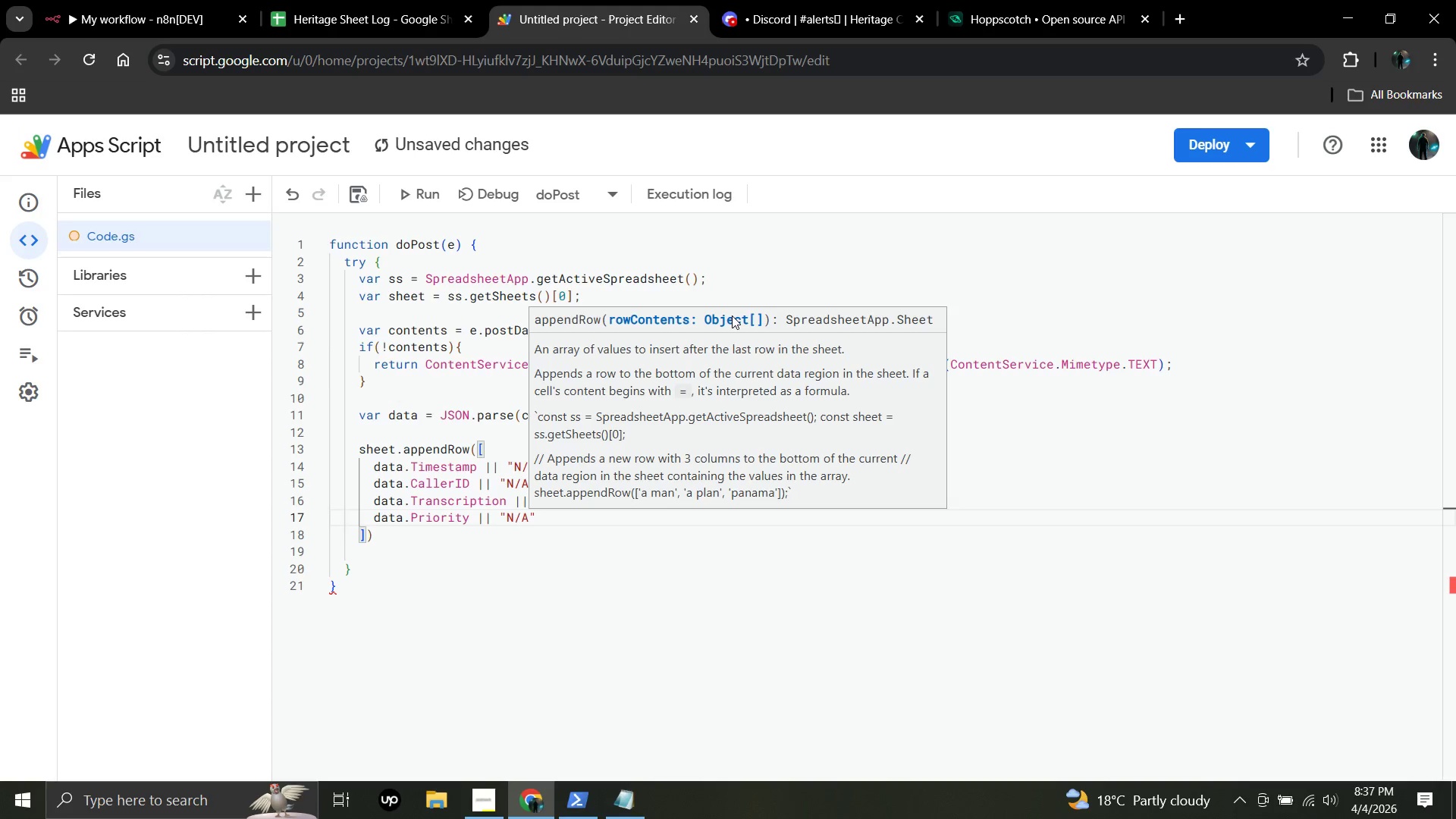 
key(ArrowRight)
 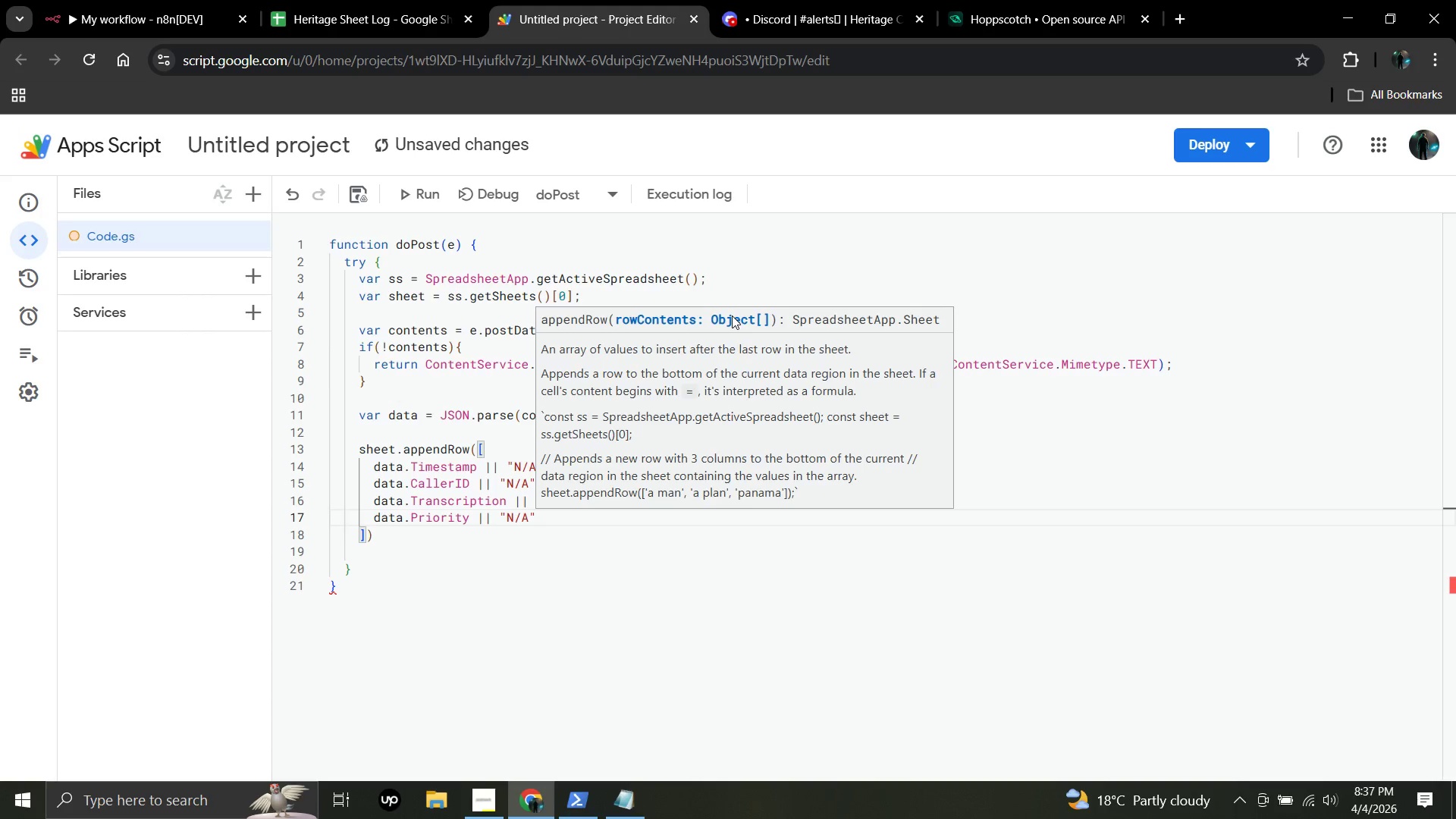 
key(Comma)
 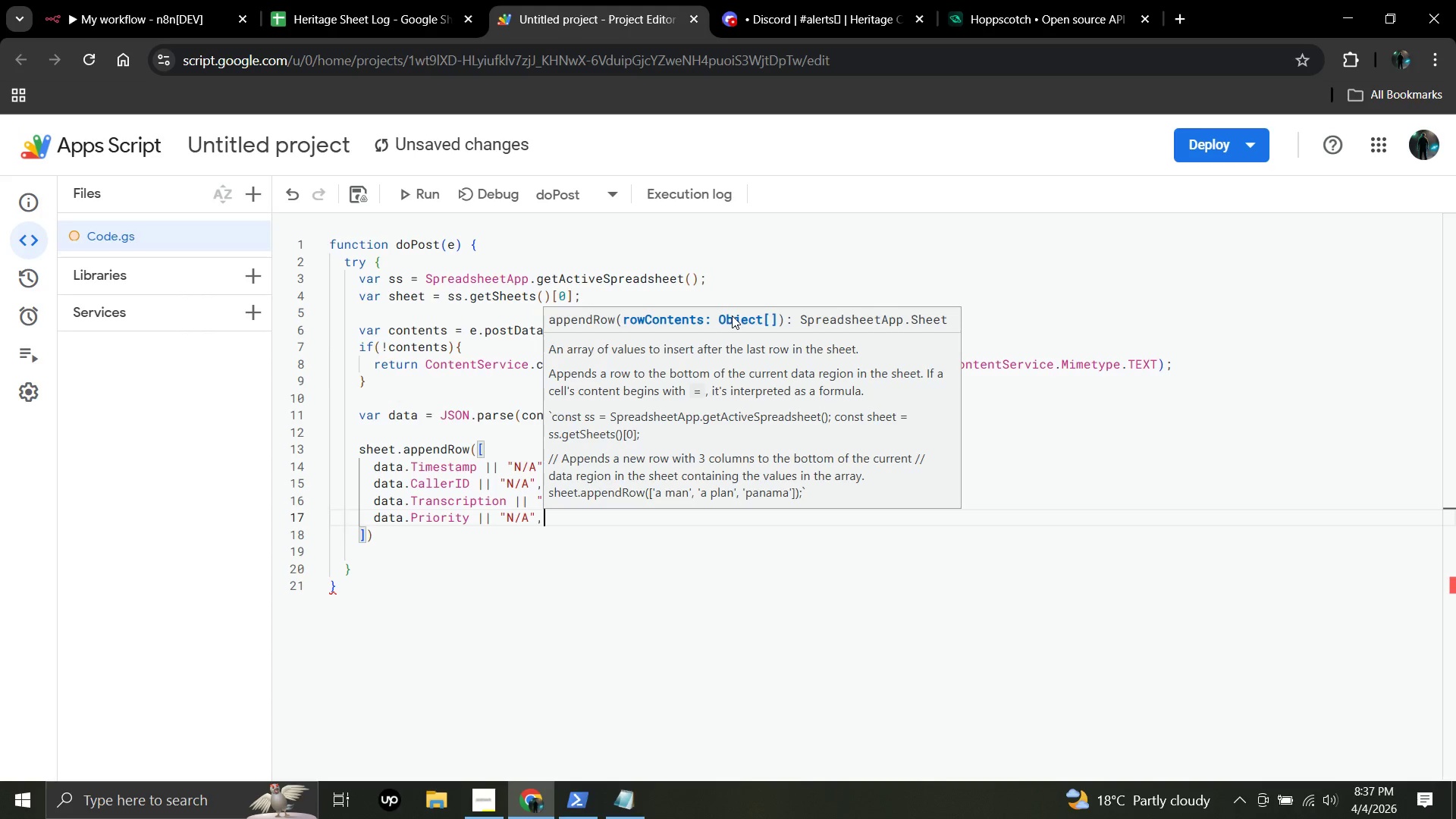 
key(Enter)
 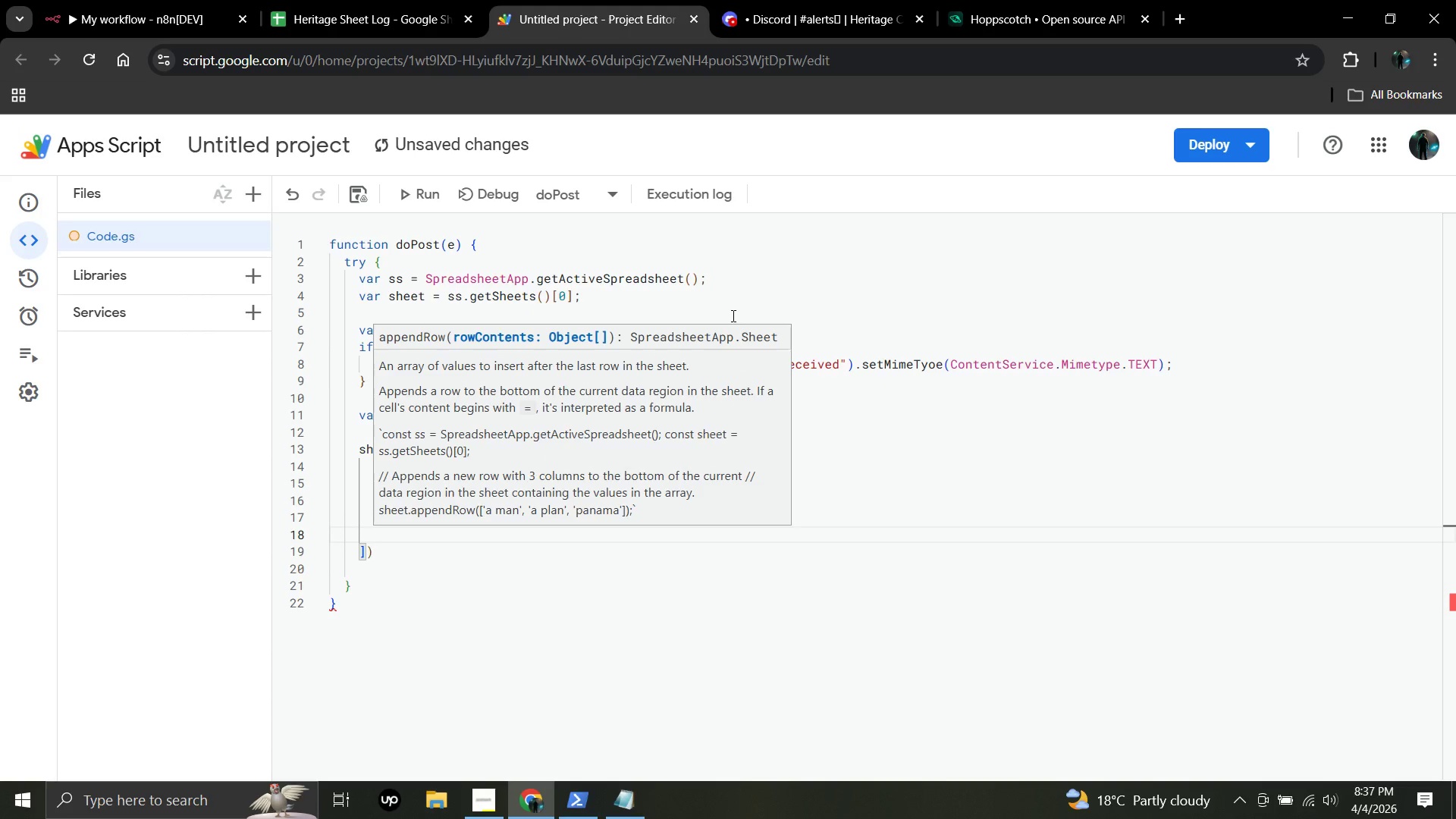 
type(data.Status || "N/A)
 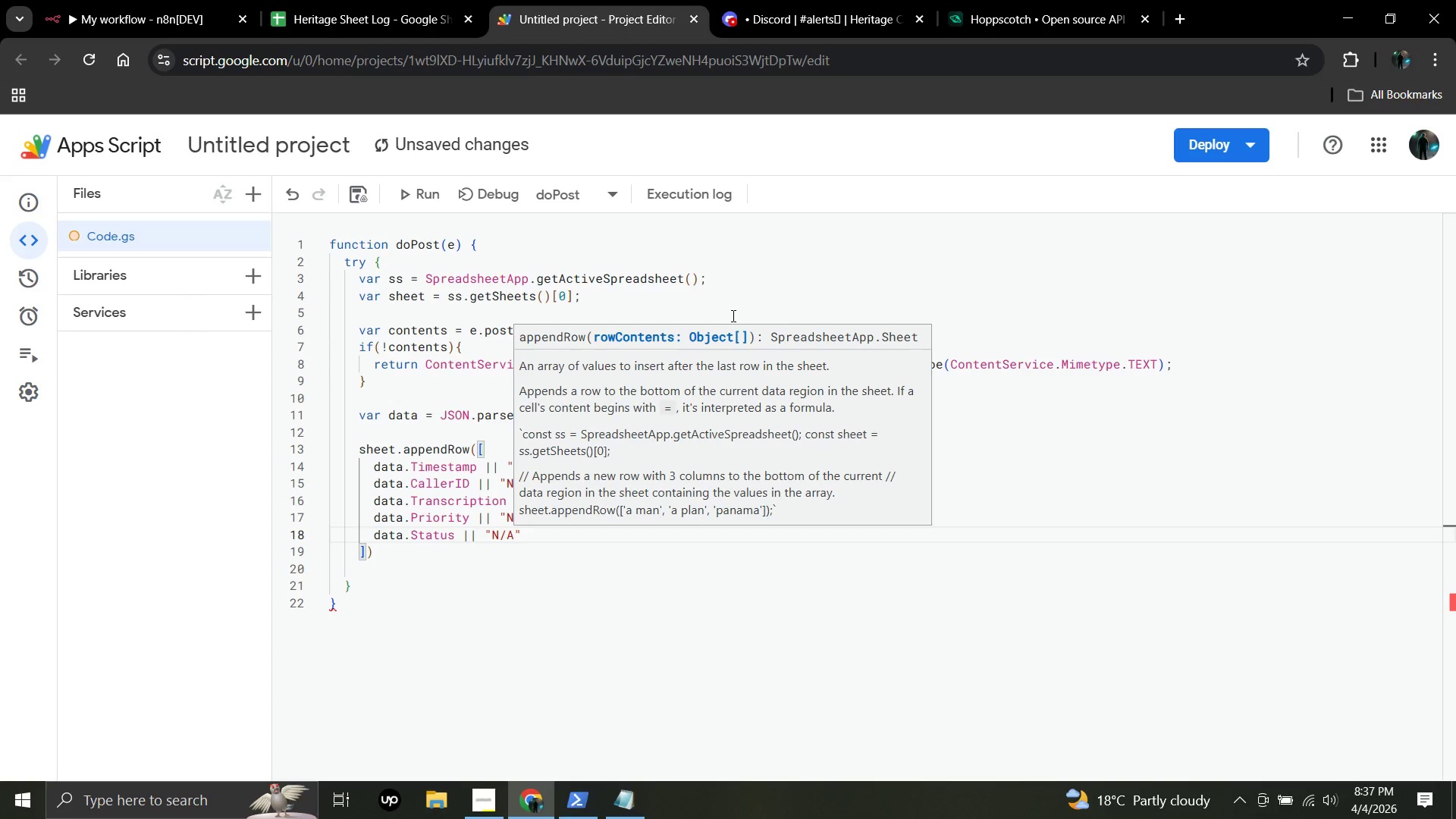 
key(ArrowDown)
 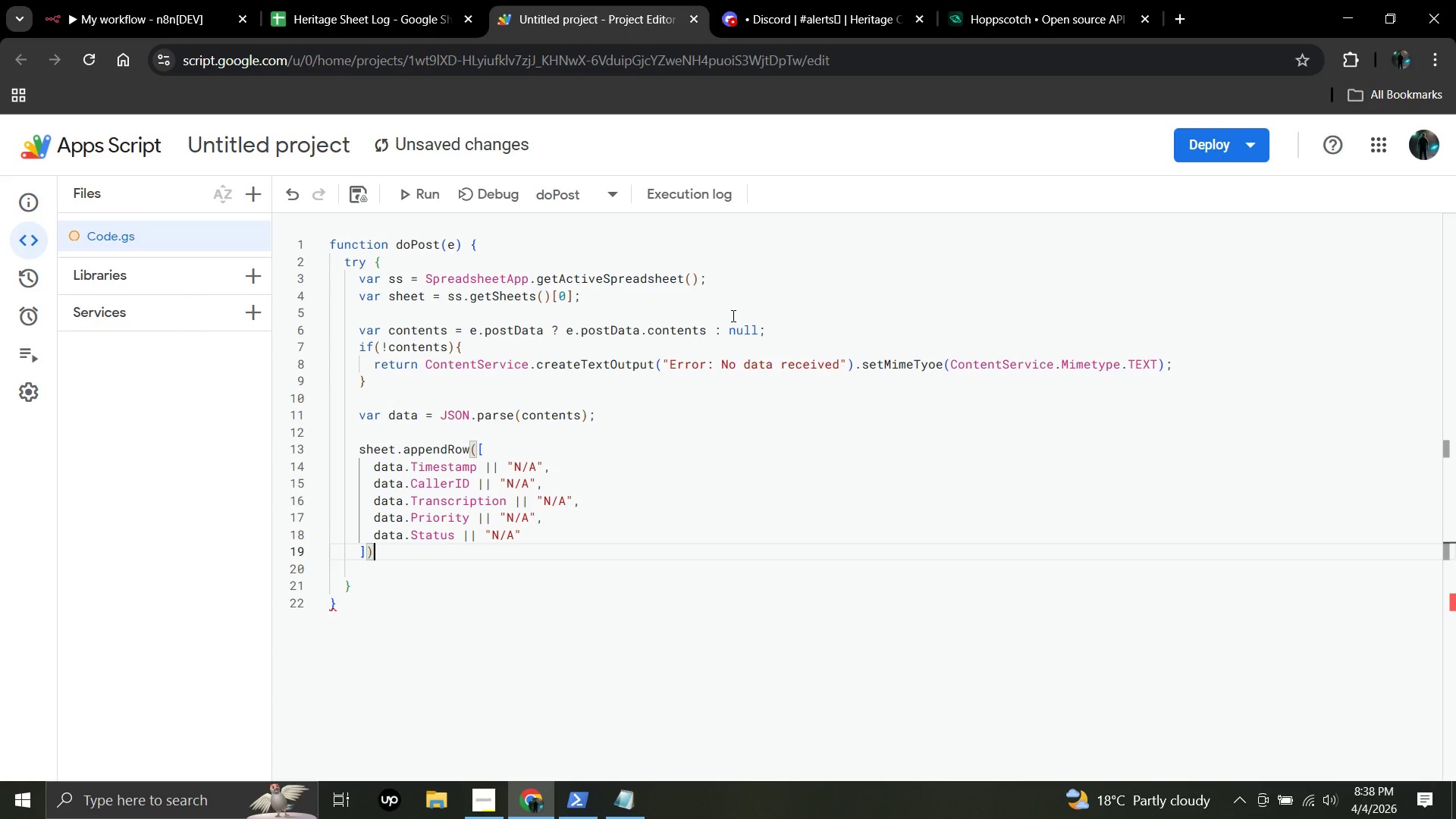 
key(Semicolon)
 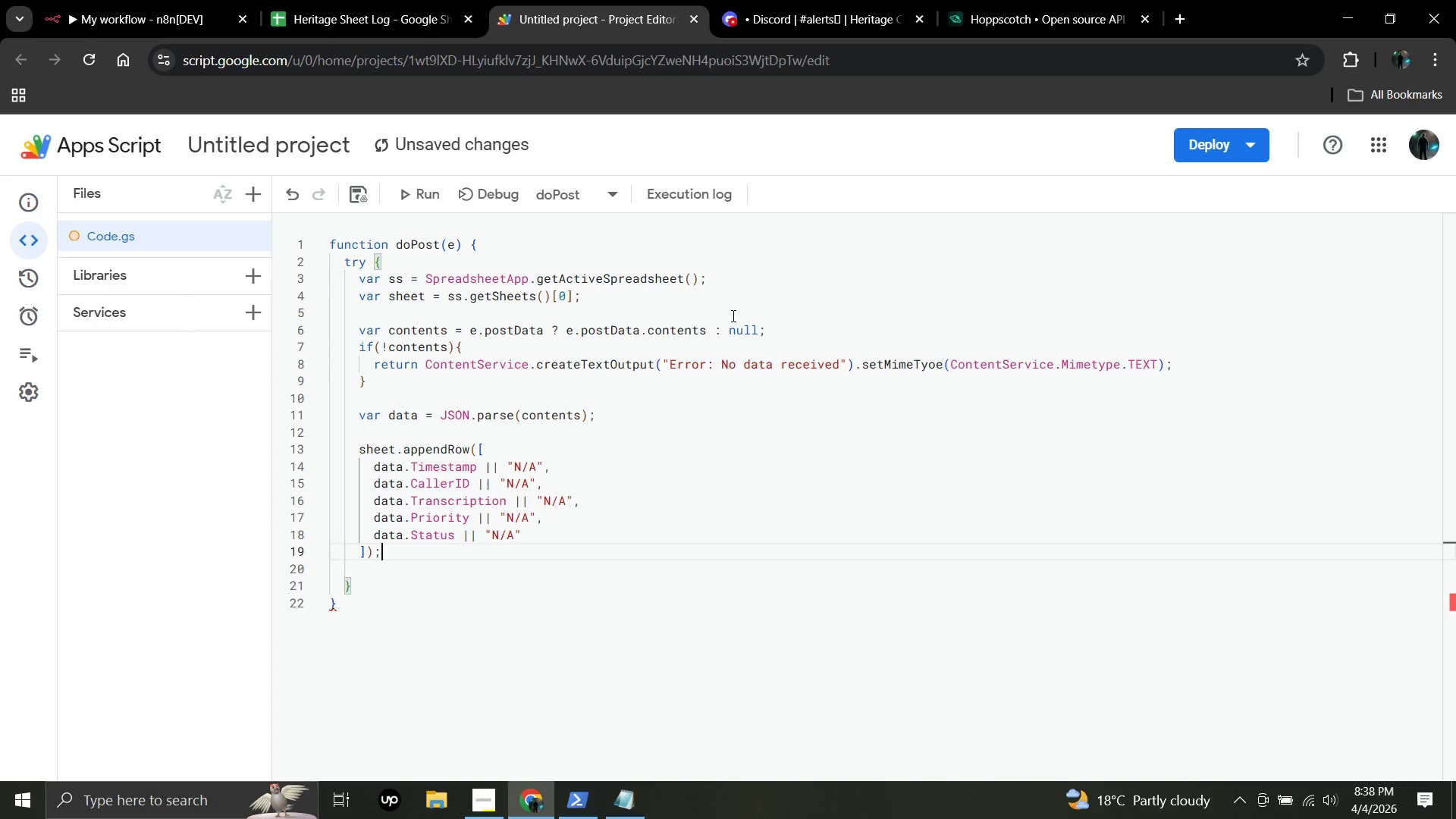 
key(Enter)
 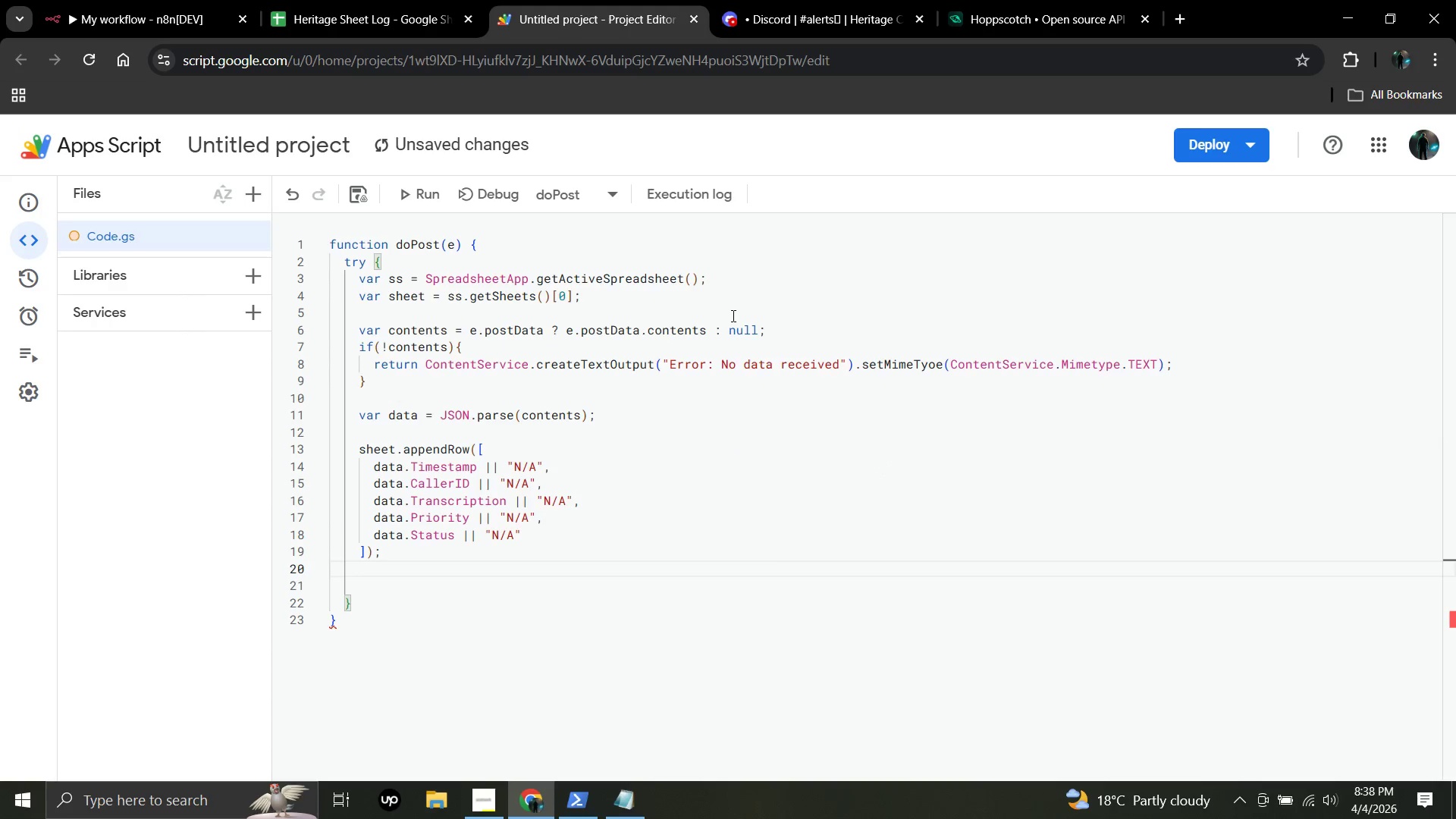 
key(Enter)
 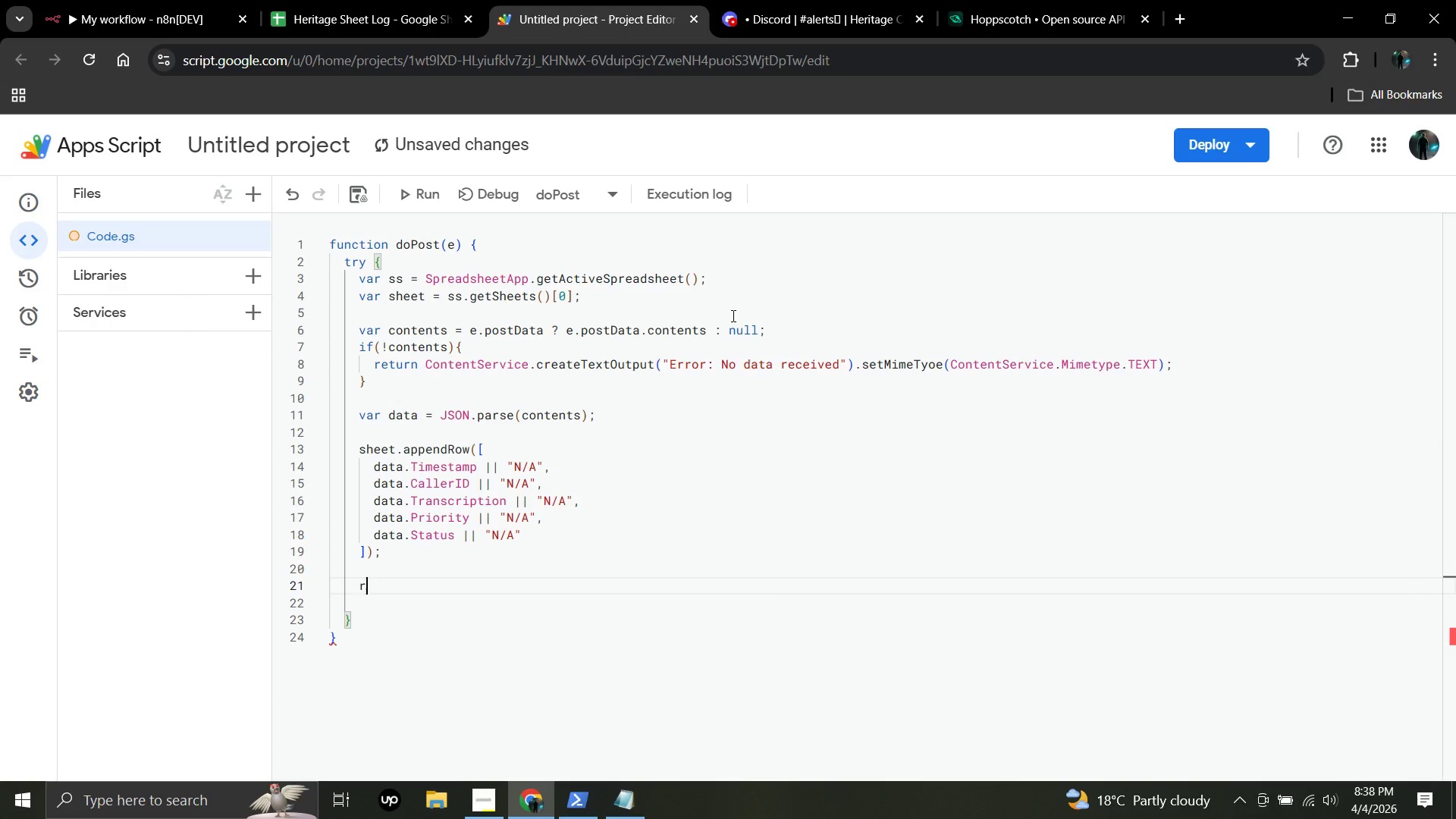 
type(return Conten)
 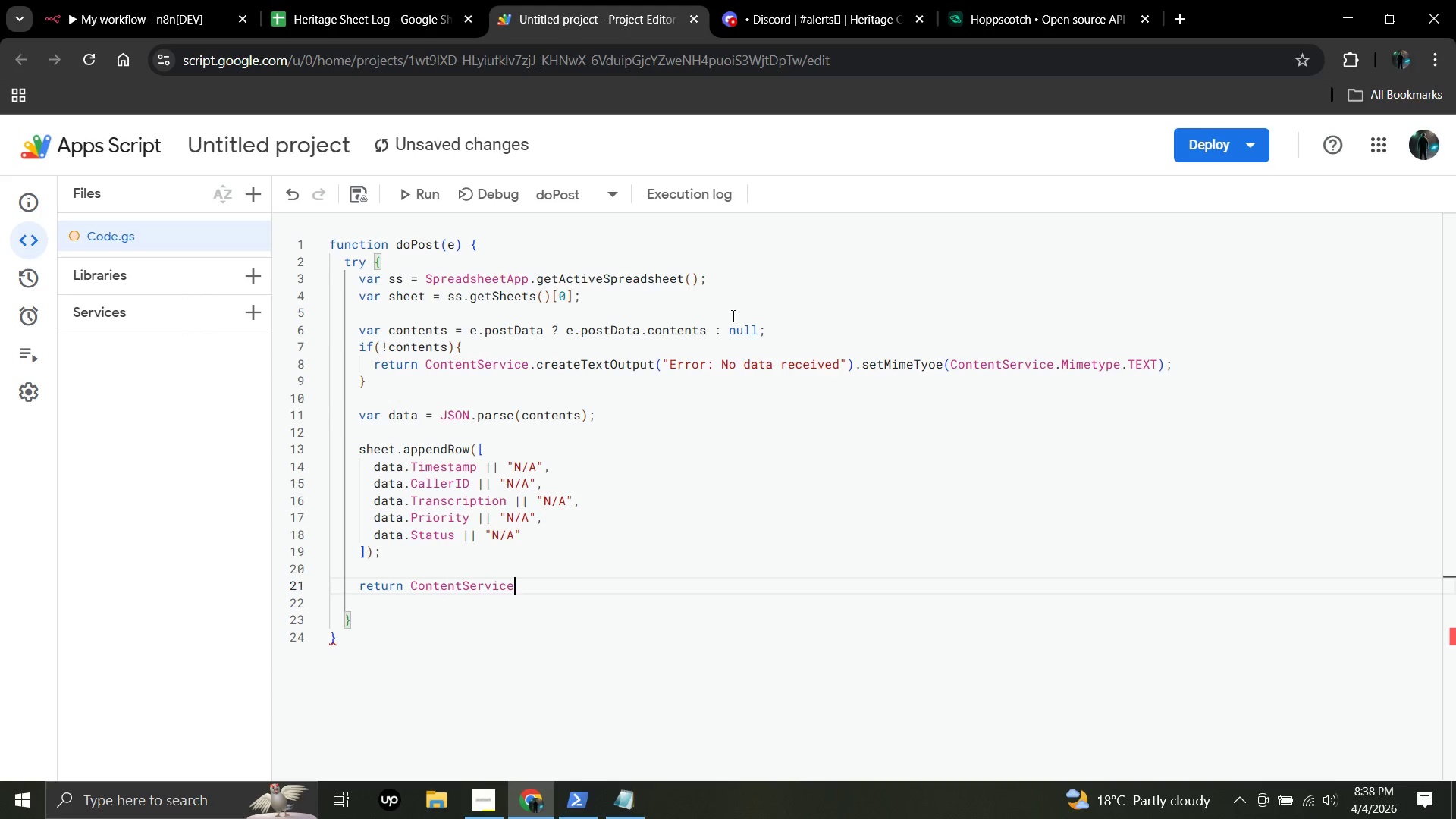 
 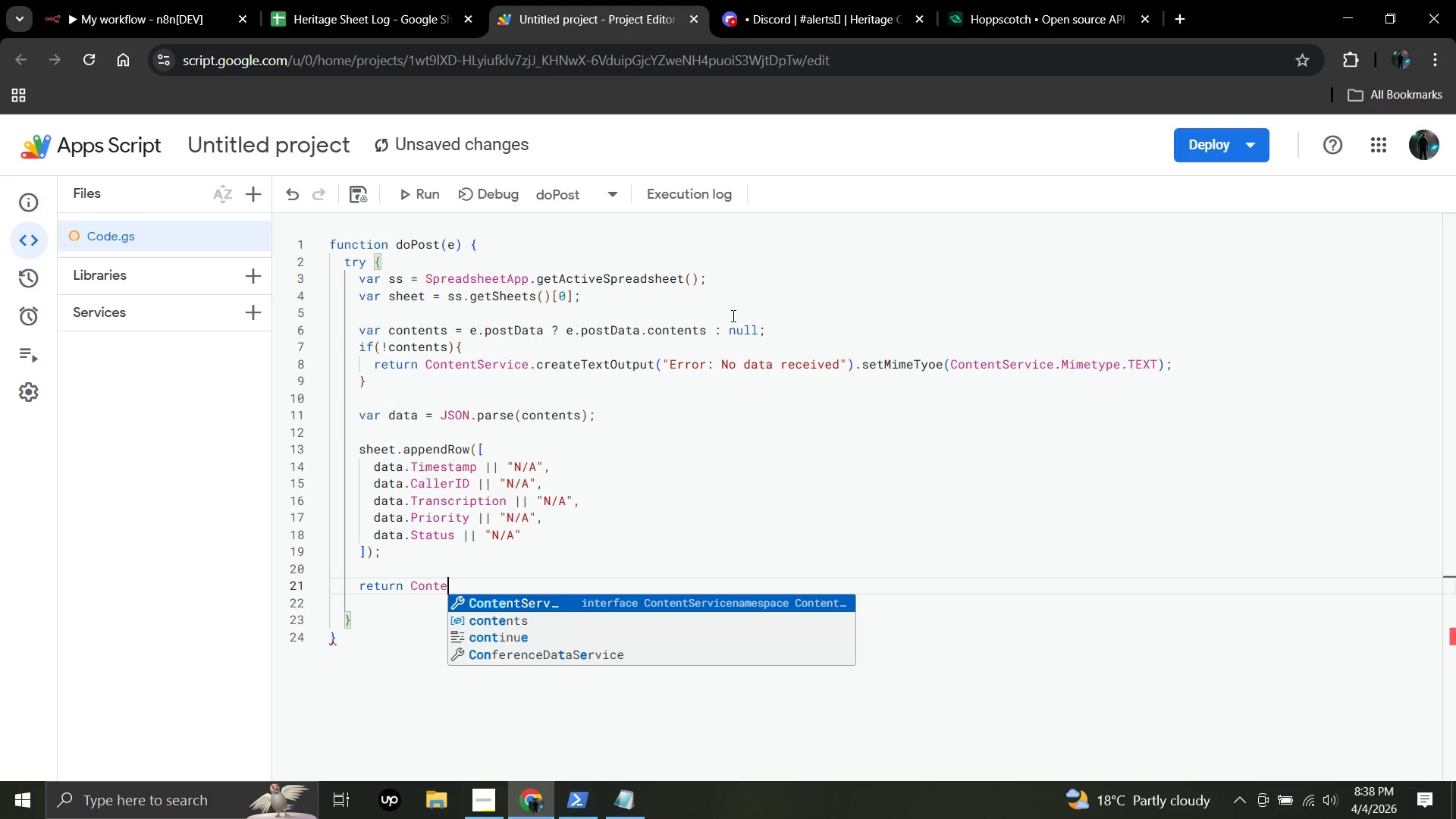 
key(Enter)
 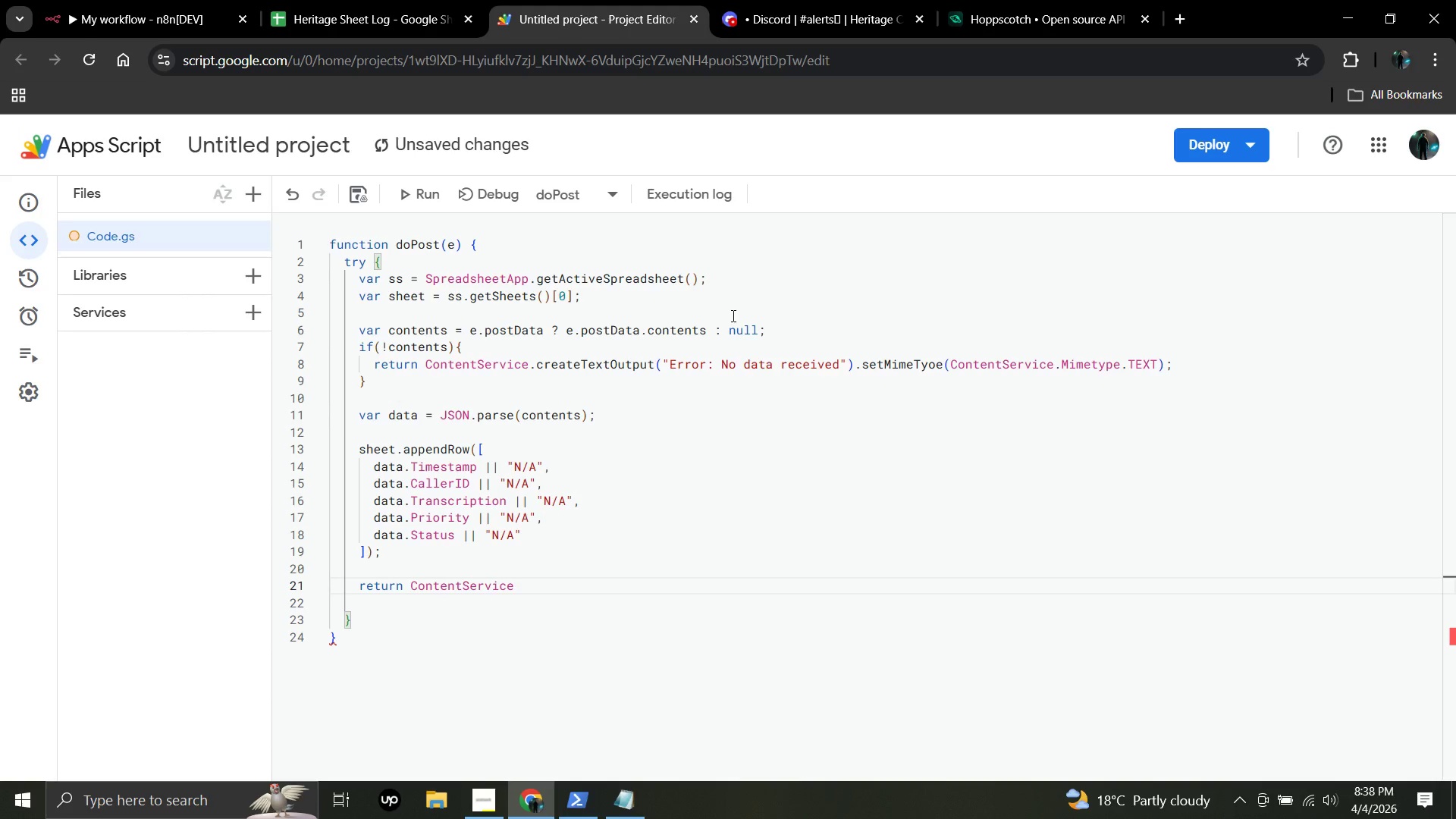 
type(.createTextOutput("Sucess)
 